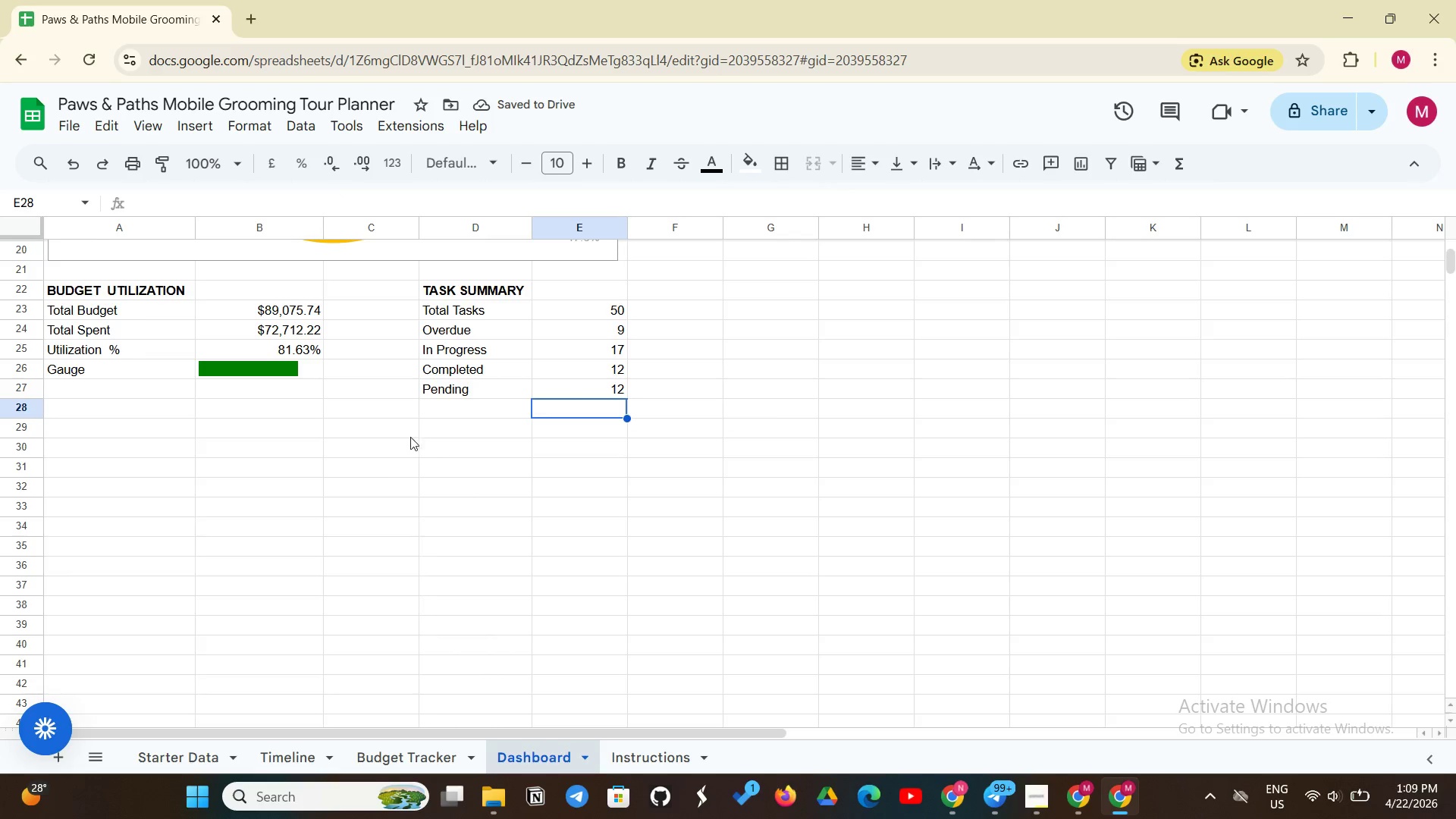 
wait(6.94)
 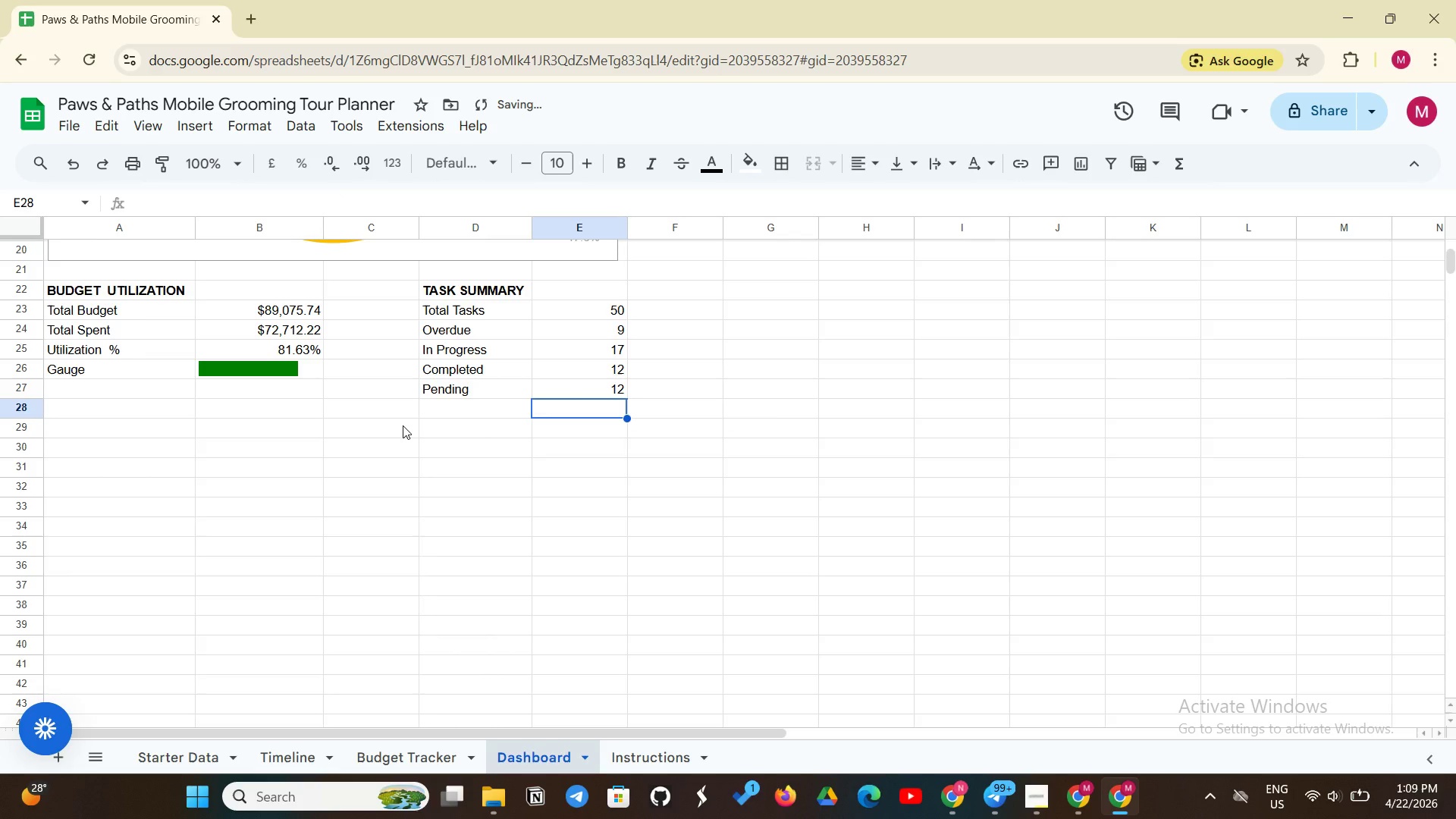 
left_click([572, 306])
 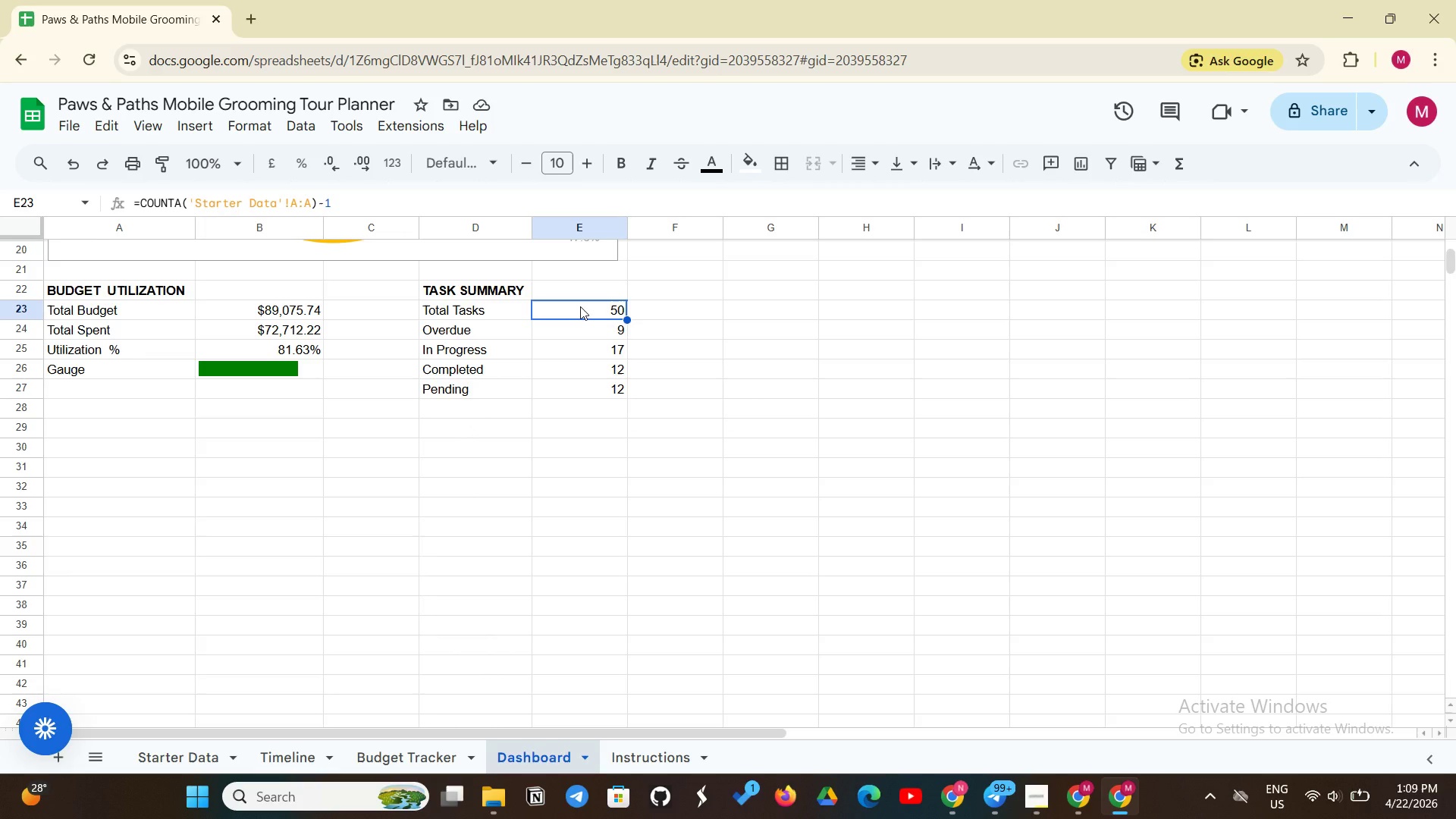 
left_click_drag(start_coordinate=[580, 306], to_coordinate=[583, 384])
 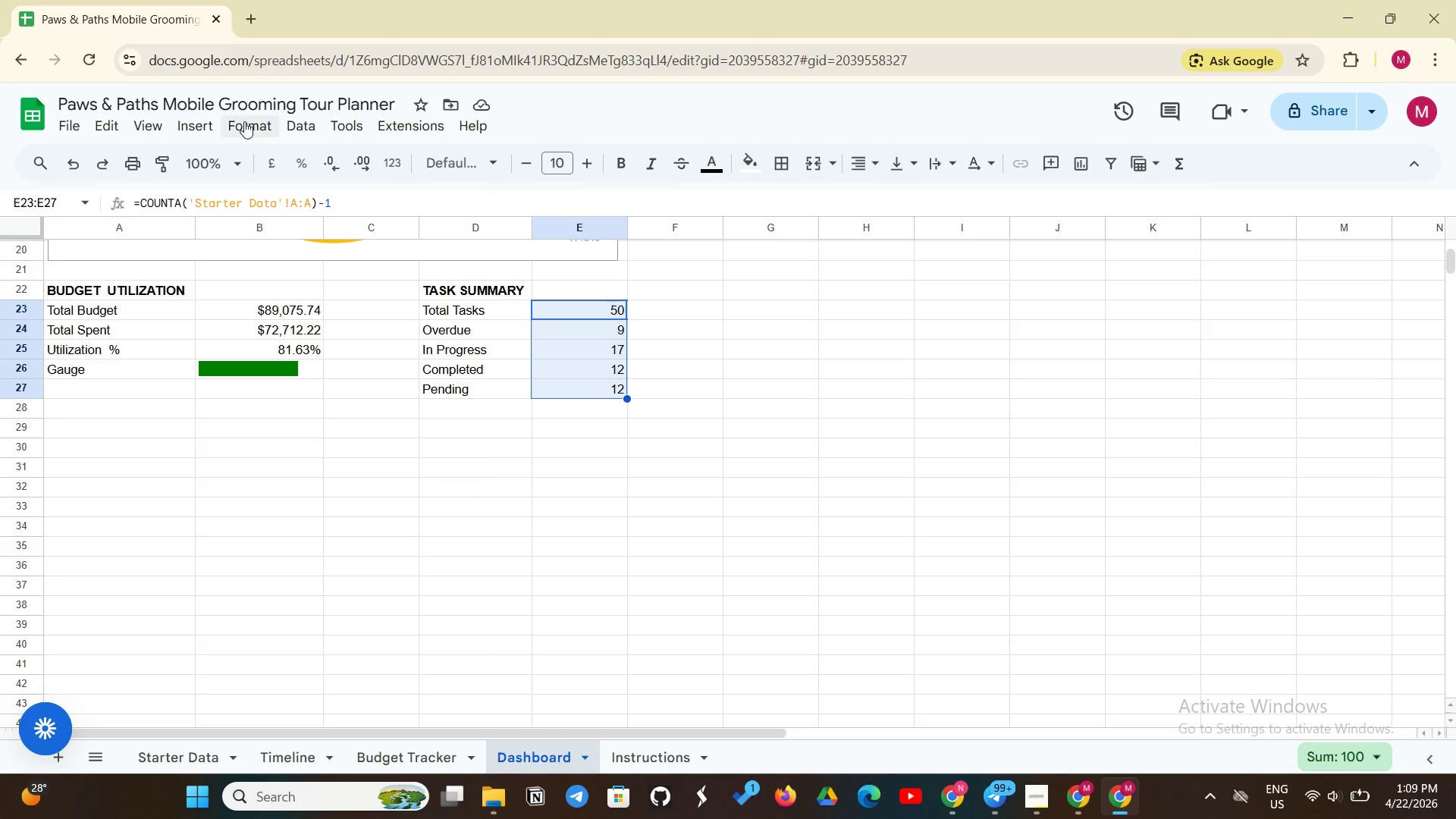 
left_click([242, 122])
 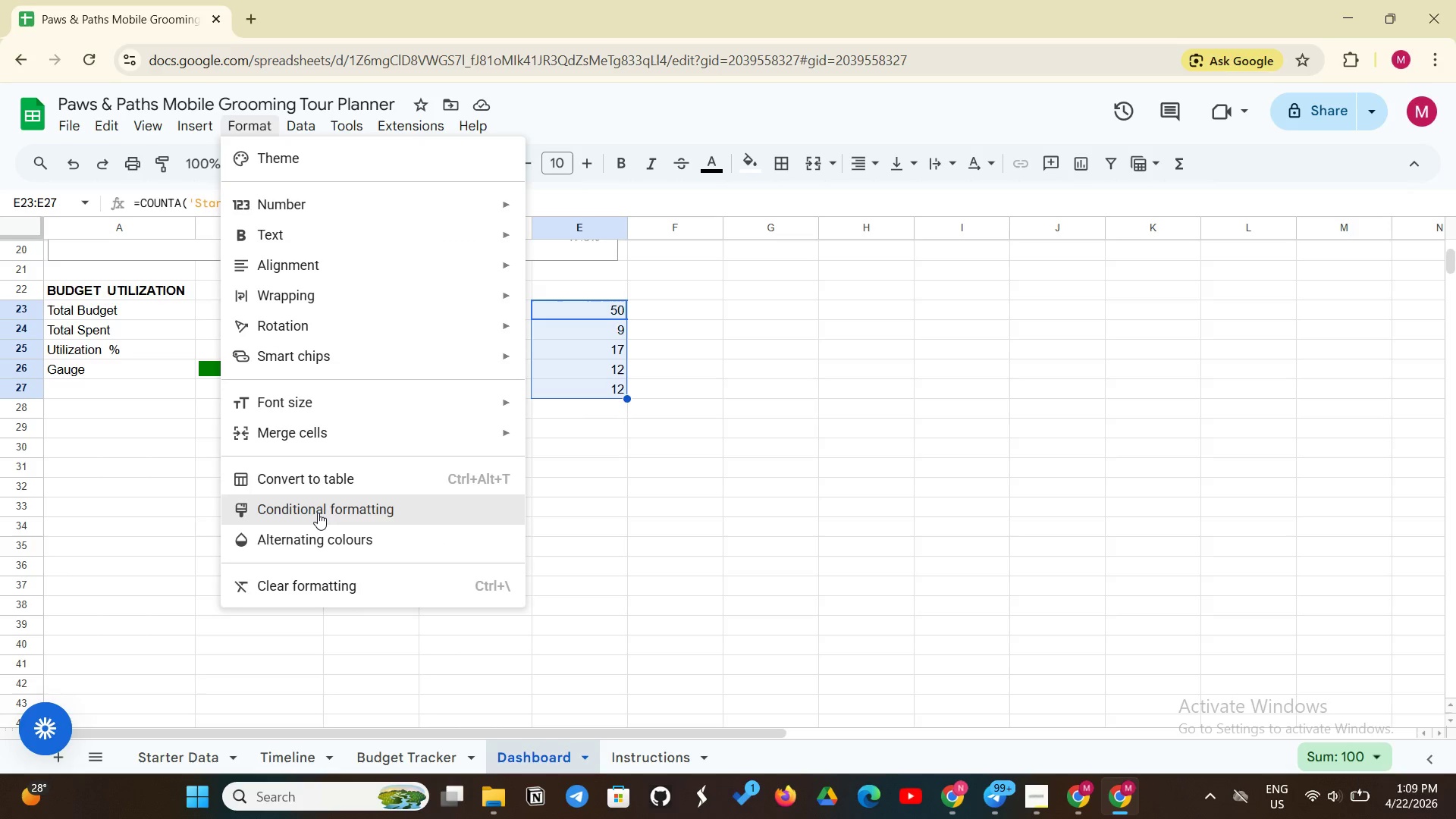 
left_click([318, 513])
 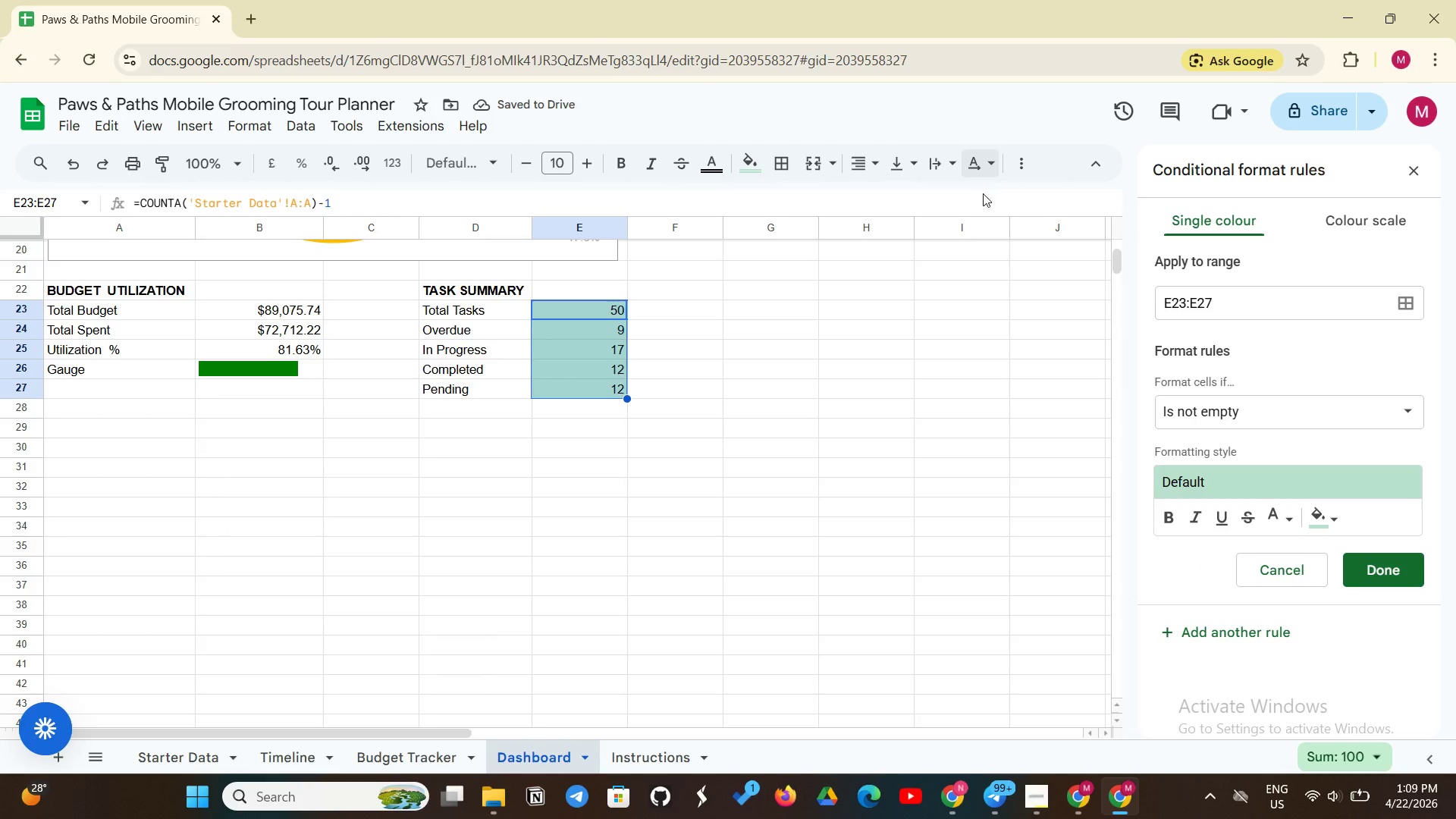 
left_click([1228, 404])
 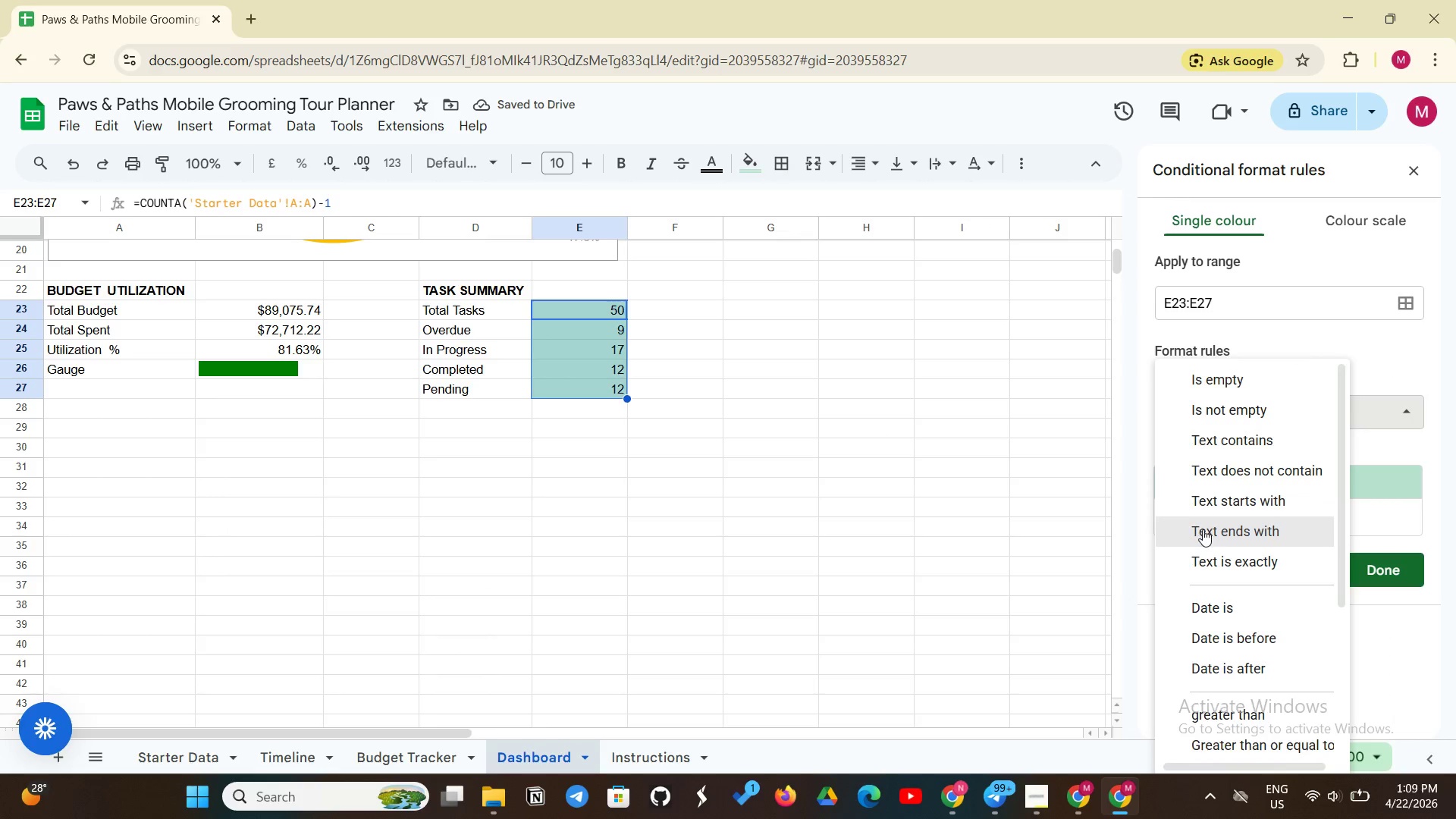 
scroll: coordinate [1214, 723], scroll_direction: down, amount: 15.0
 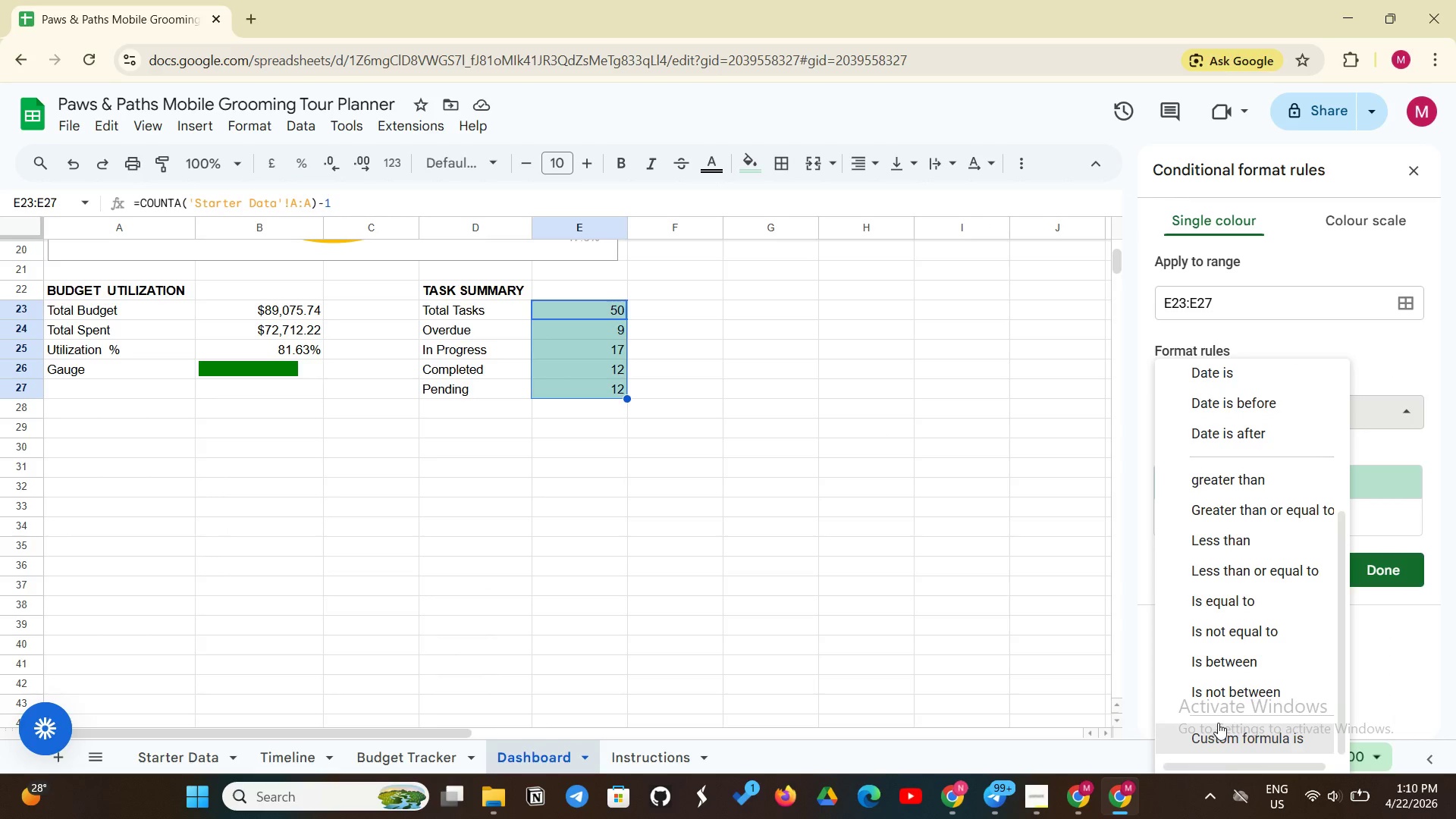 
left_click([1218, 723])
 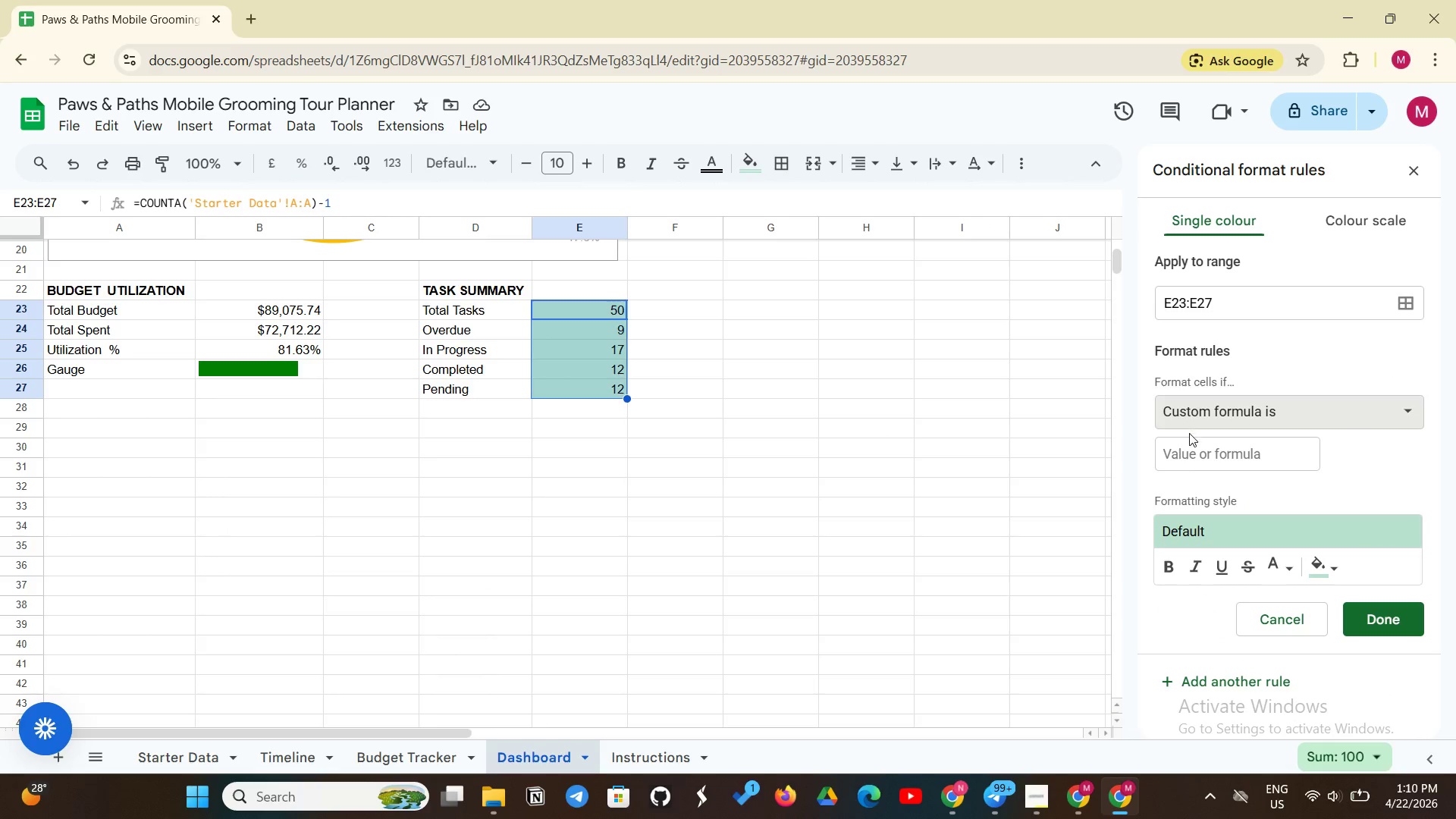 
left_click([1179, 457])
 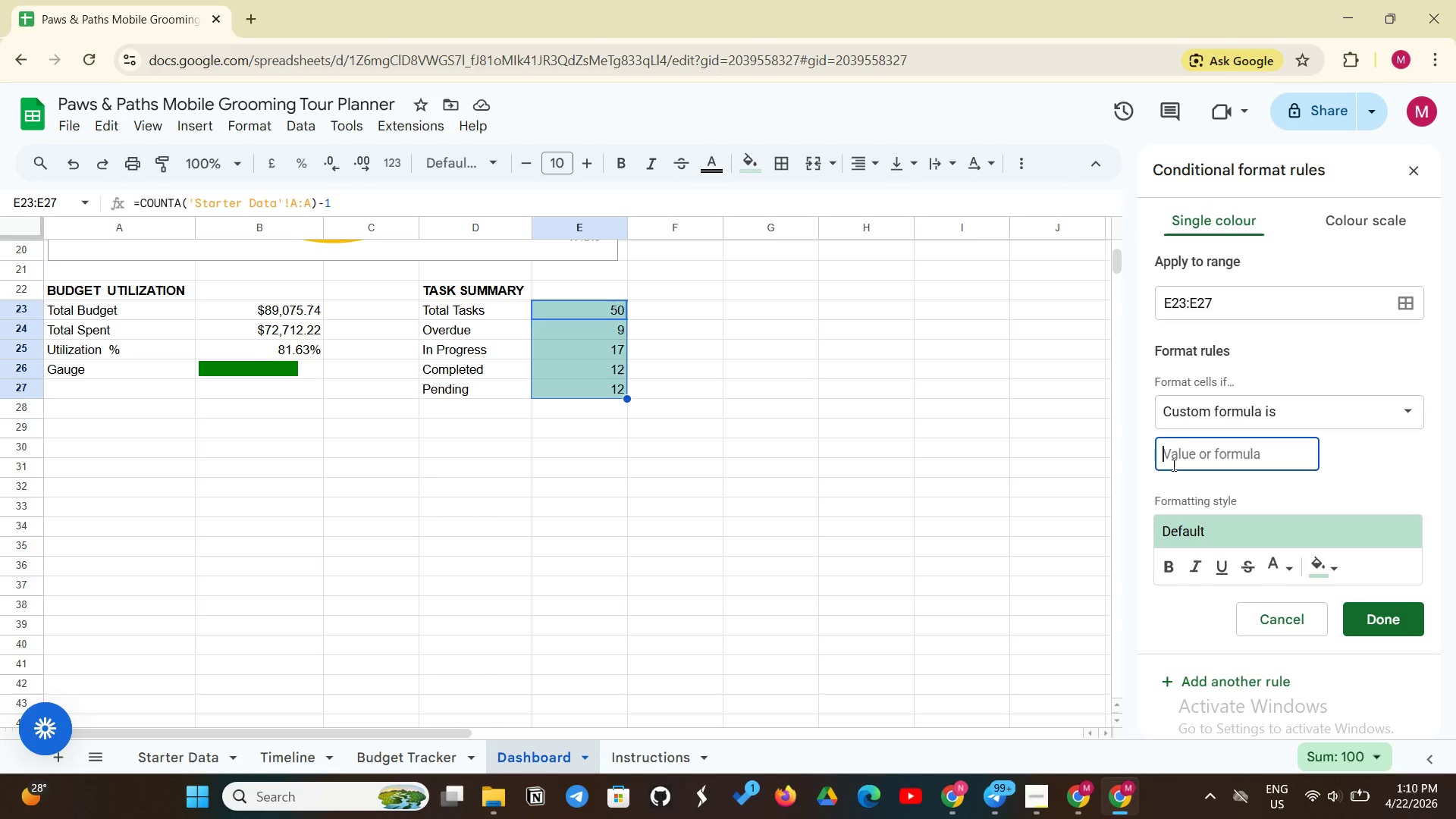 
wait(12.78)
 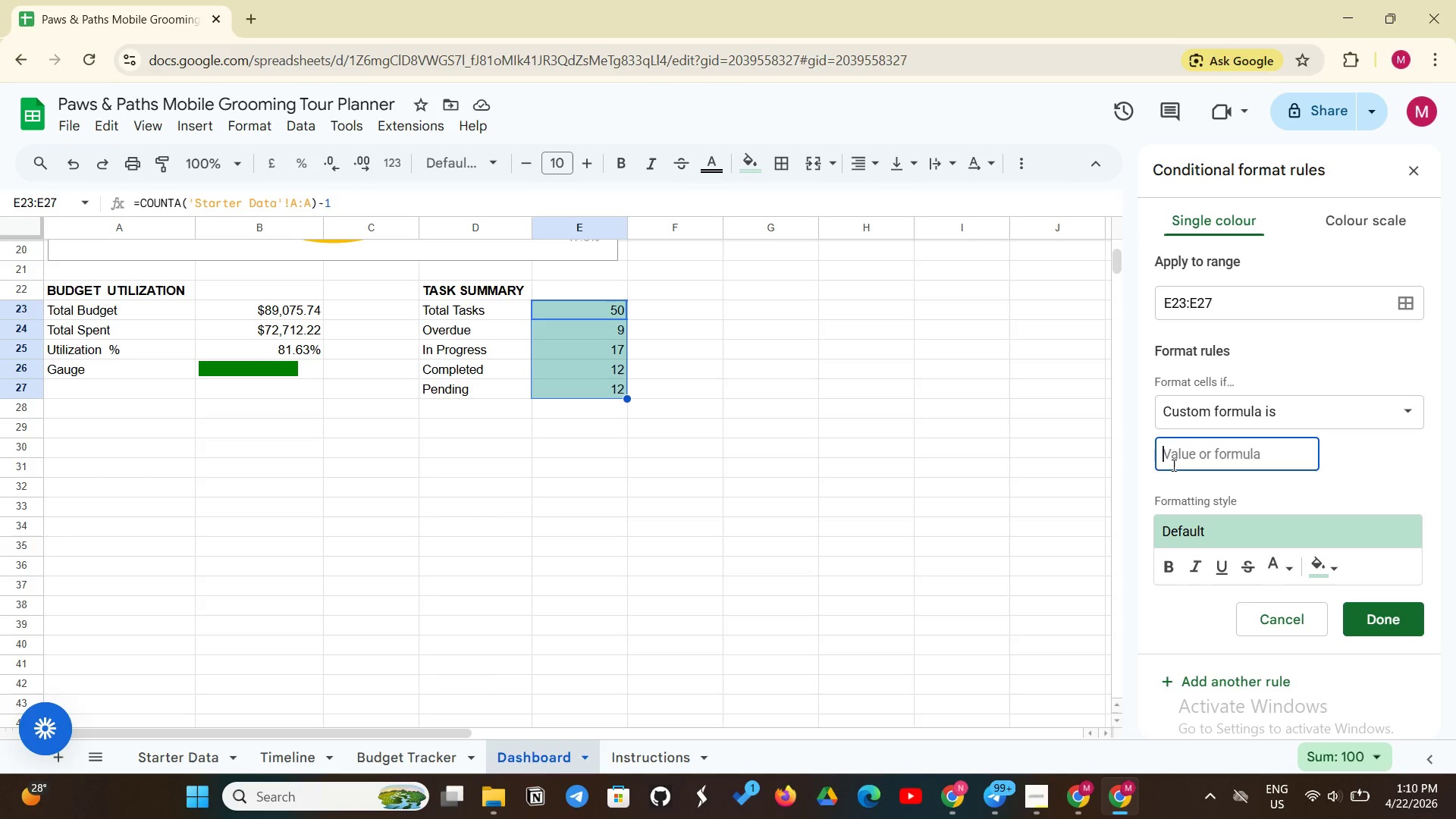 
type(=E23>0)
 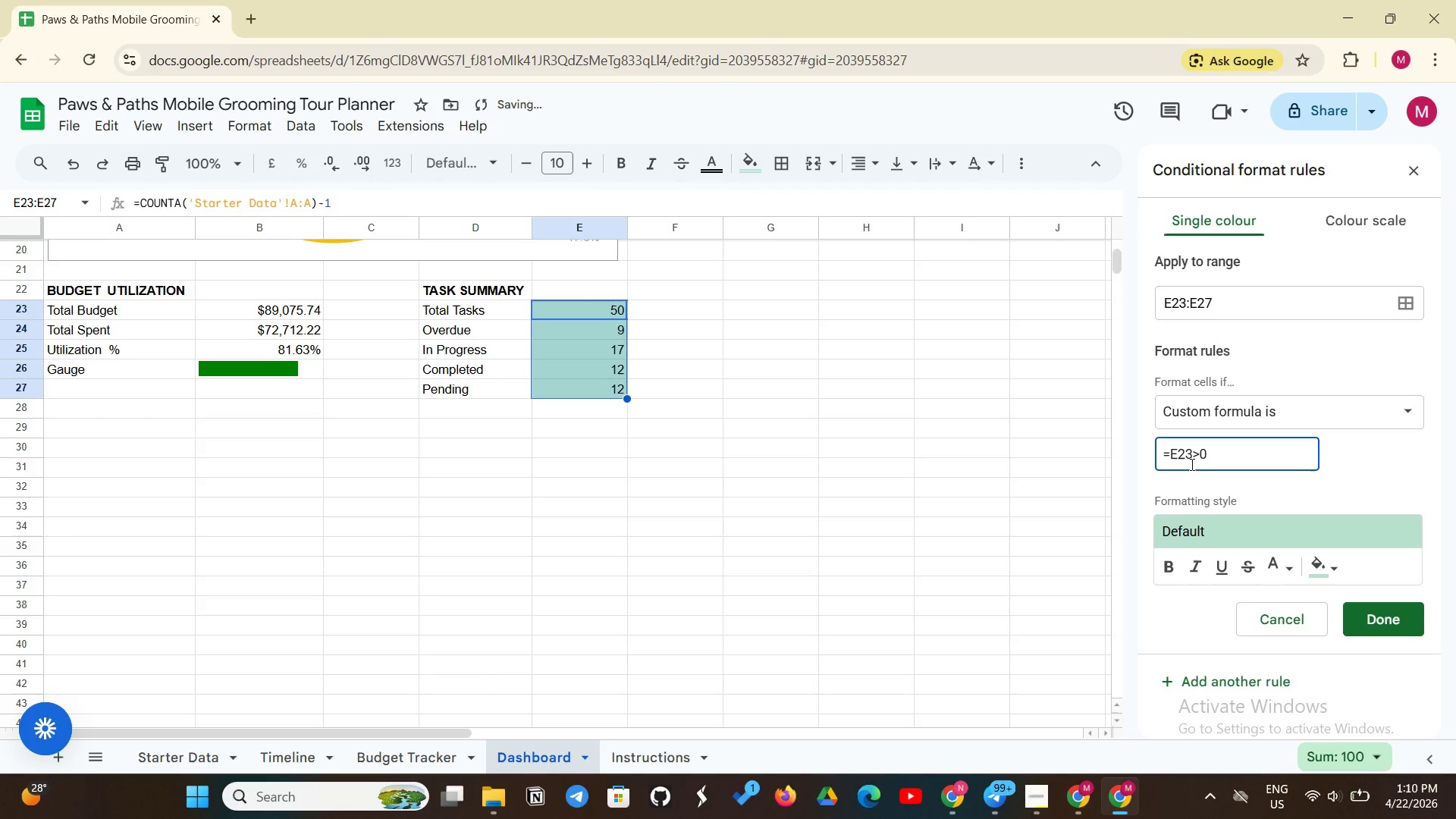 
left_click([1363, 616])
 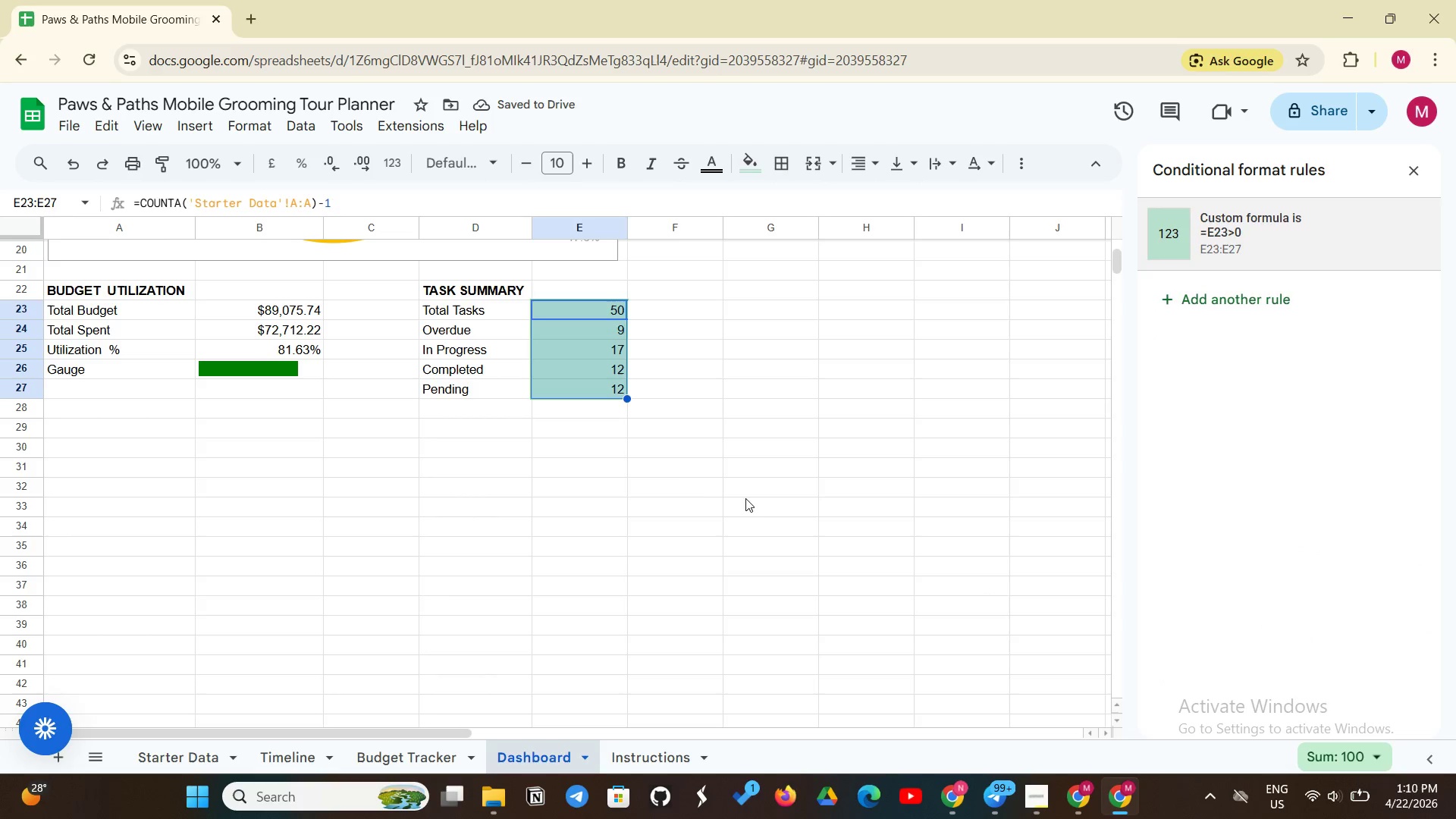 
left_click([687, 481])
 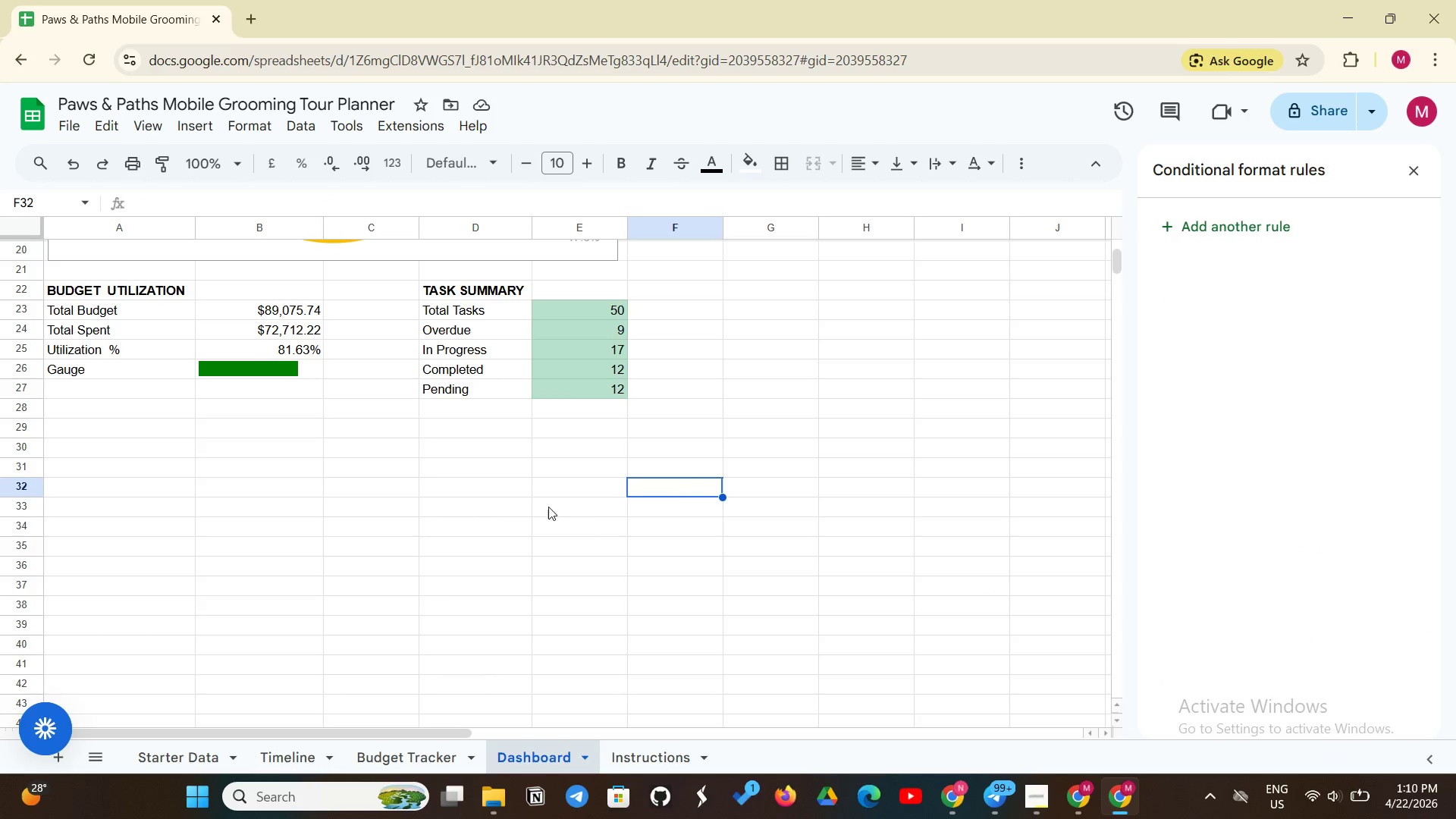 
wait(5.64)
 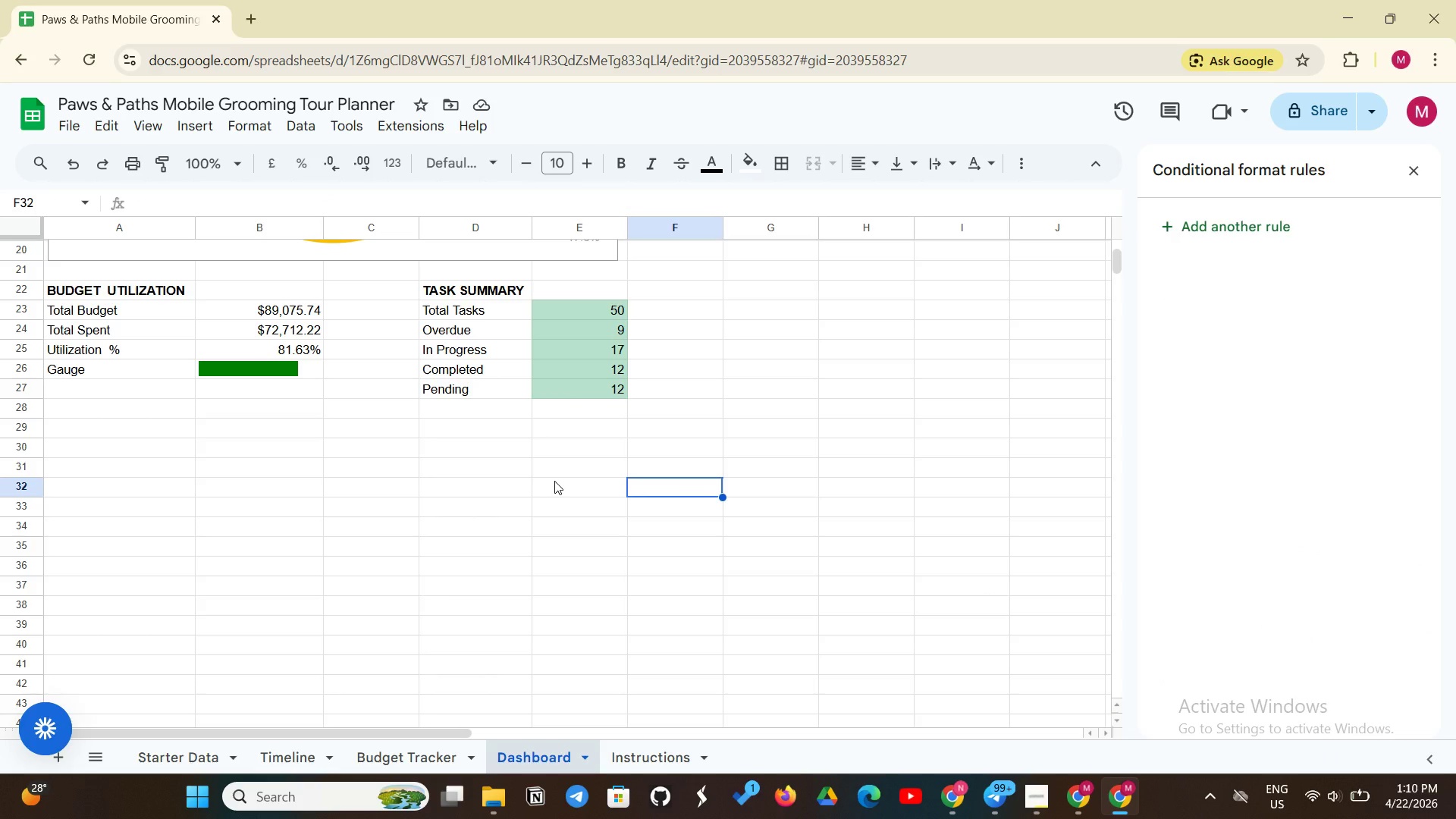 
left_click_drag(start_coordinate=[575, 312], to_coordinate=[576, 394])
 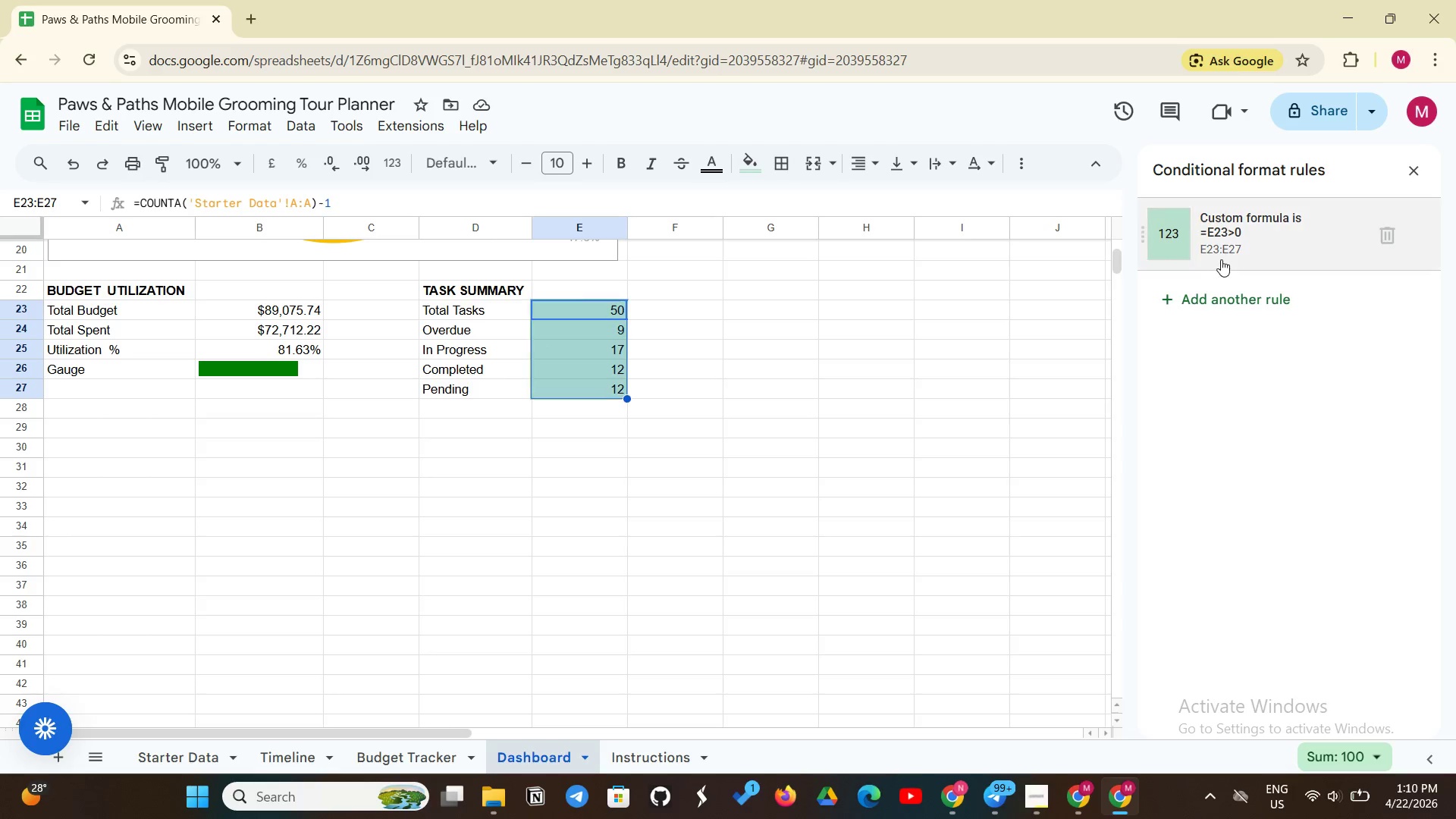 
left_click([1221, 259])
 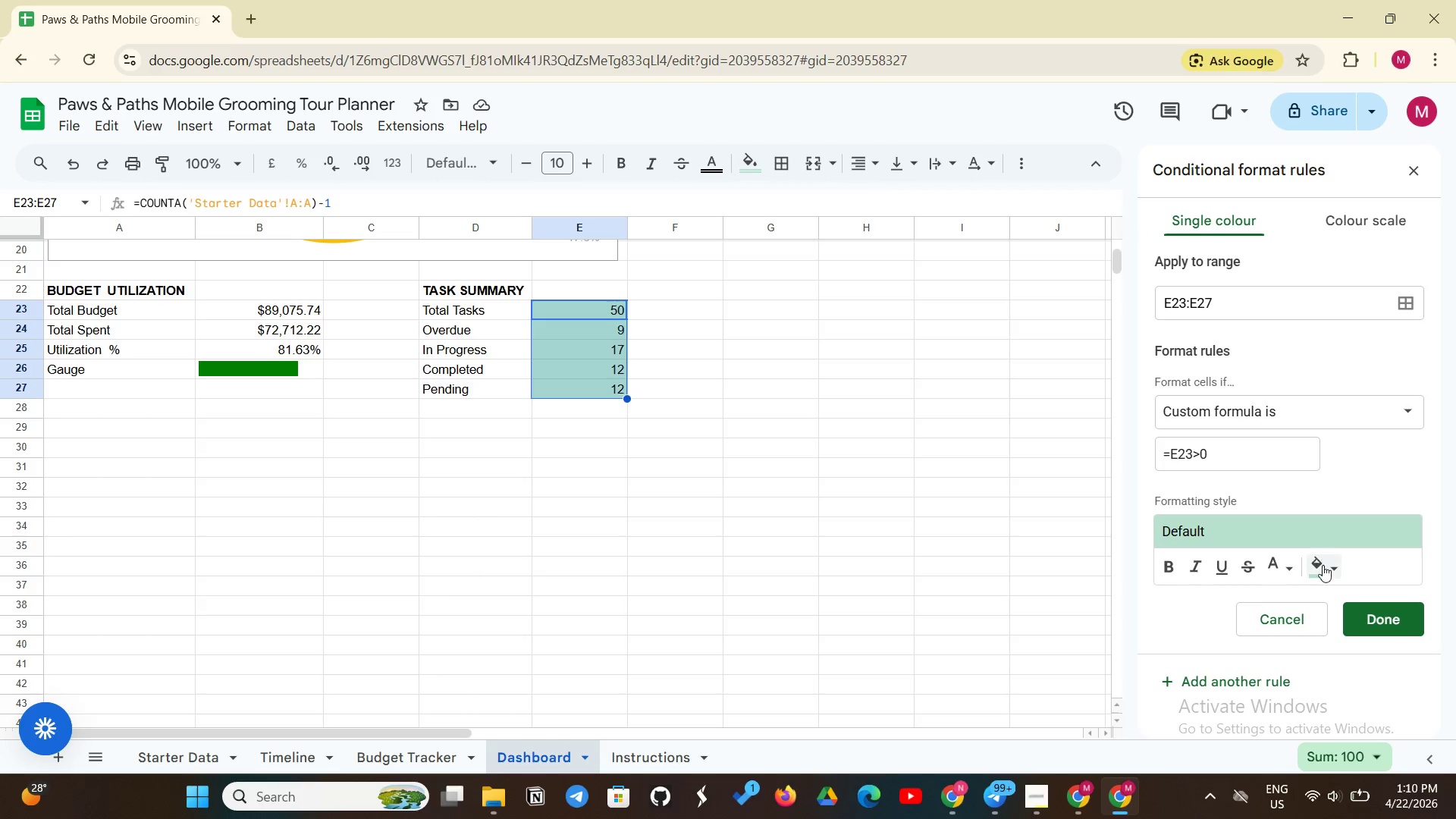 
left_click([1323, 574])
 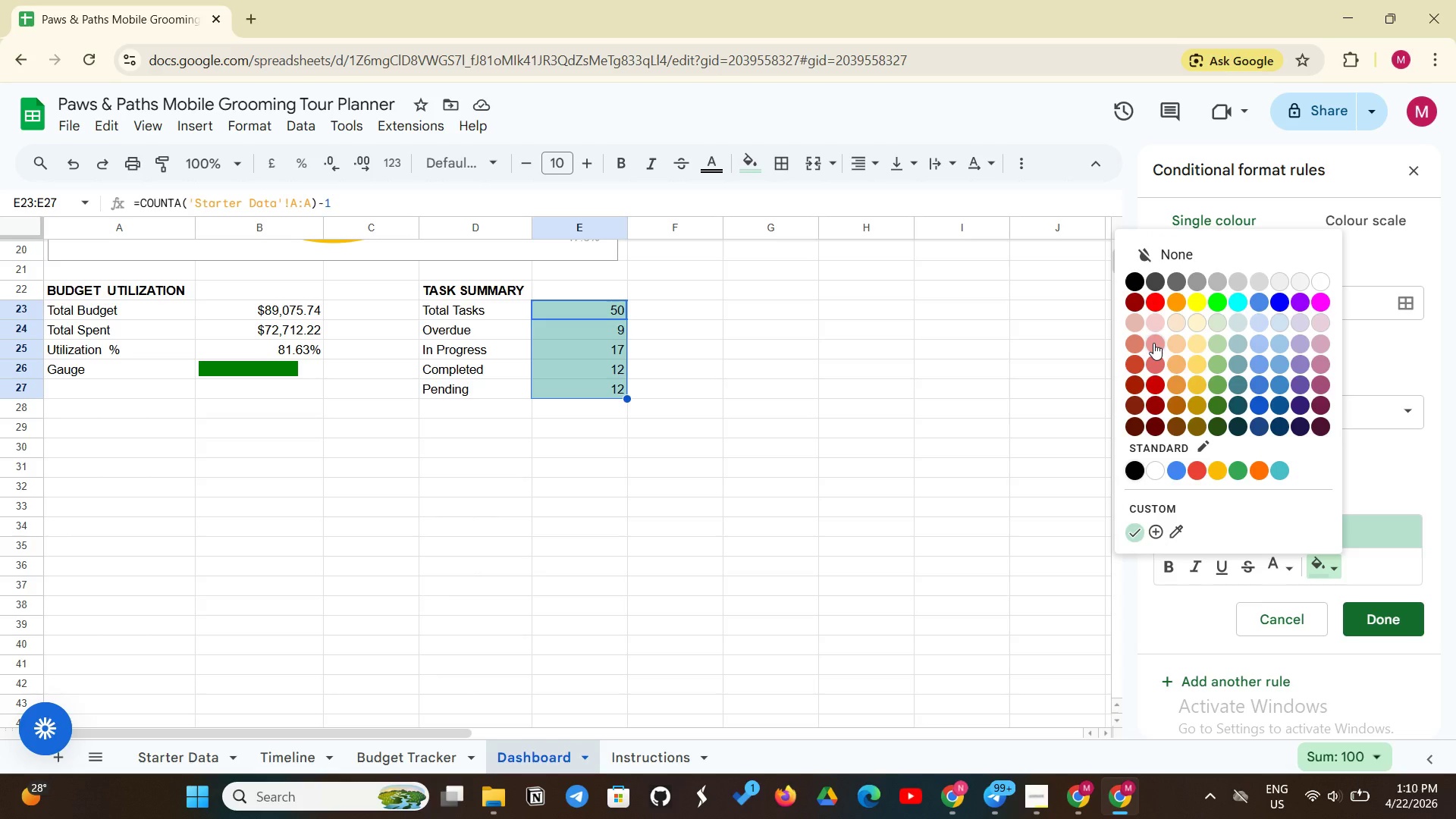 
left_click([1156, 343])
 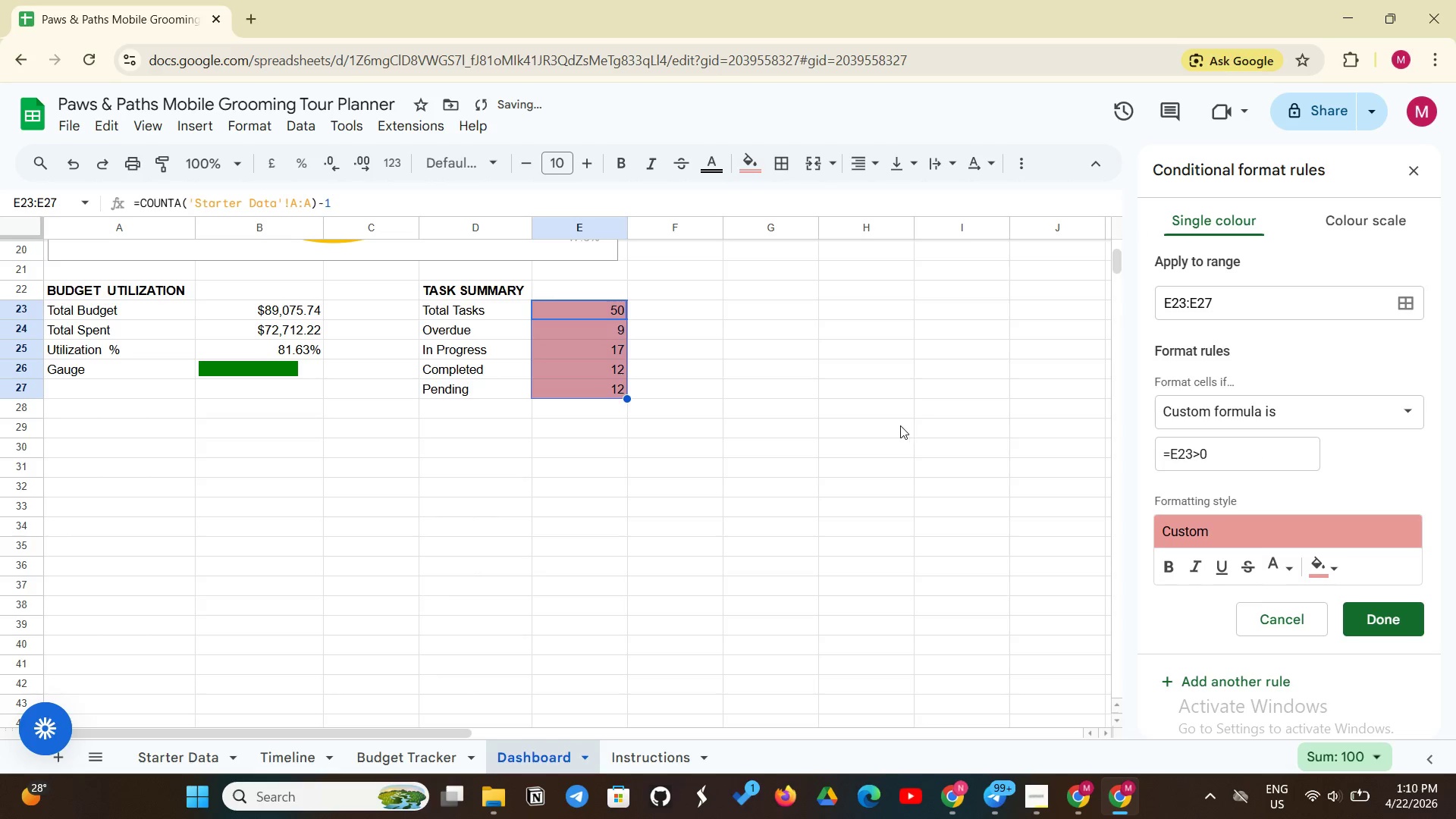 
left_click([899, 425])
 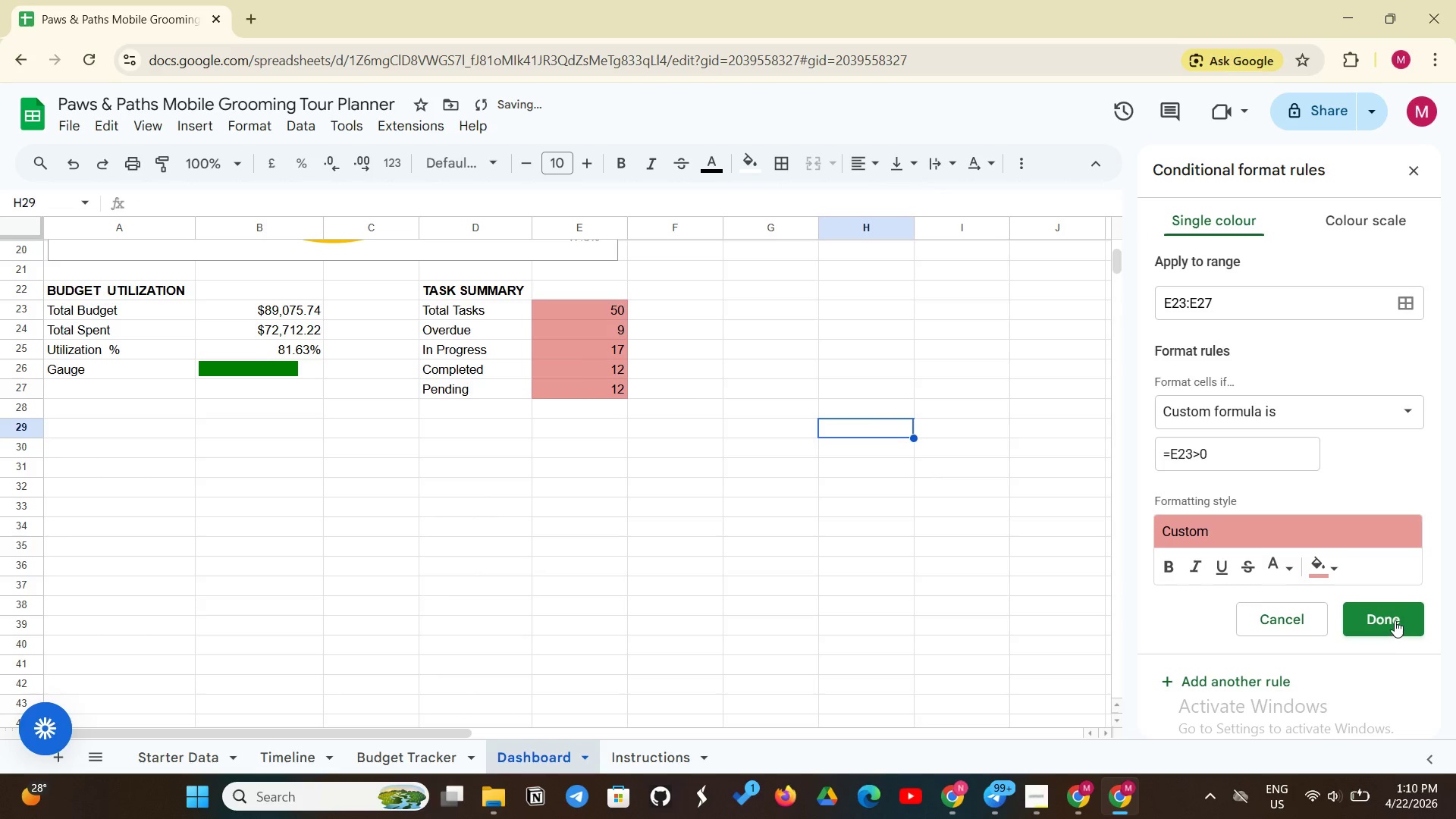 
left_click([1394, 620])
 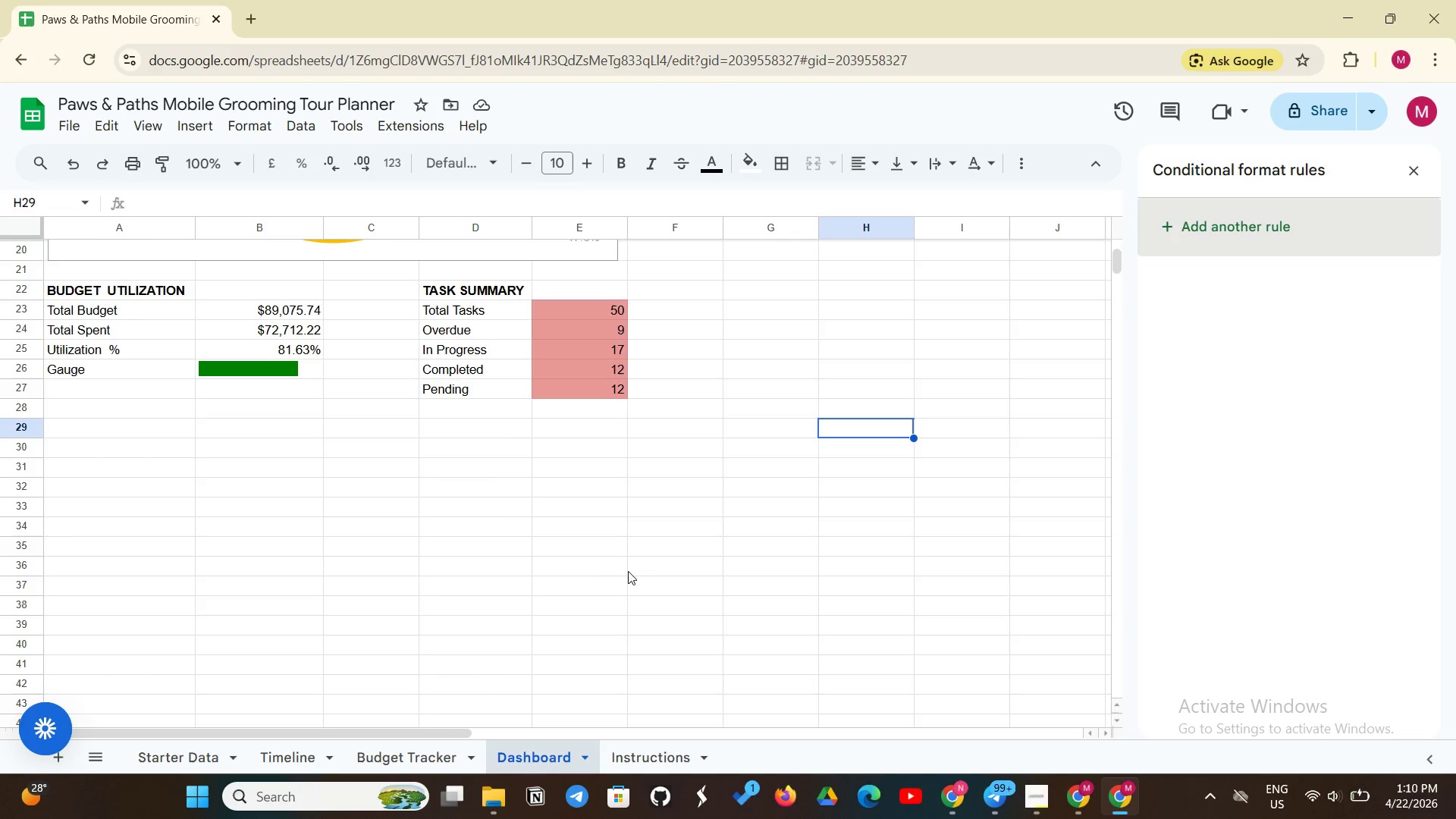 
wait(7.27)
 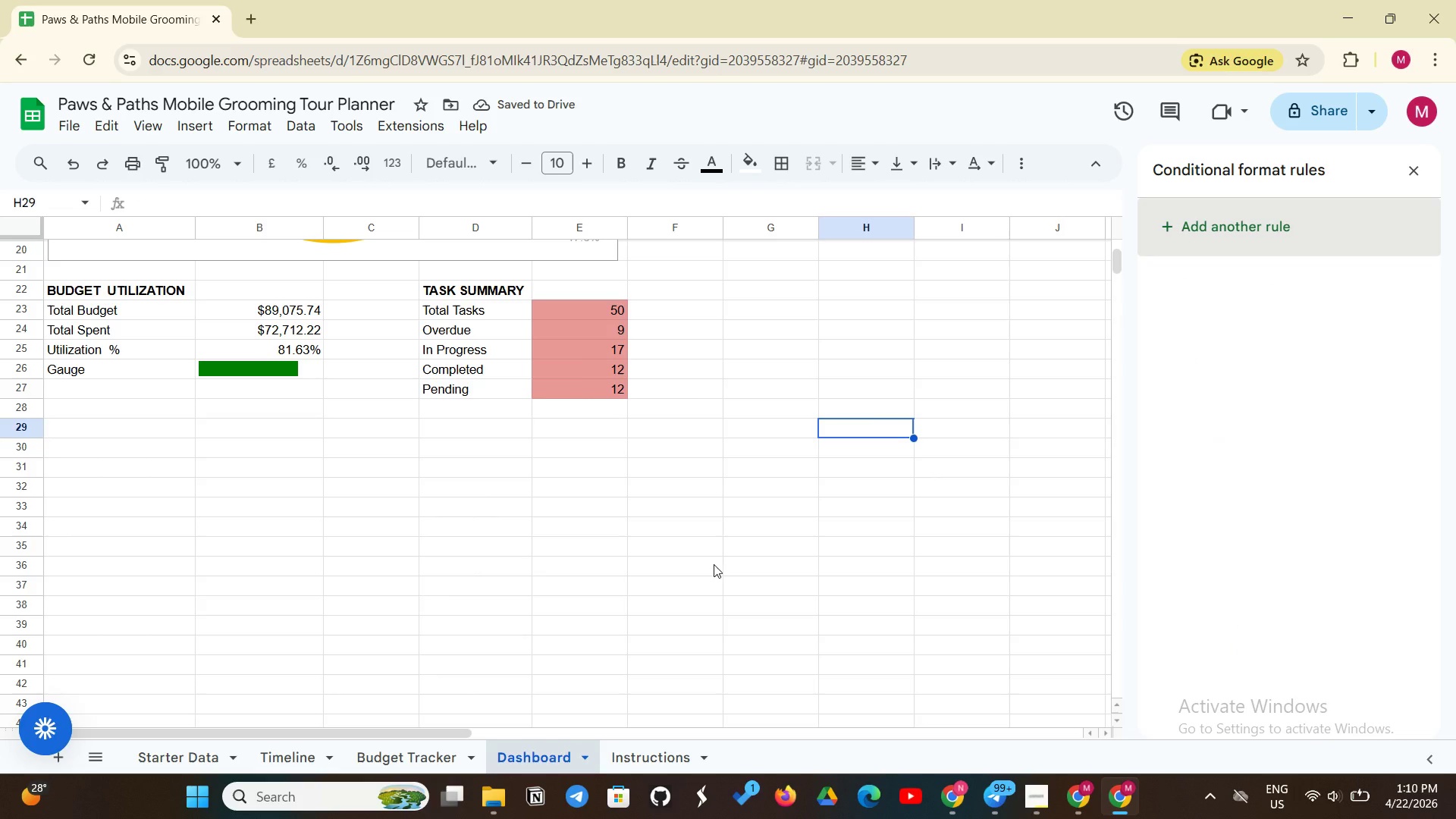 
left_click_drag(start_coordinate=[457, 294], to_coordinate=[571, 396])
 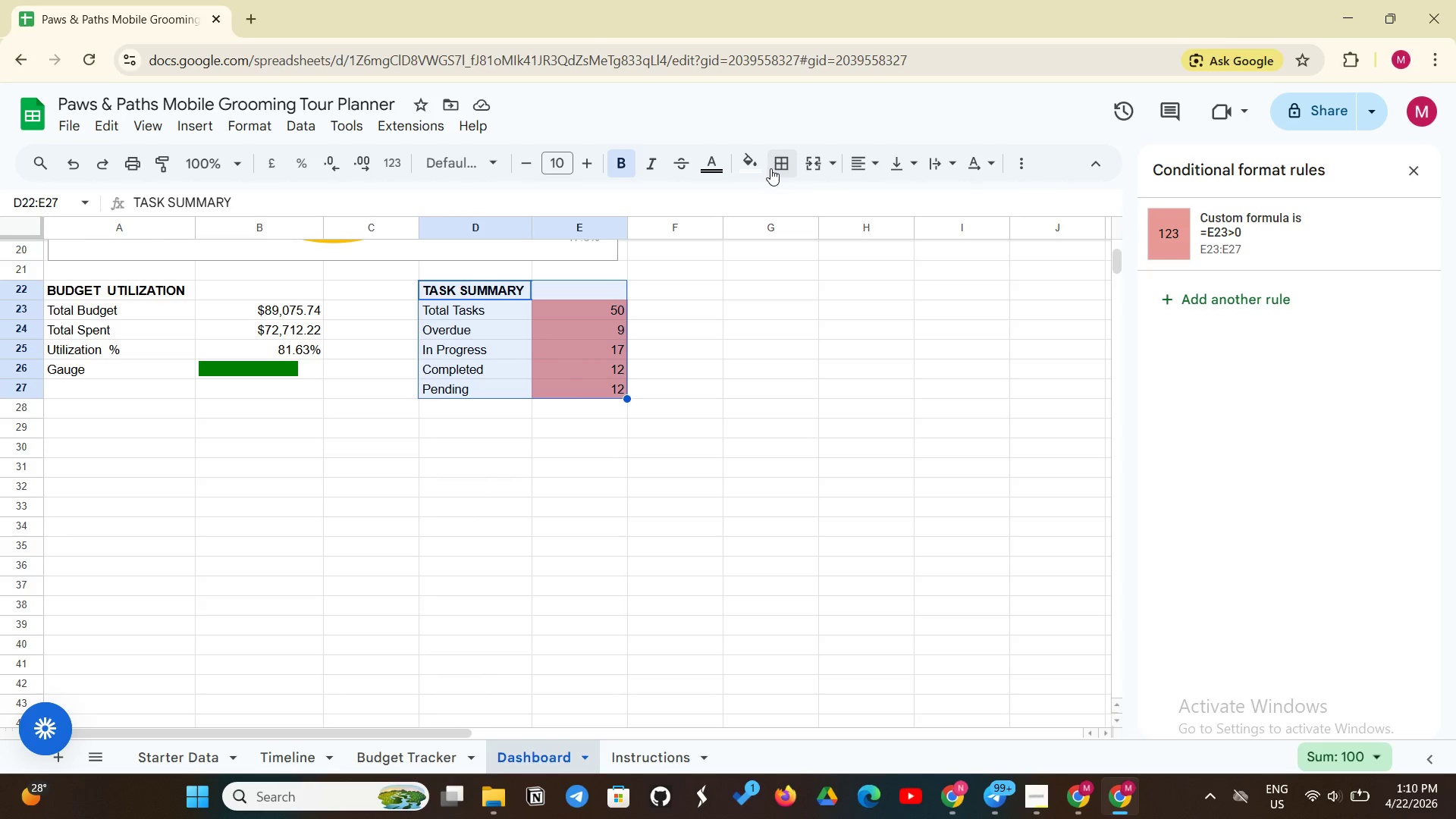 
left_click([773, 168])
 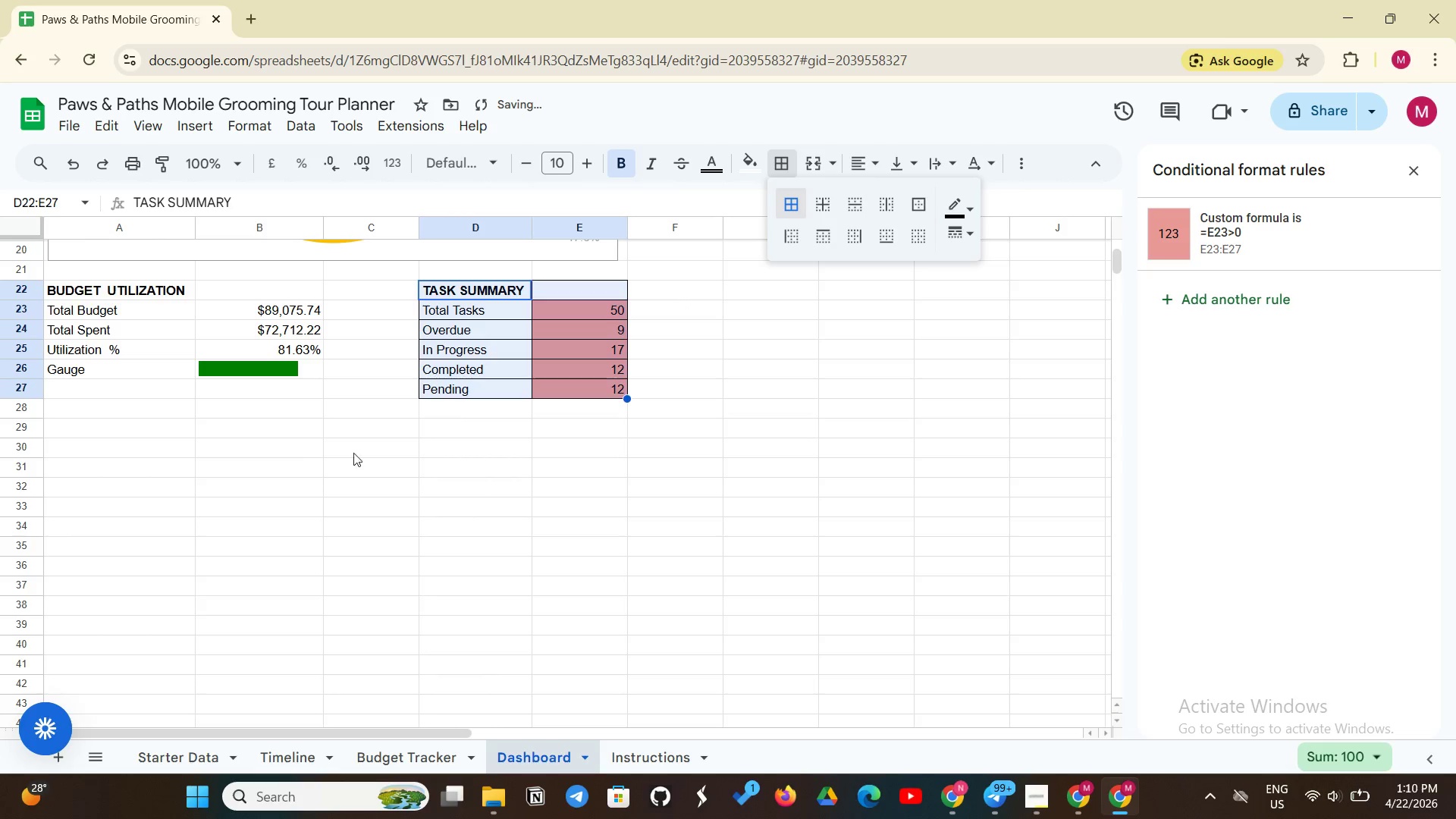 
left_click([309, 472])
 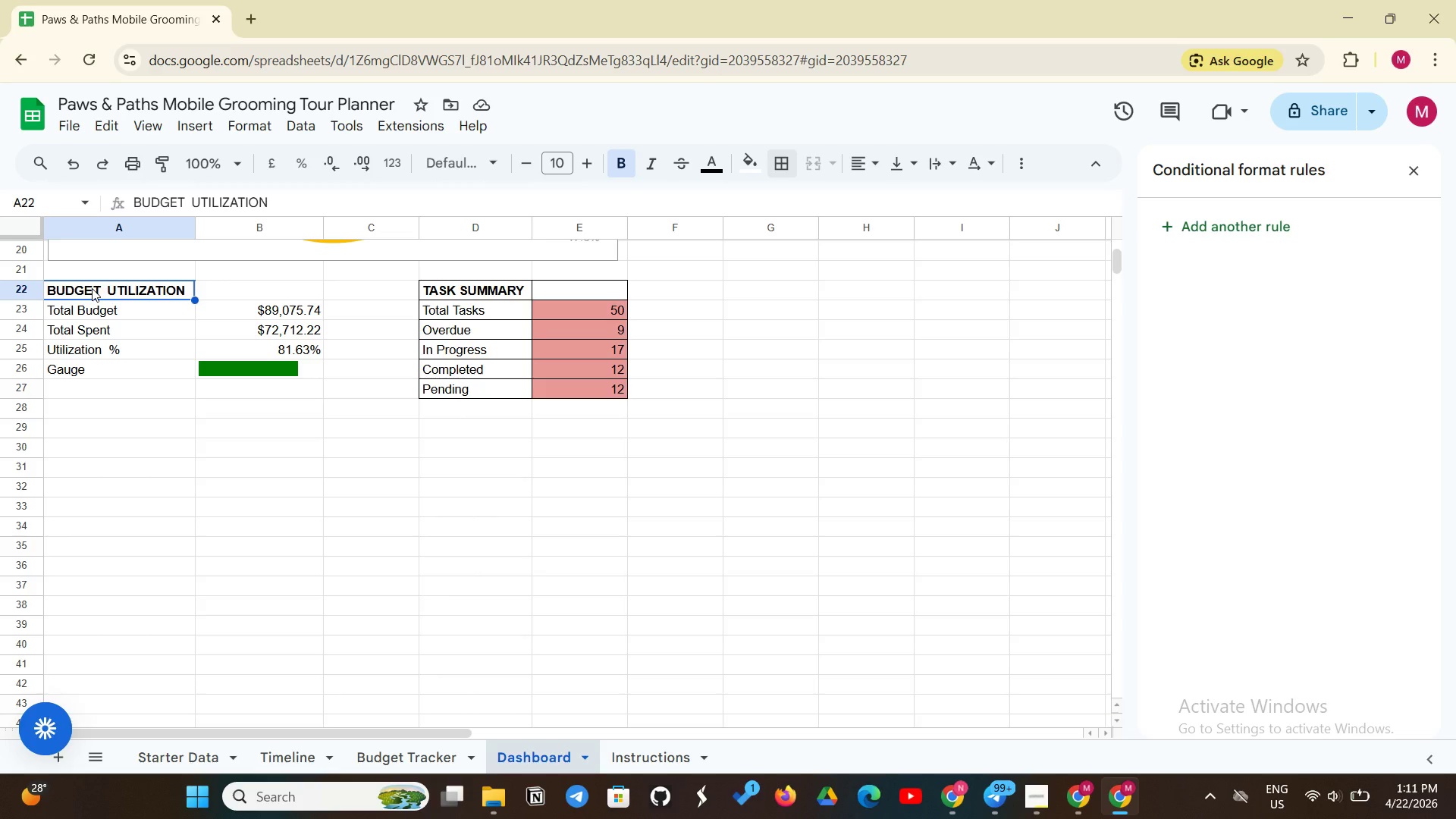 
wait(16.5)
 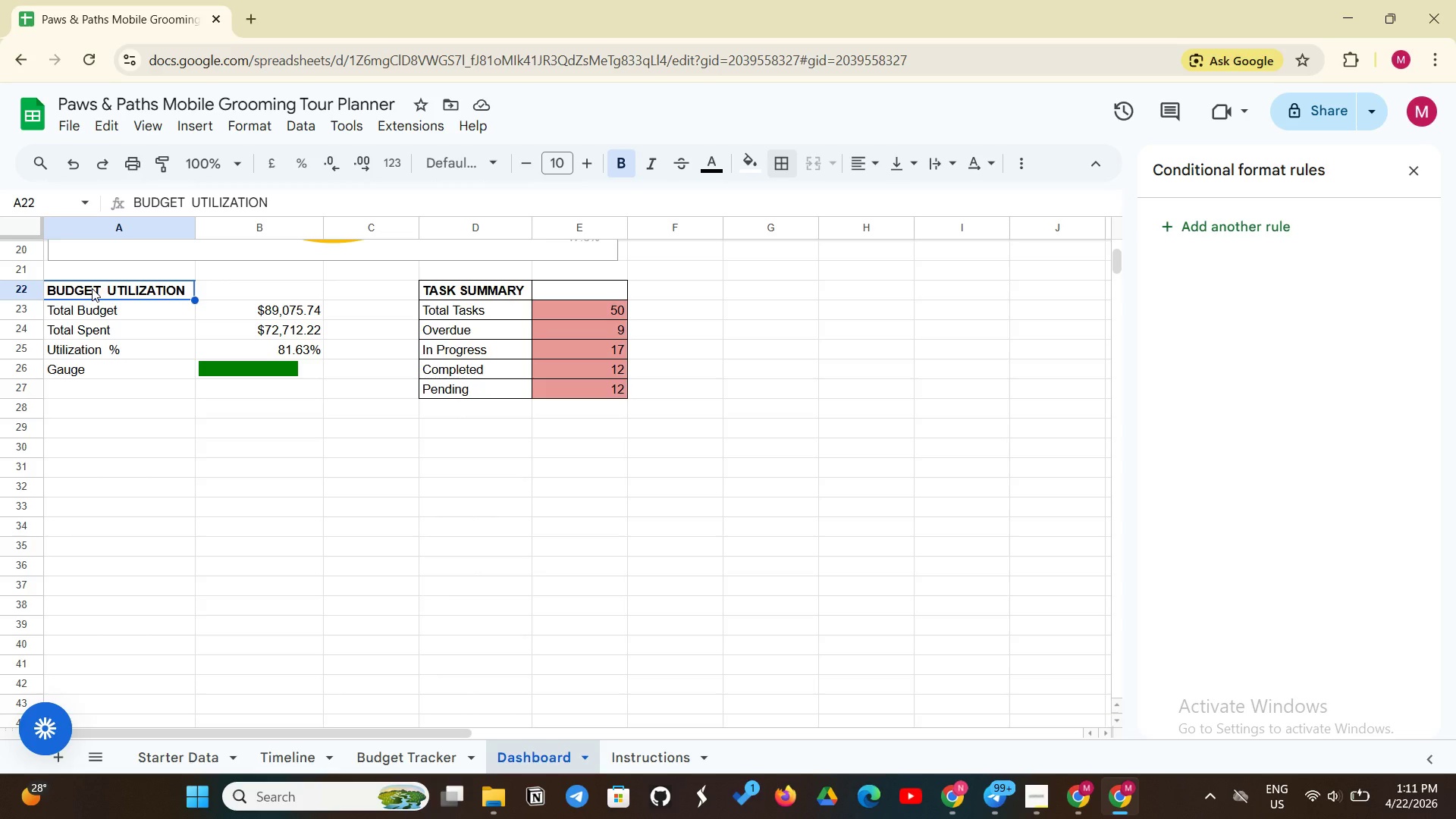 
left_click_drag(start_coordinate=[130, 297], to_coordinate=[259, 364])
 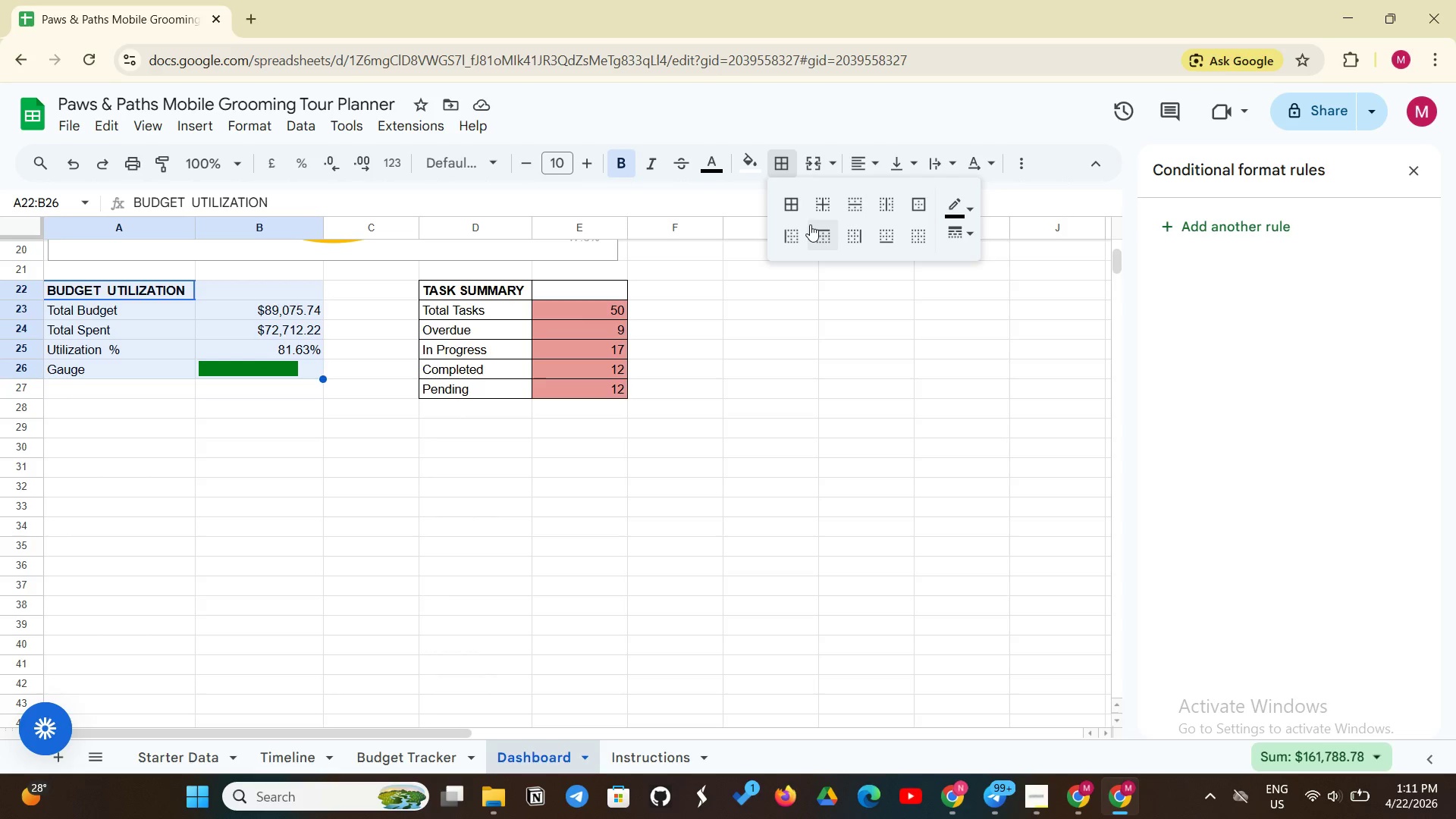 
left_click([795, 215])
 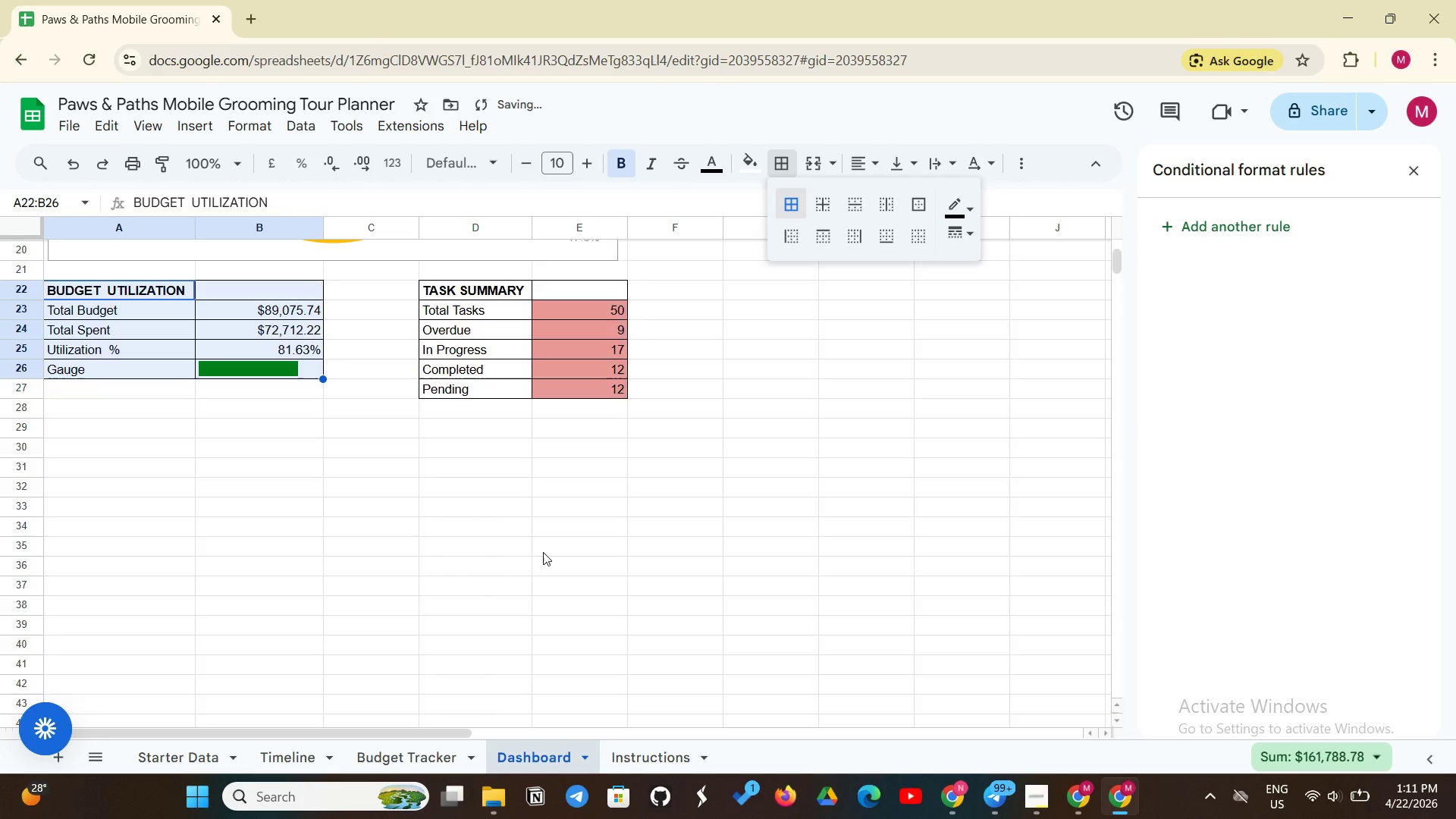 
scroll: coordinate [544, 552], scroll_direction: up, amount: 3.0
 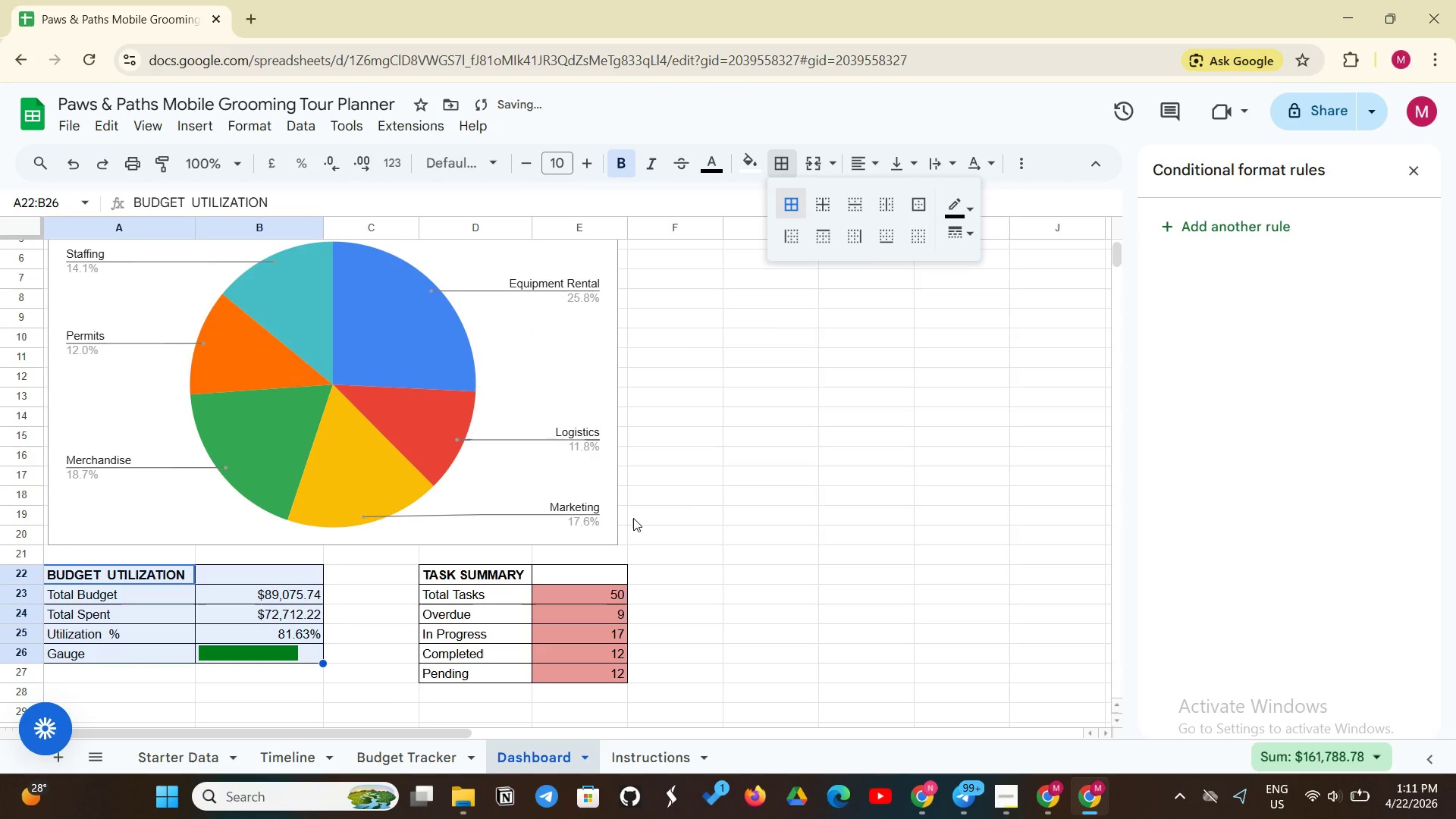 
scroll: coordinate [701, 496], scroll_direction: none, amount: 0.0
 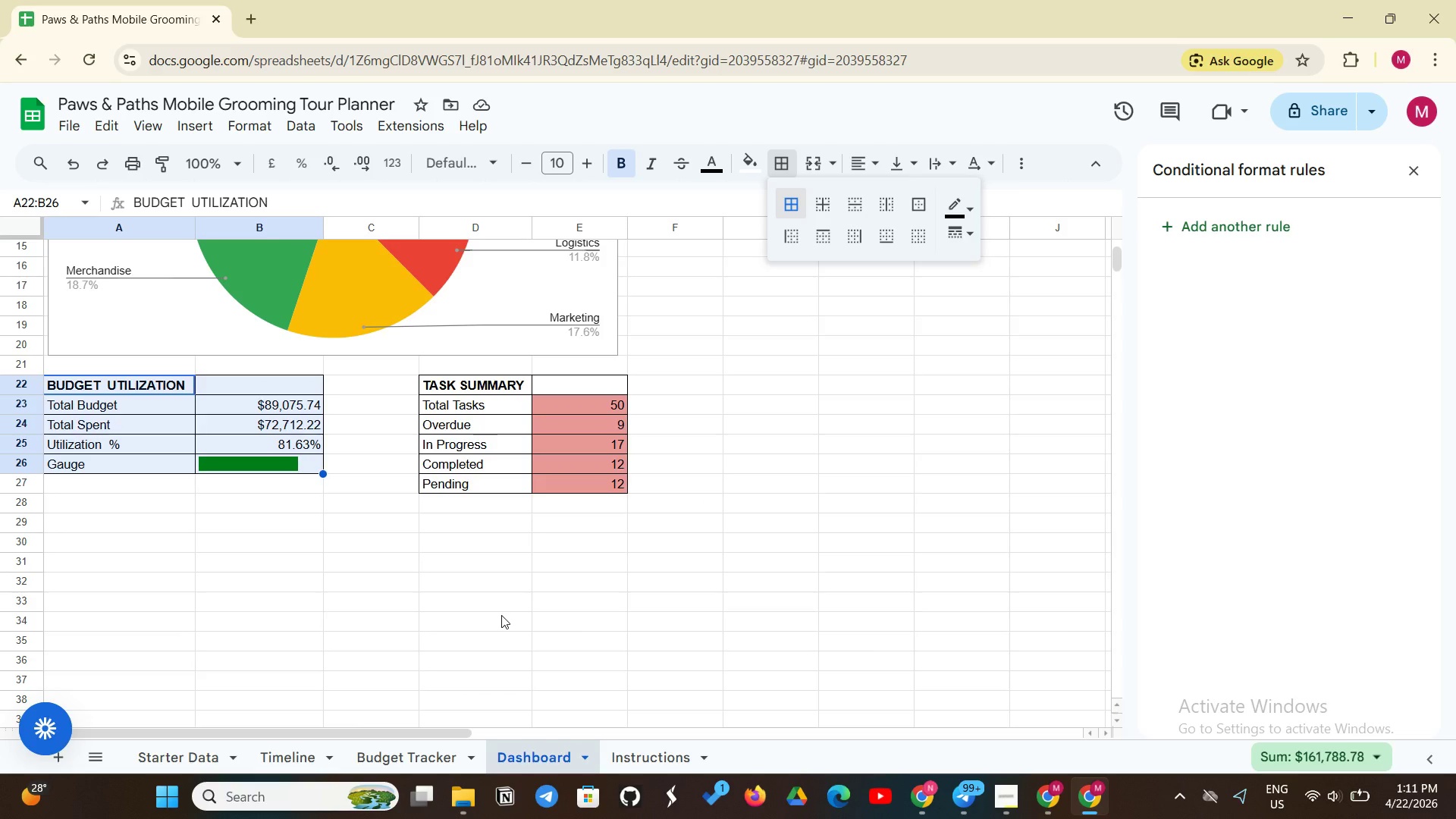 
wait(8.19)
 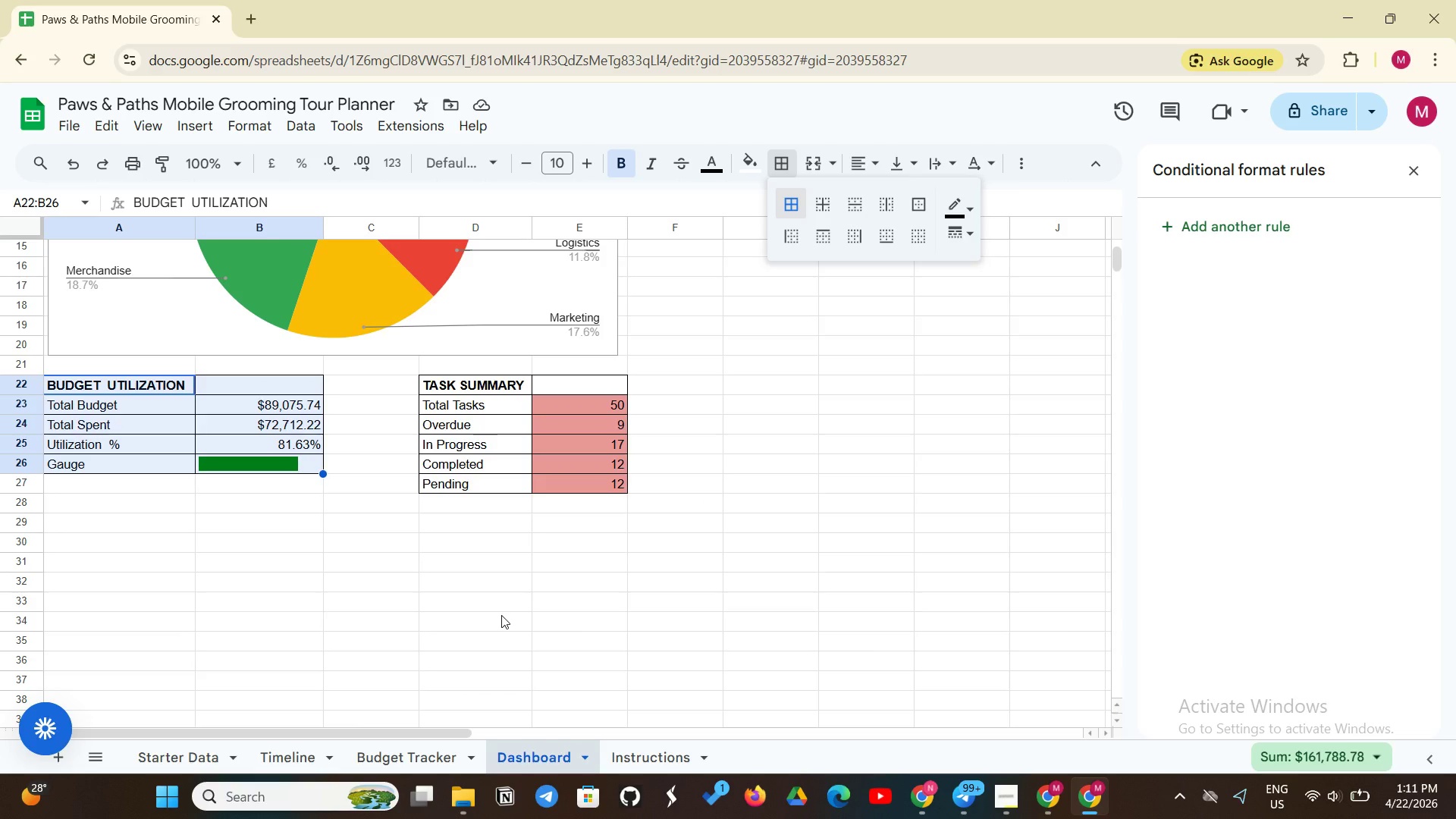 
left_click([163, 125])
 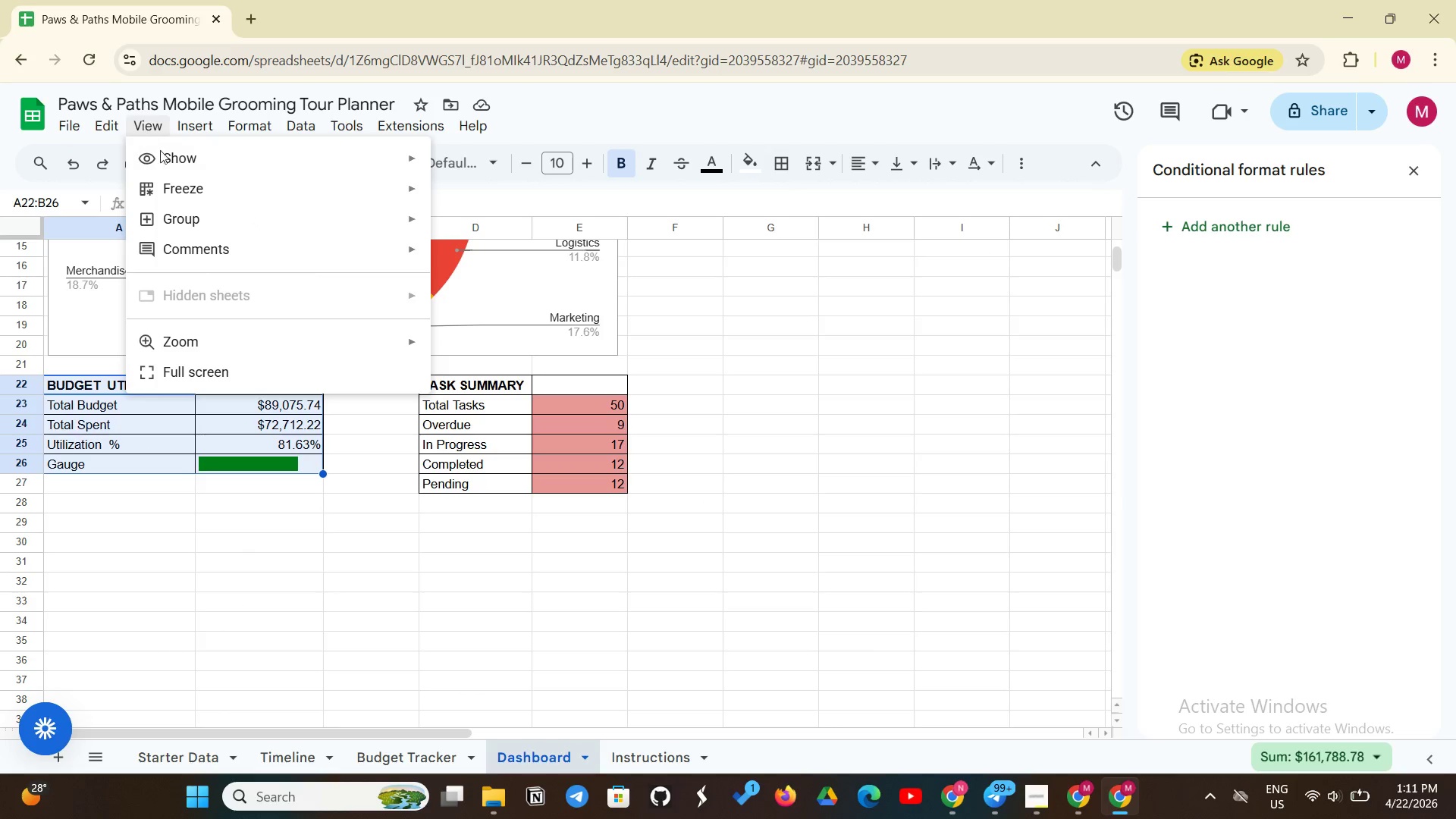 
left_click([182, 184])
 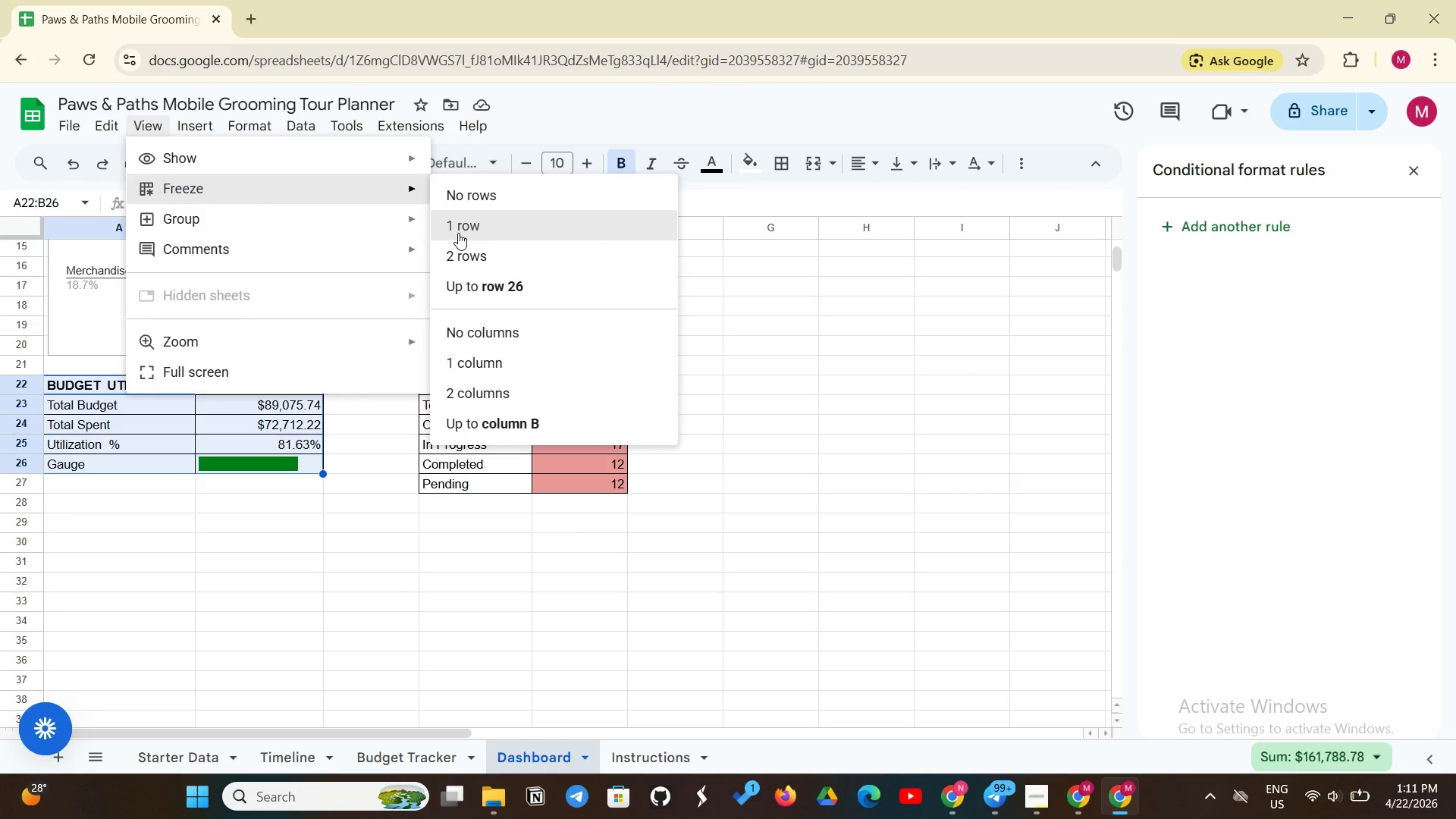 
left_click([458, 233])
 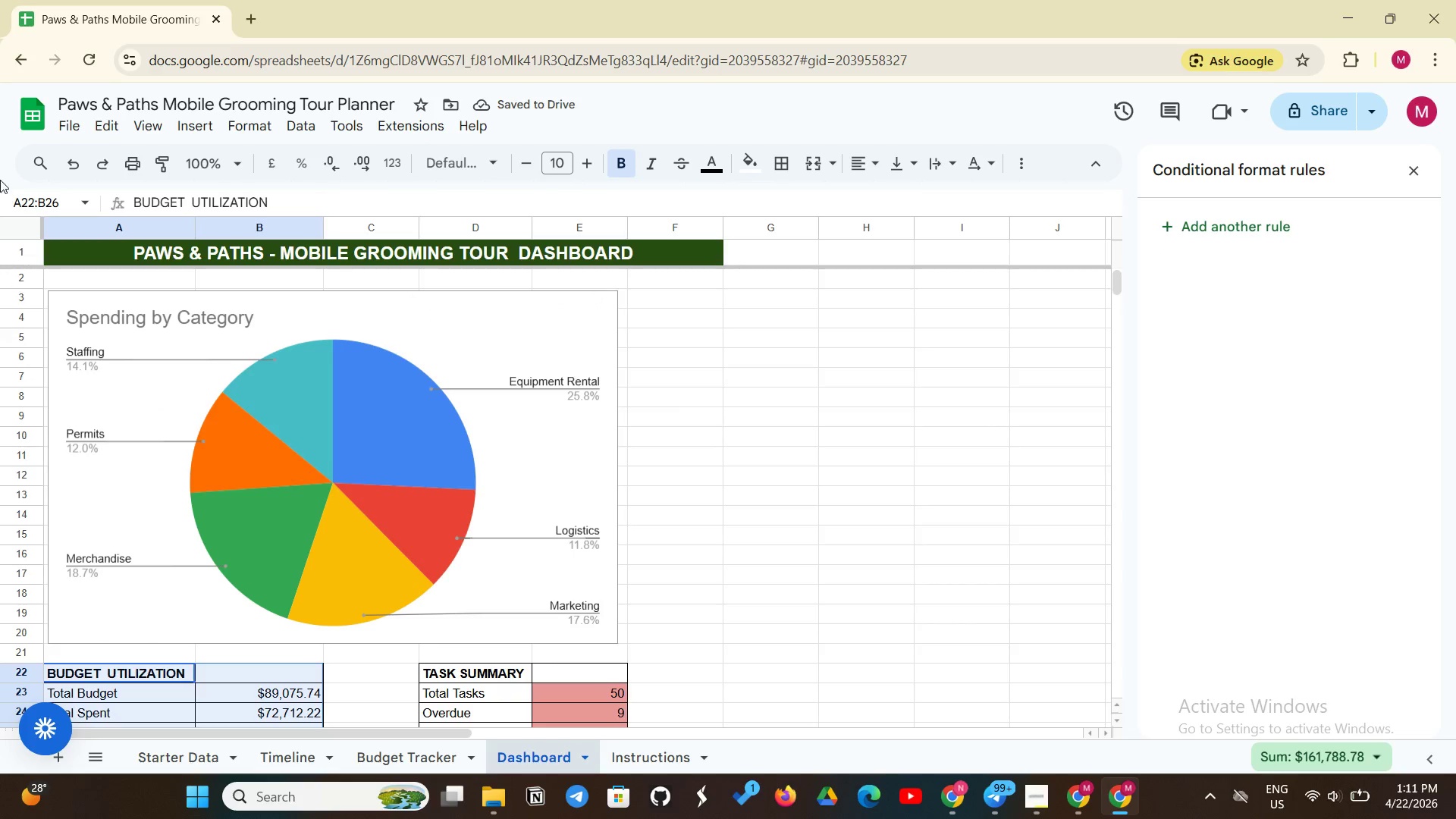 
mouse_move([19, 16])
 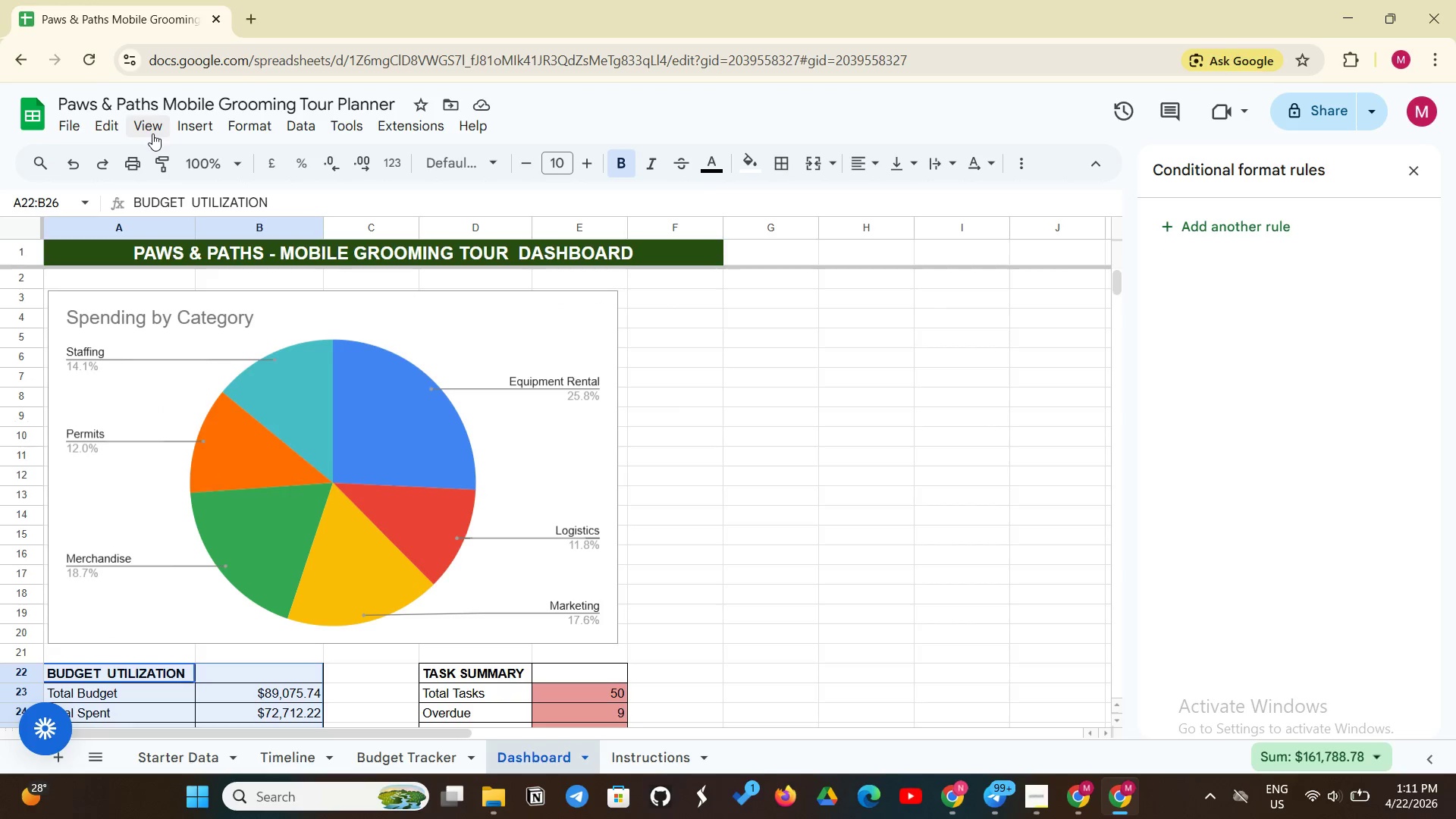 
left_click([153, 133])
 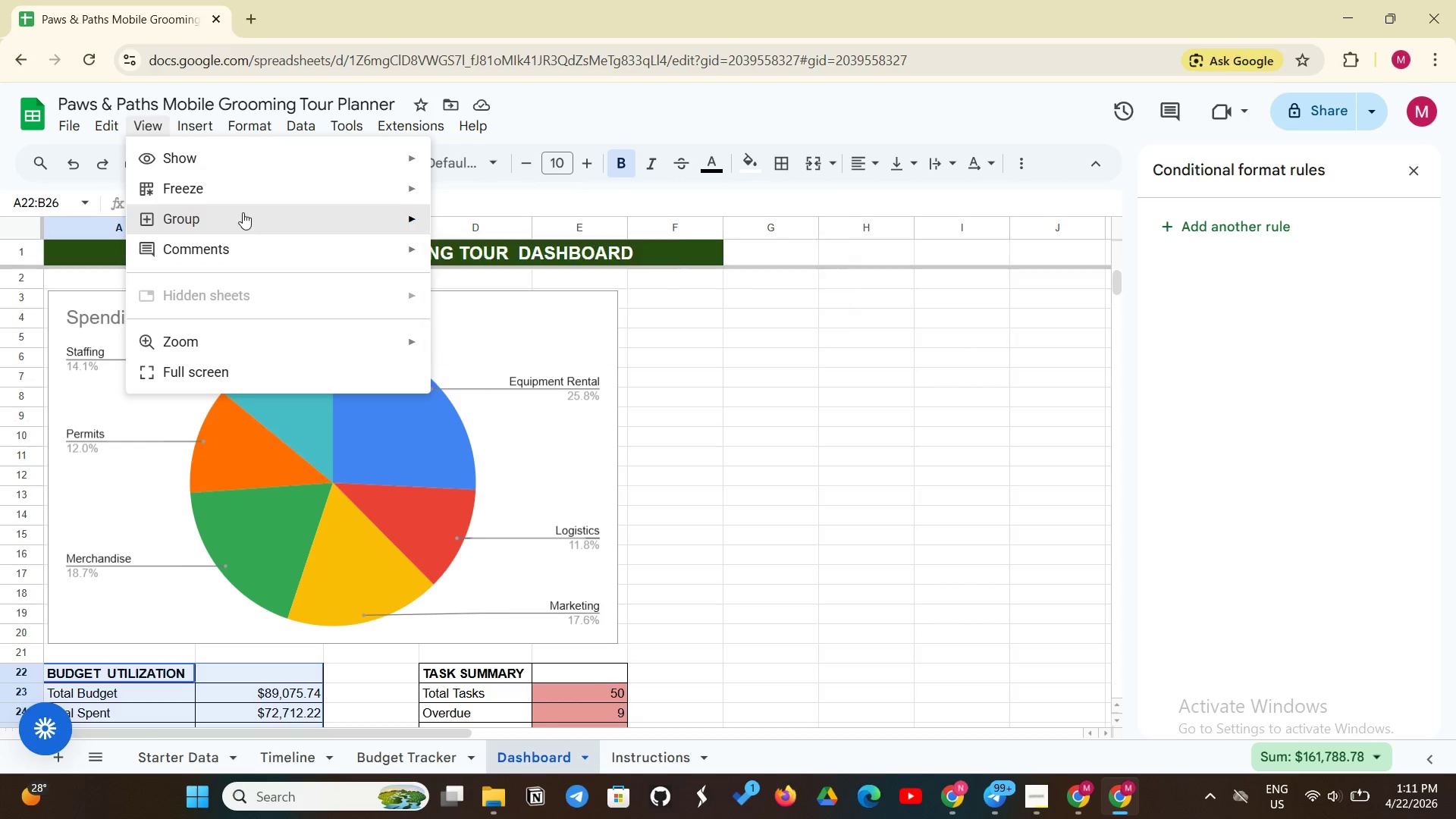 
left_click([256, 199])
 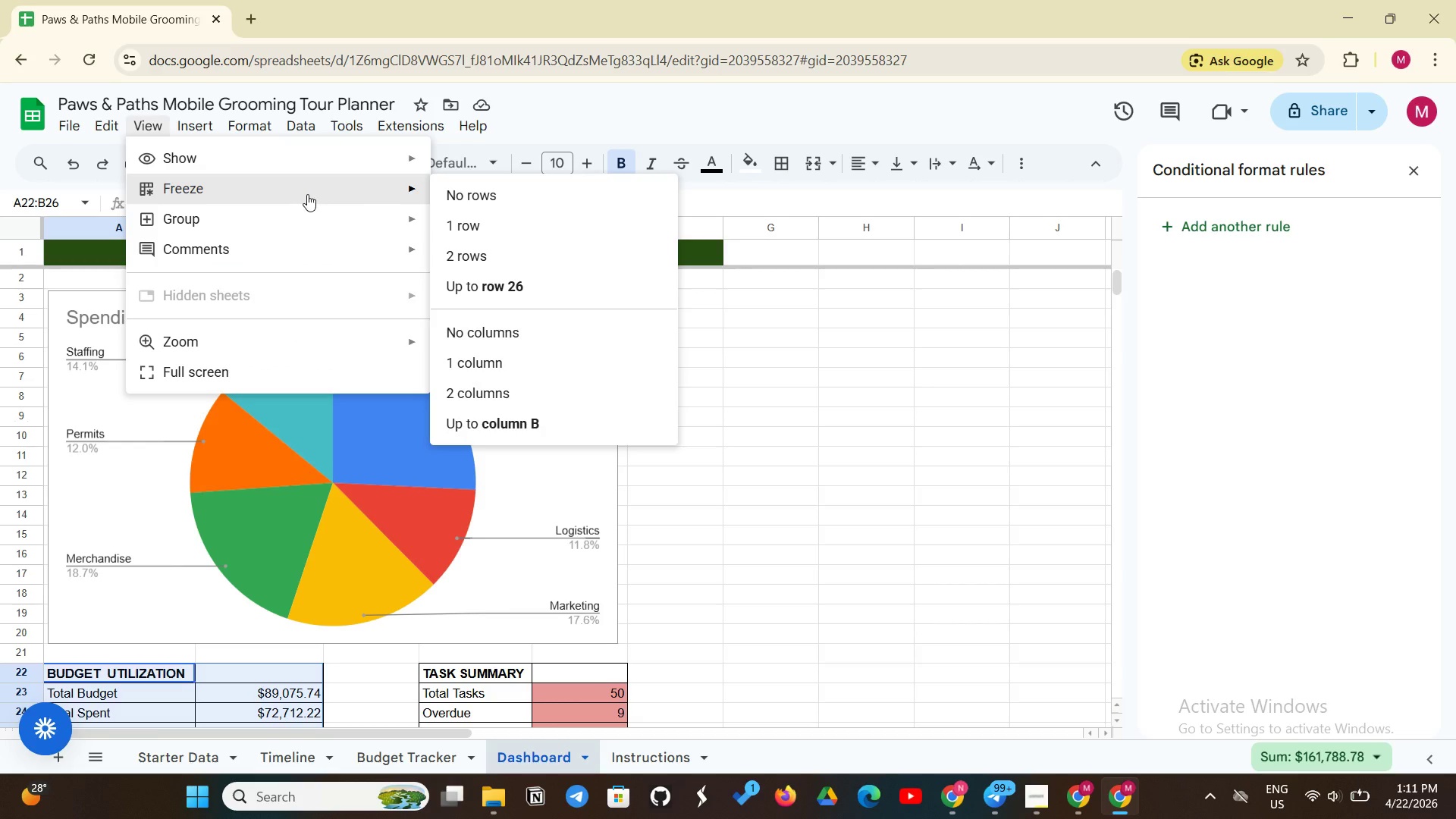 
left_click([479, 249])
 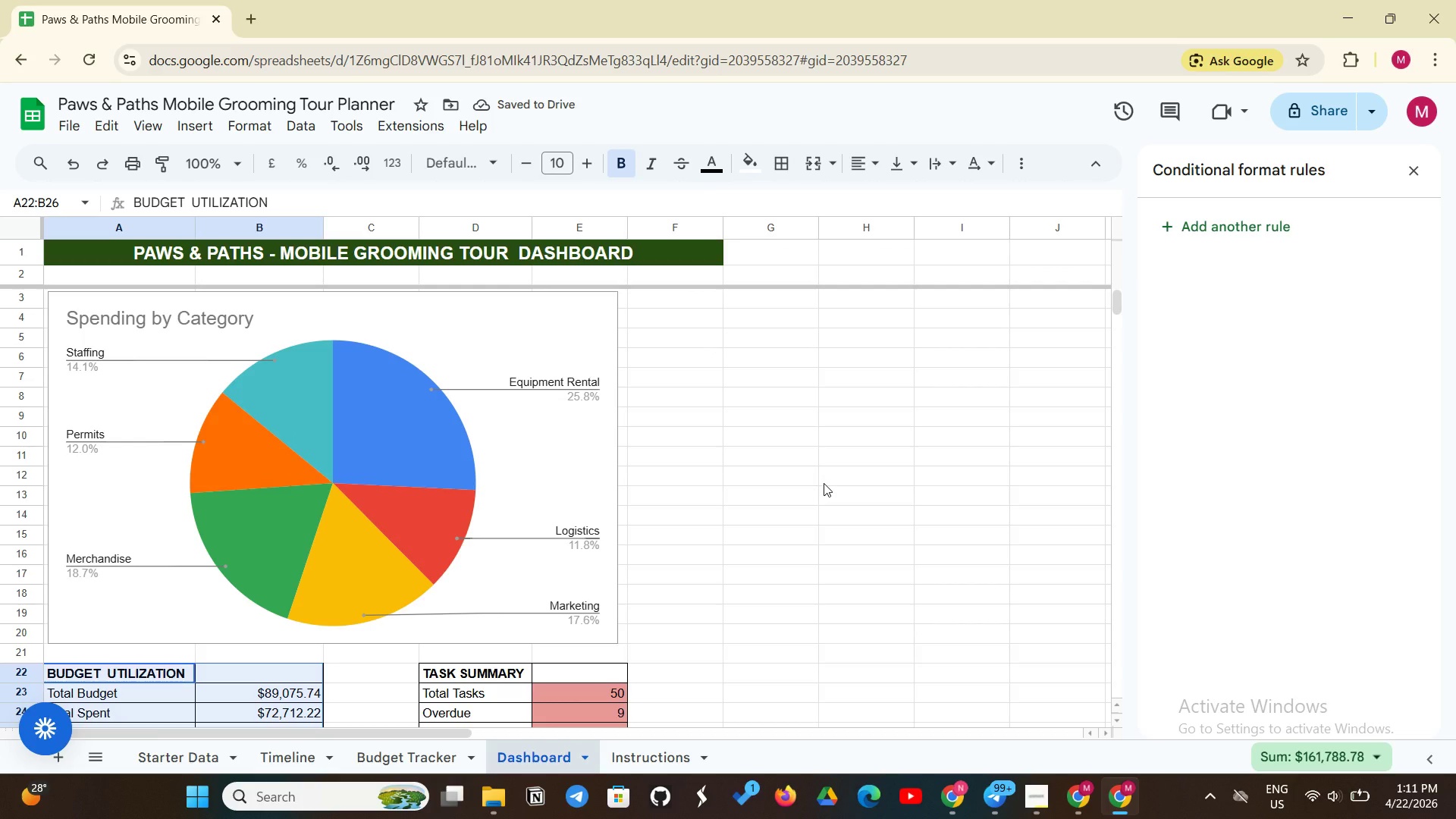 
scroll: coordinate [822, 489], scroll_direction: down, amount: 2.0
 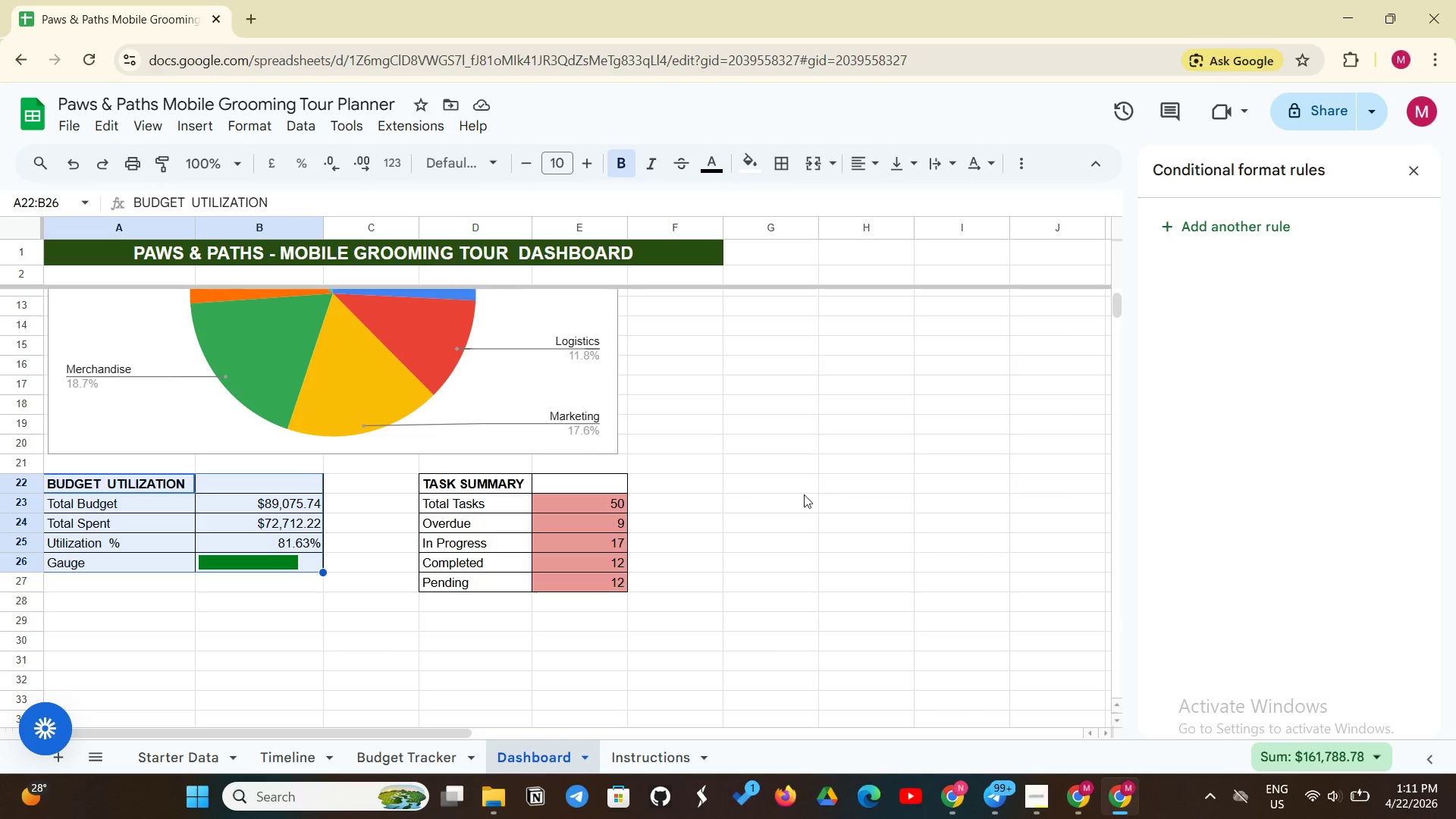 
wait(5.61)
 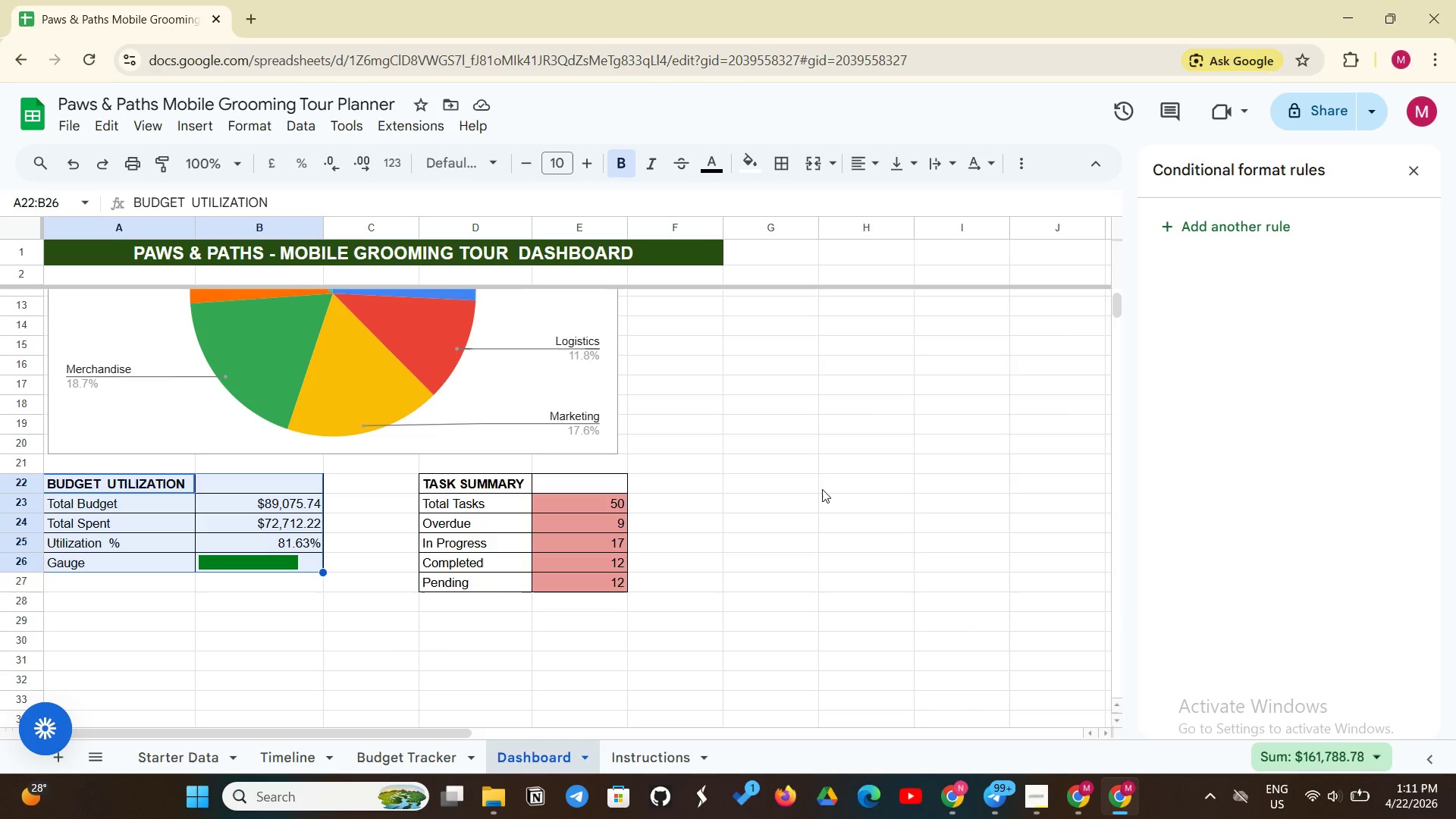 
left_click([147, 129])
 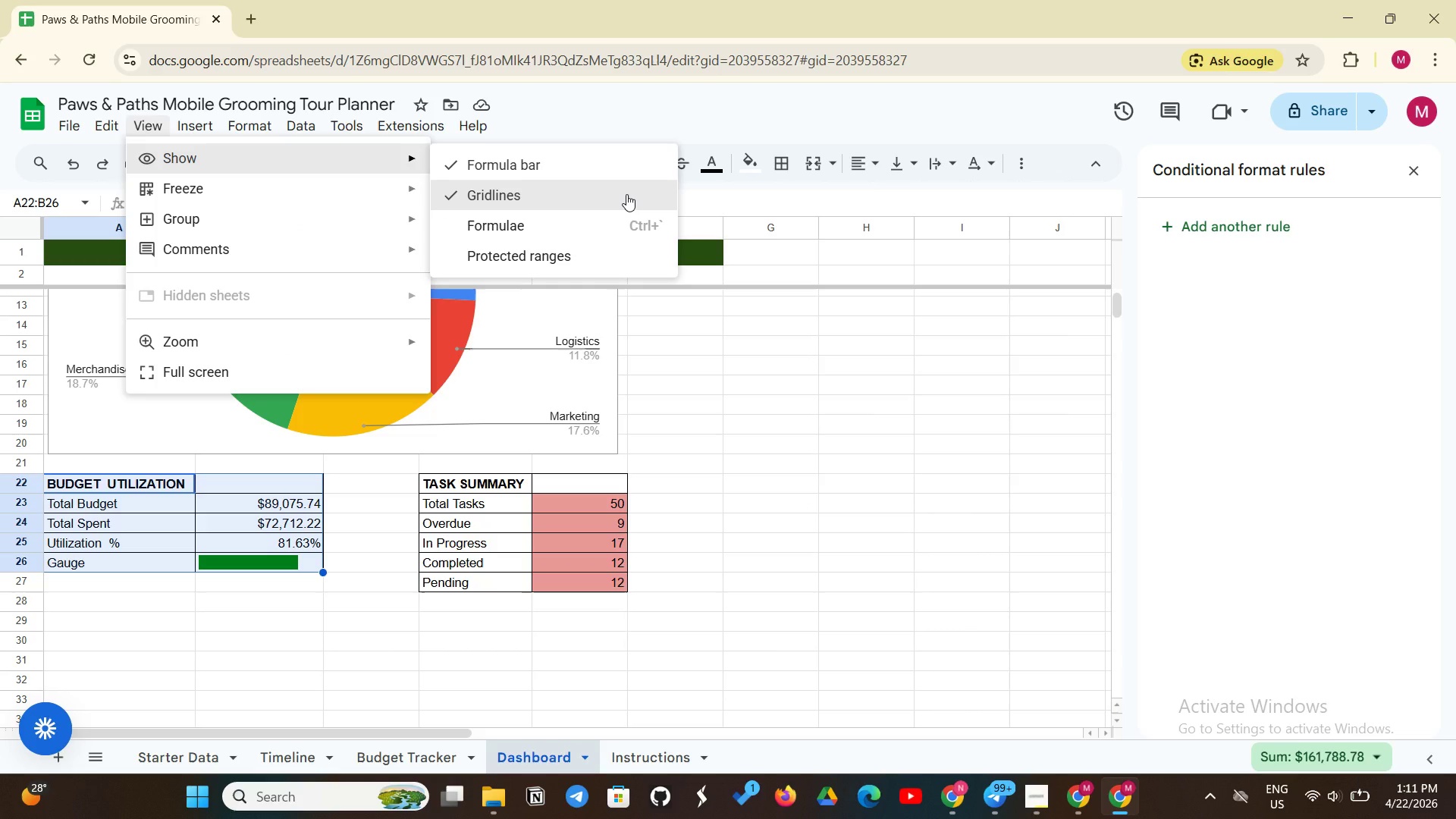 
left_click([626, 194])
 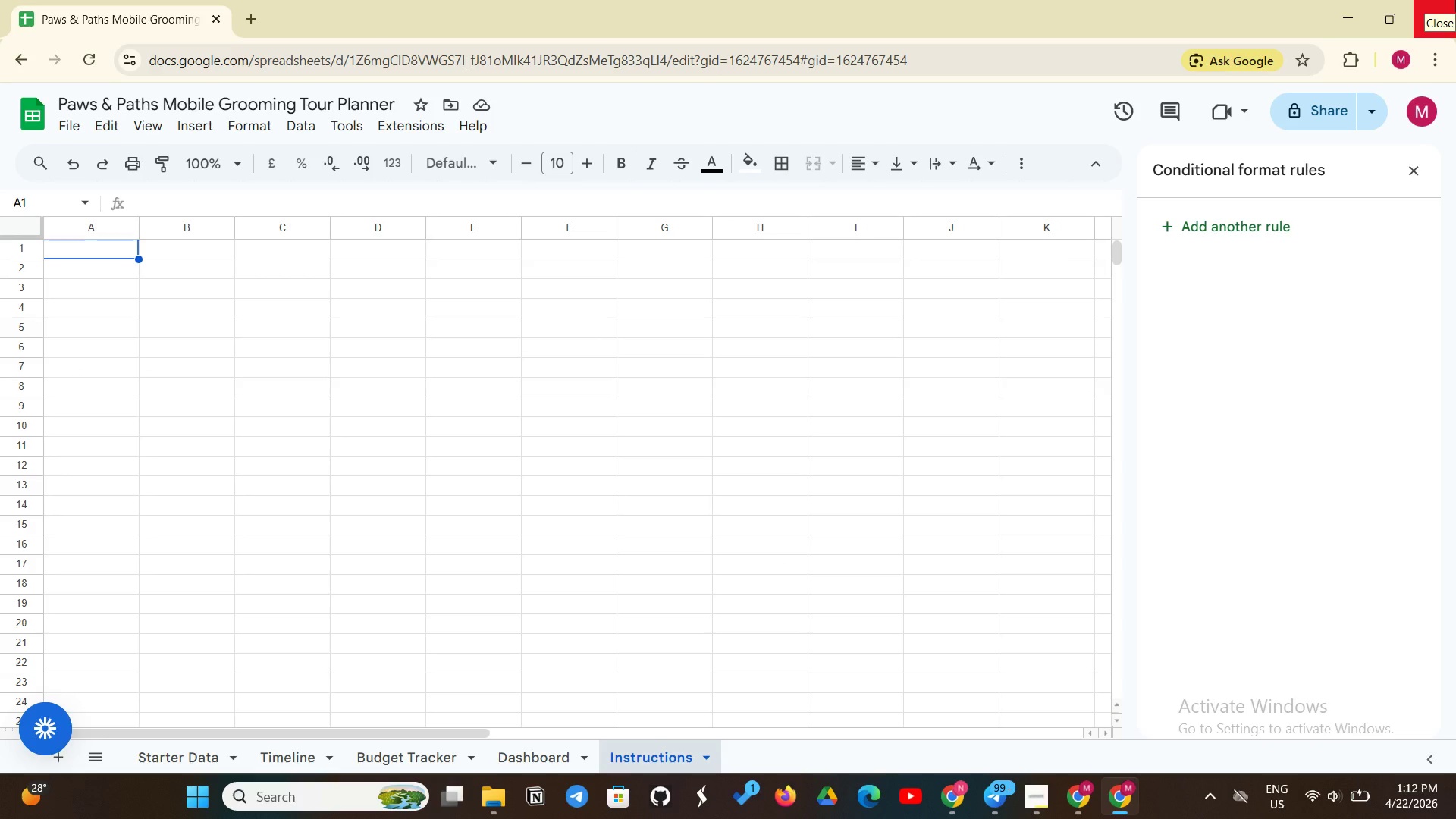 
wait(16.39)
 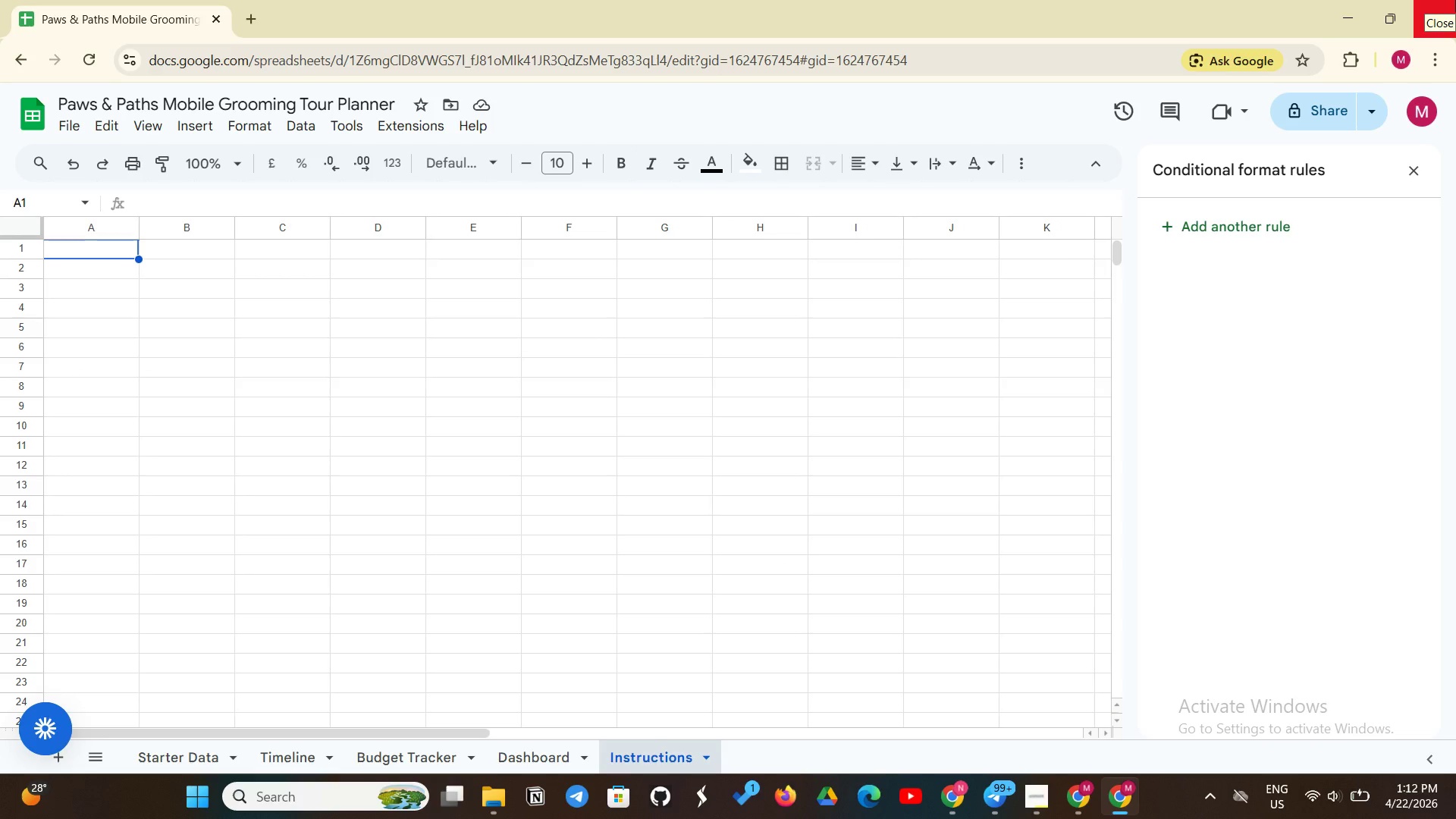 
left_click([155, 752])
 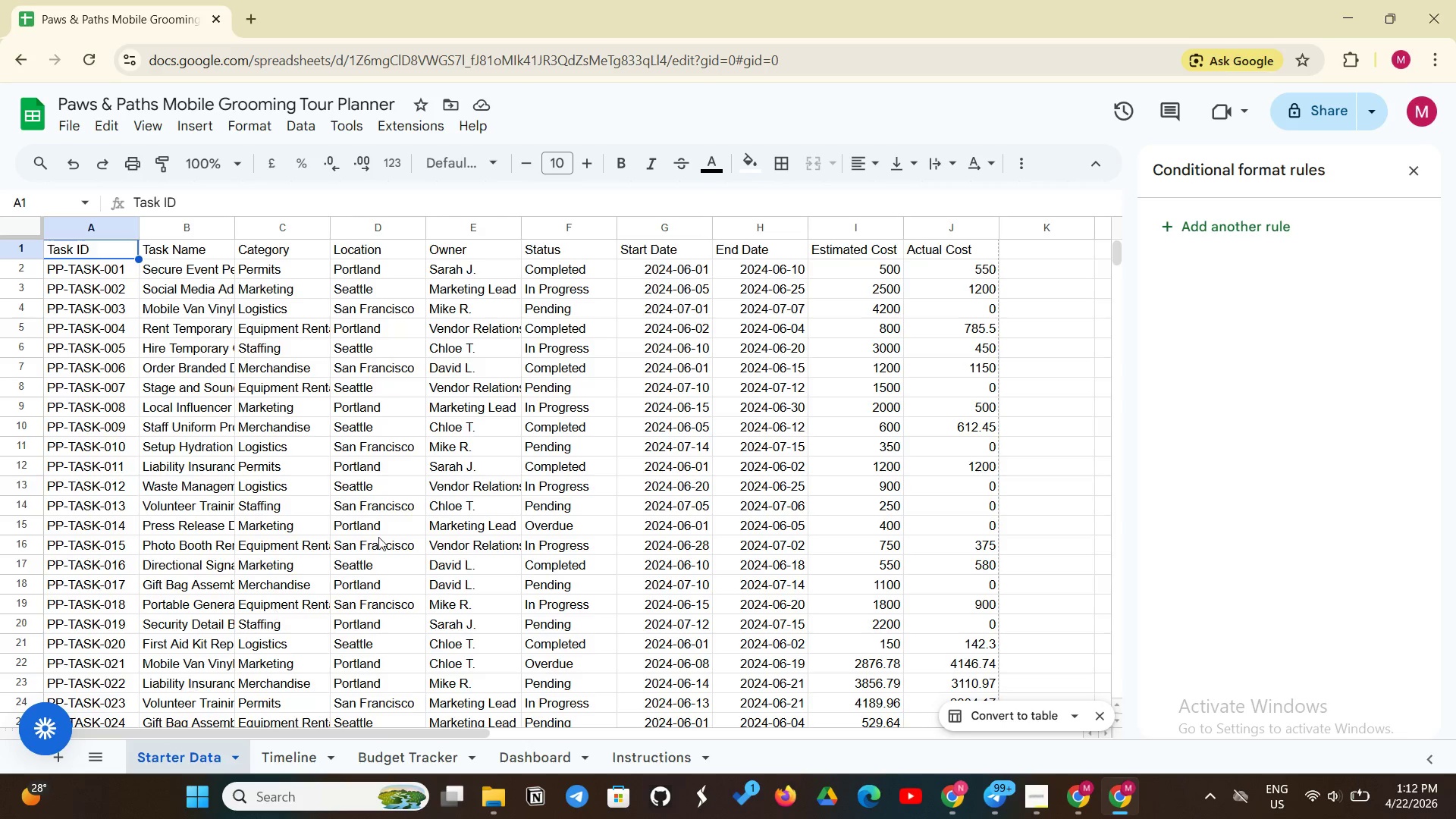 
wait(5.86)
 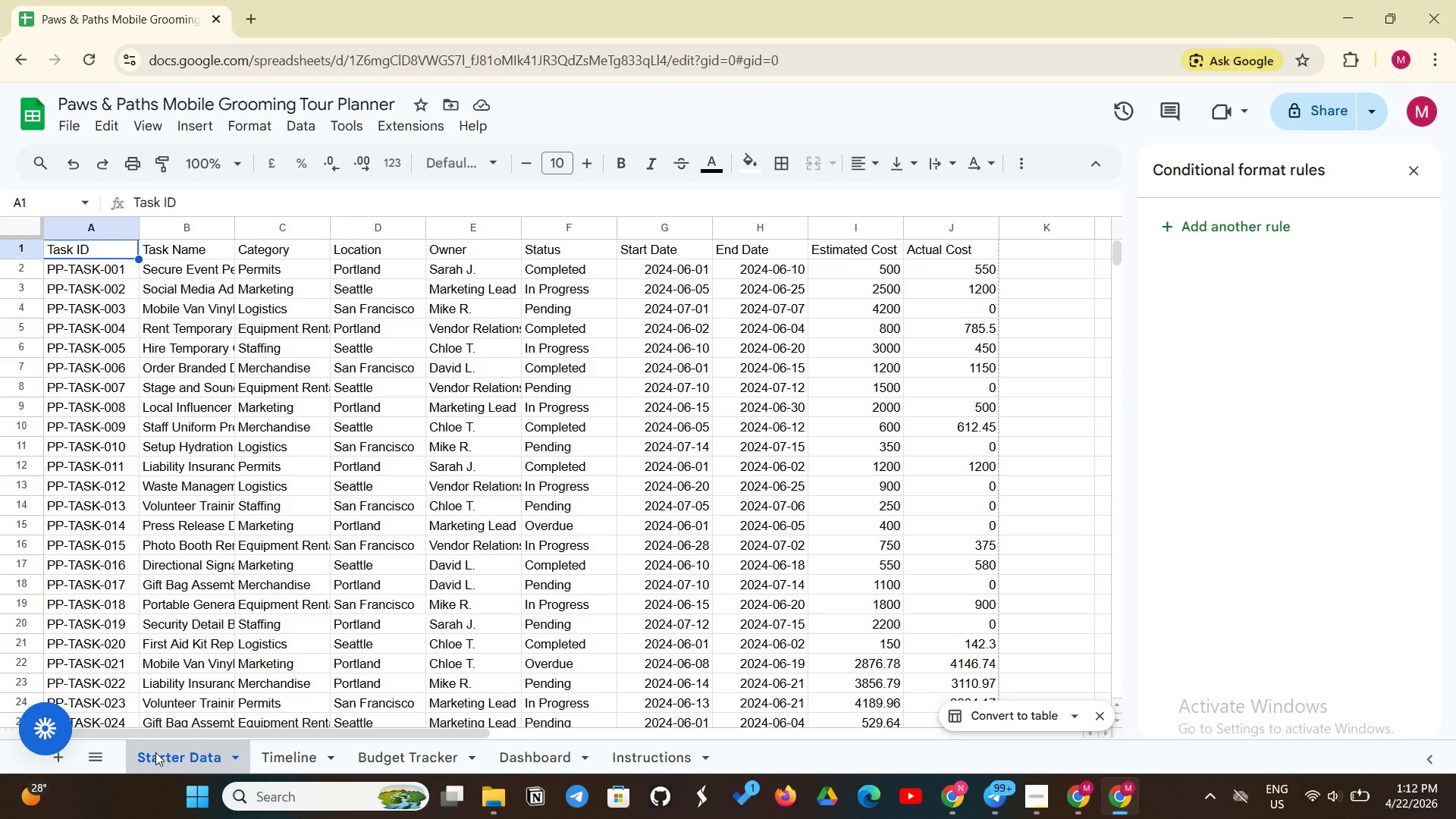 
left_click_drag(start_coordinate=[570, 271], to_coordinate=[586, 409])
 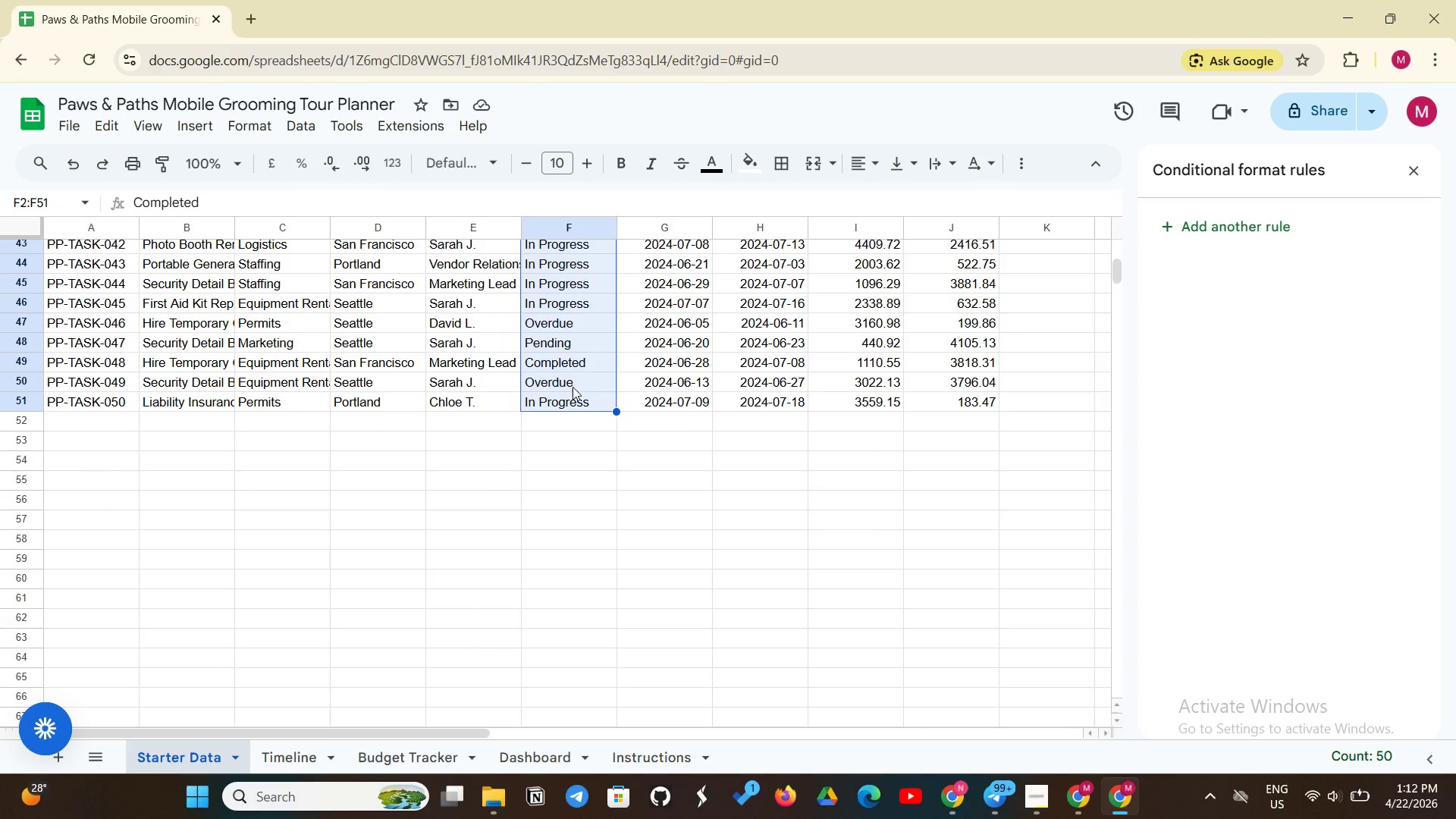 
wait(6.17)
 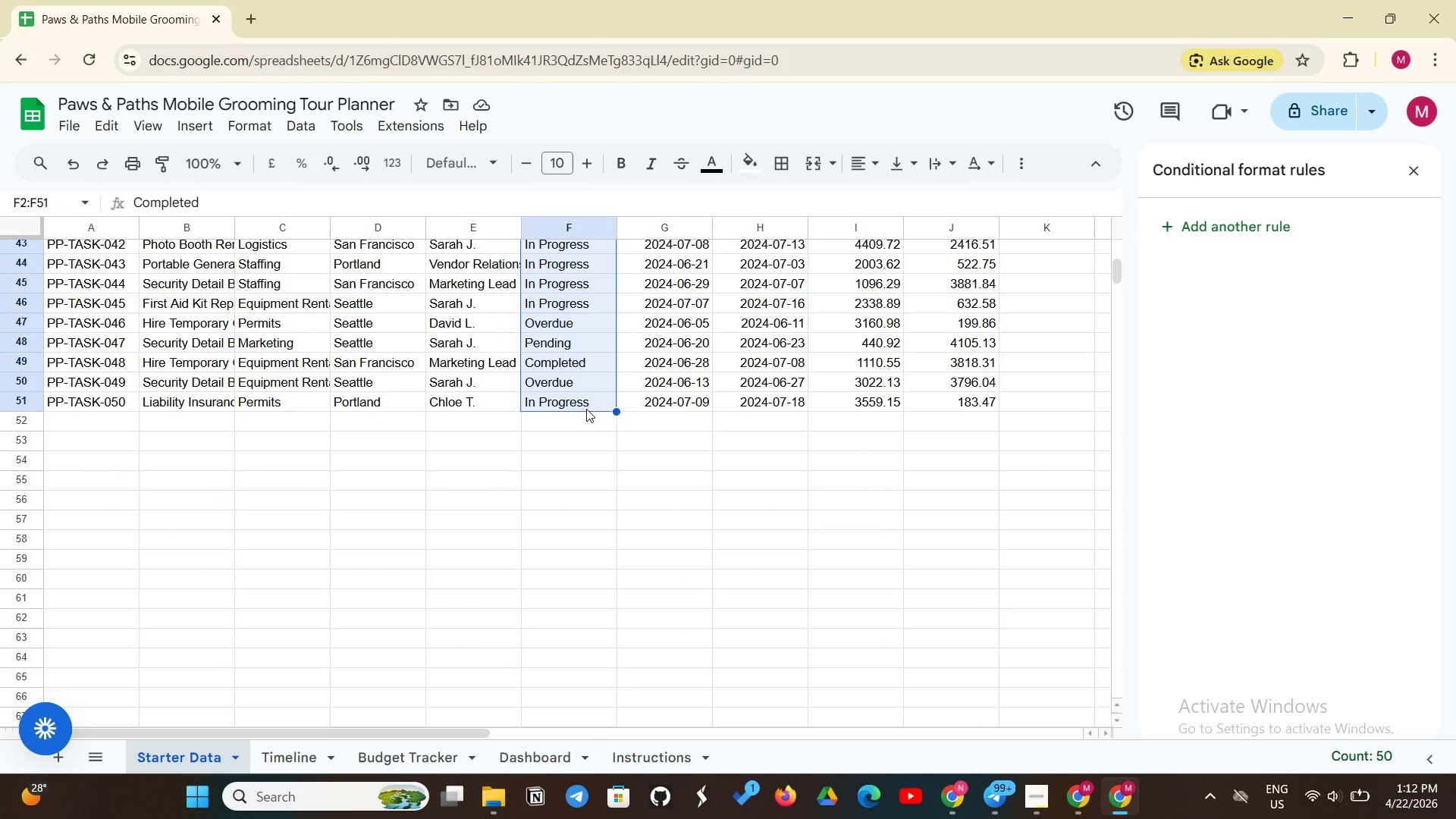 
left_click([202, 122])
 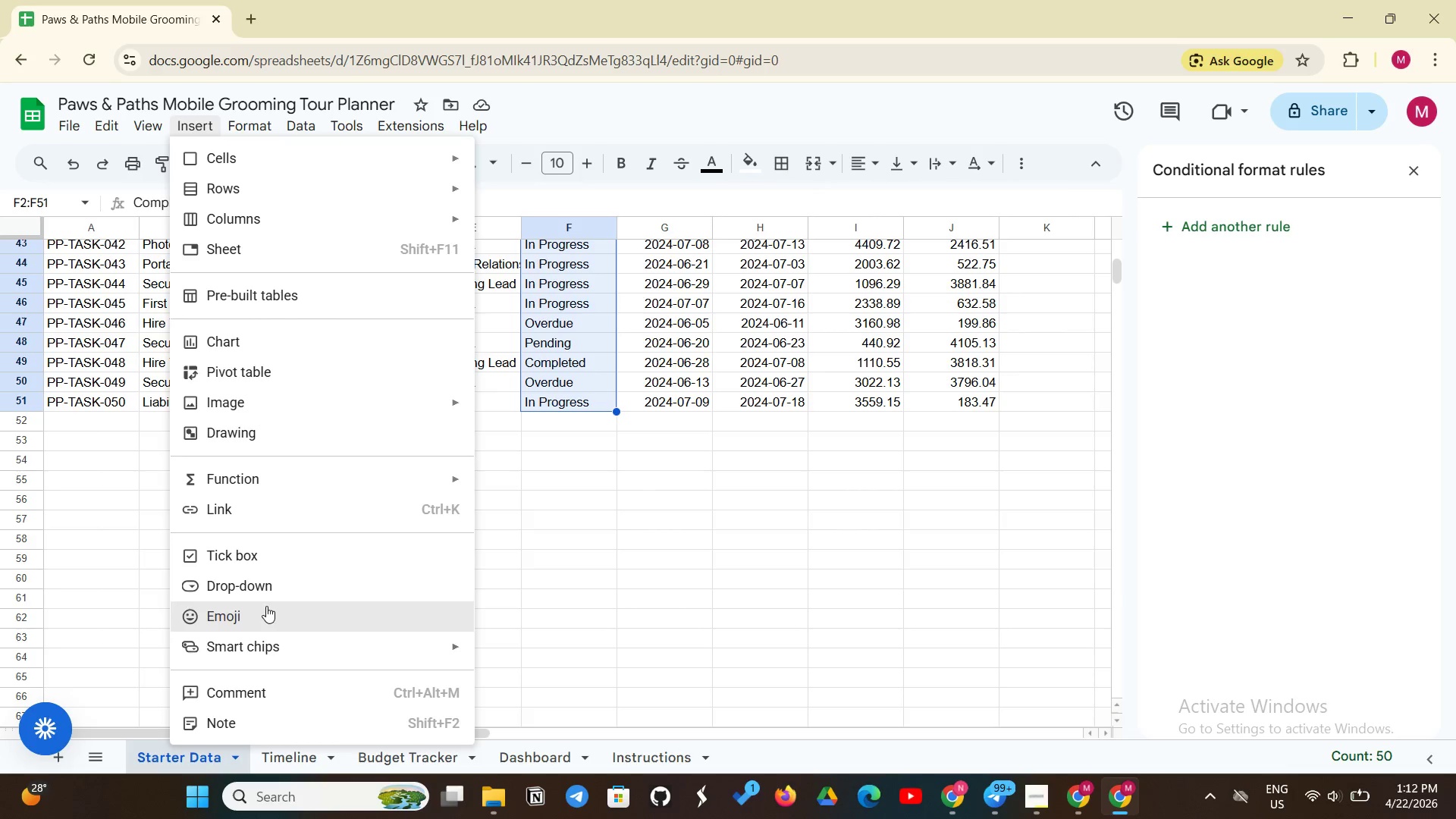 
left_click([293, 585])
 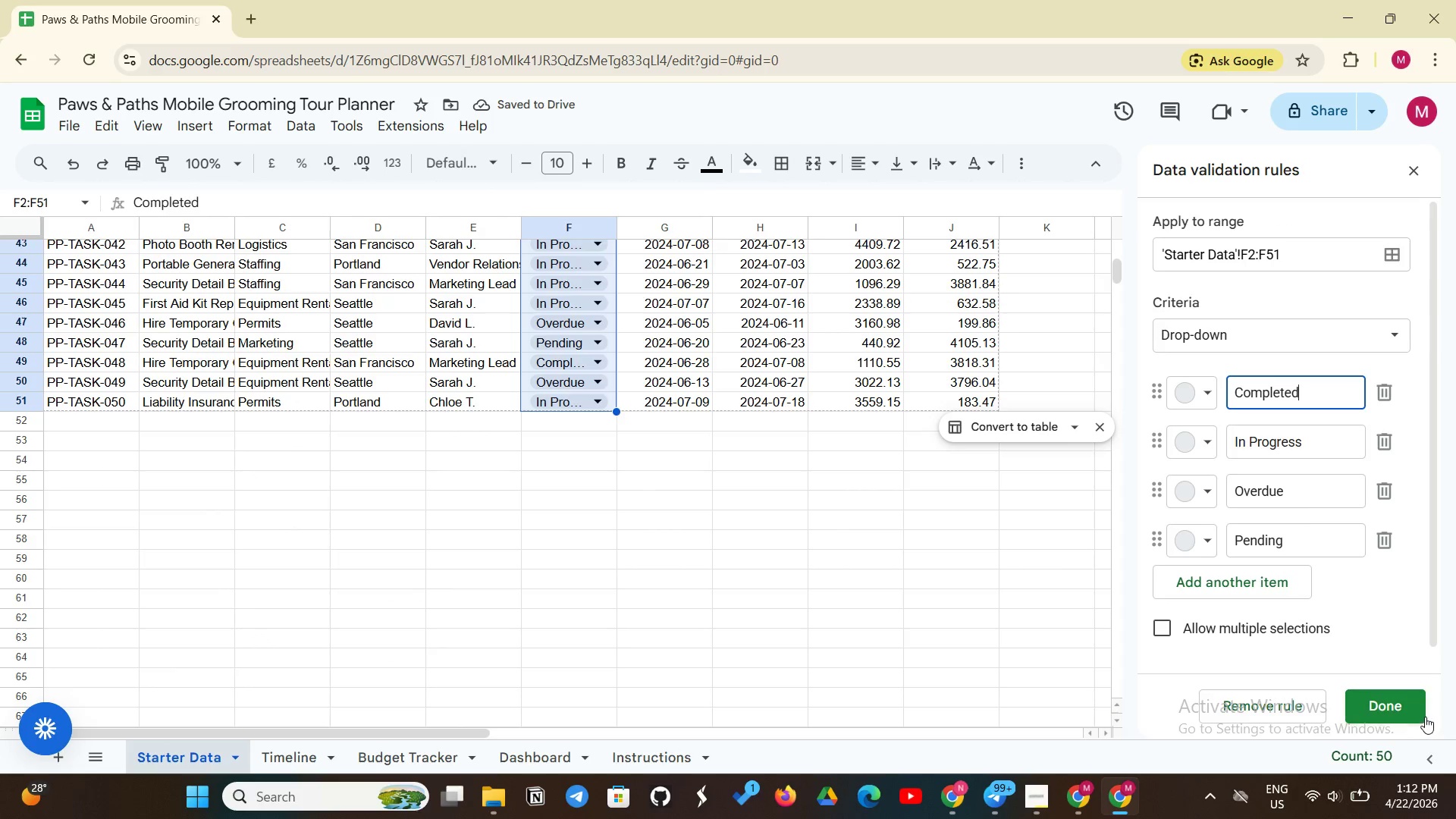 
wait(9.66)
 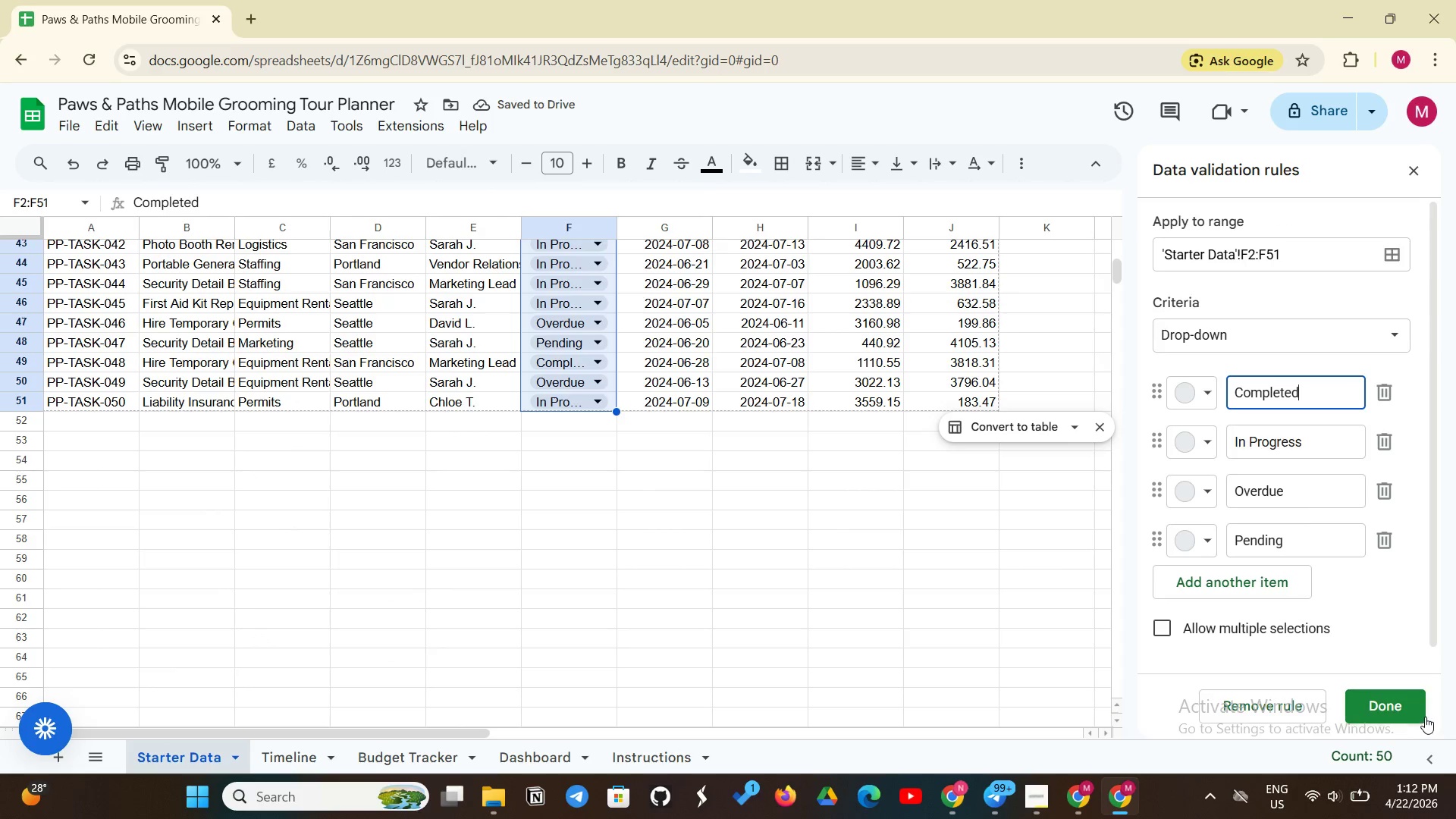 
left_click([1384, 716])
 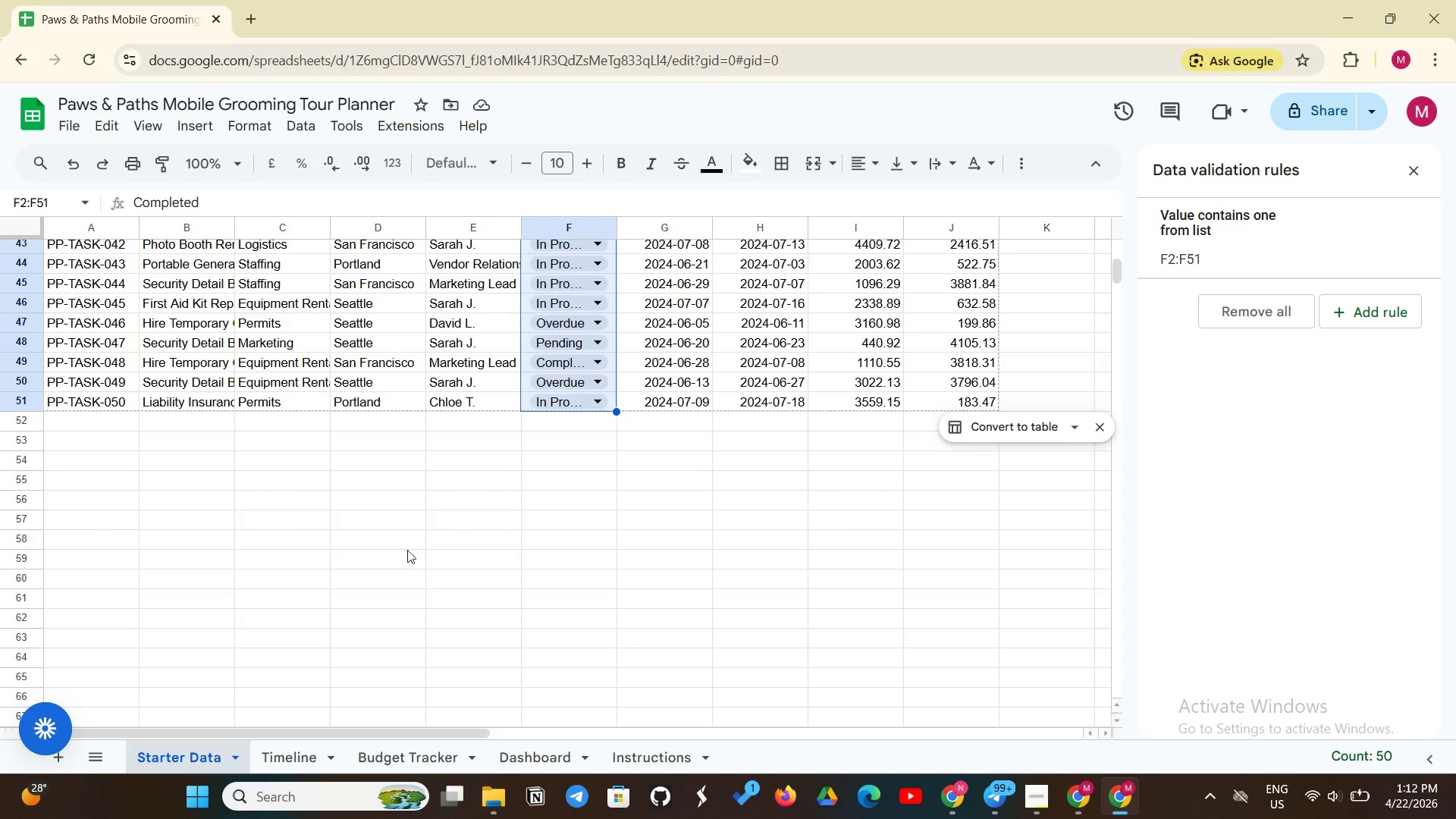 
wait(9.06)
 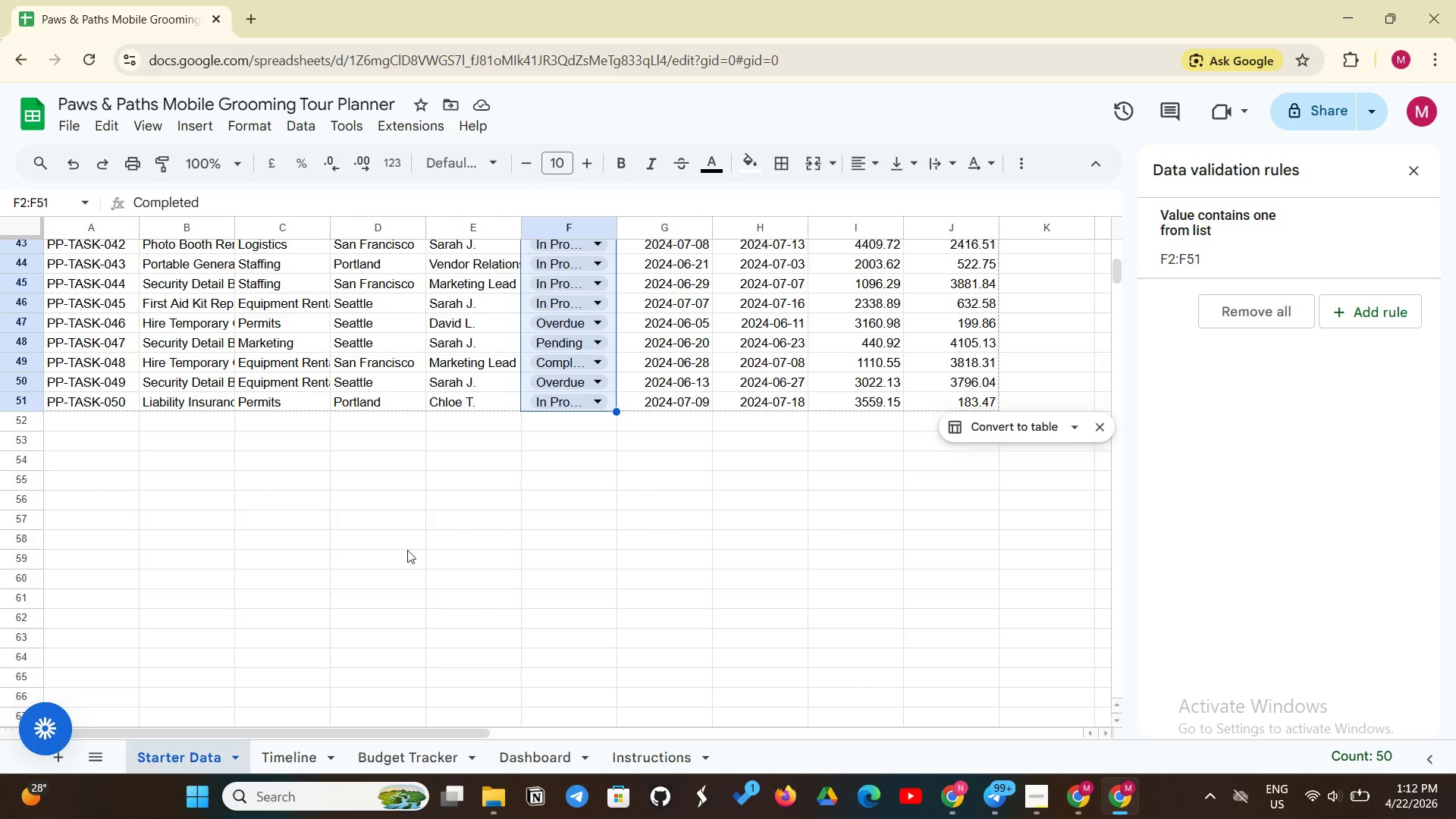 
scroll: coordinate [307, 397], scroll_direction: up, amount: 16.0
 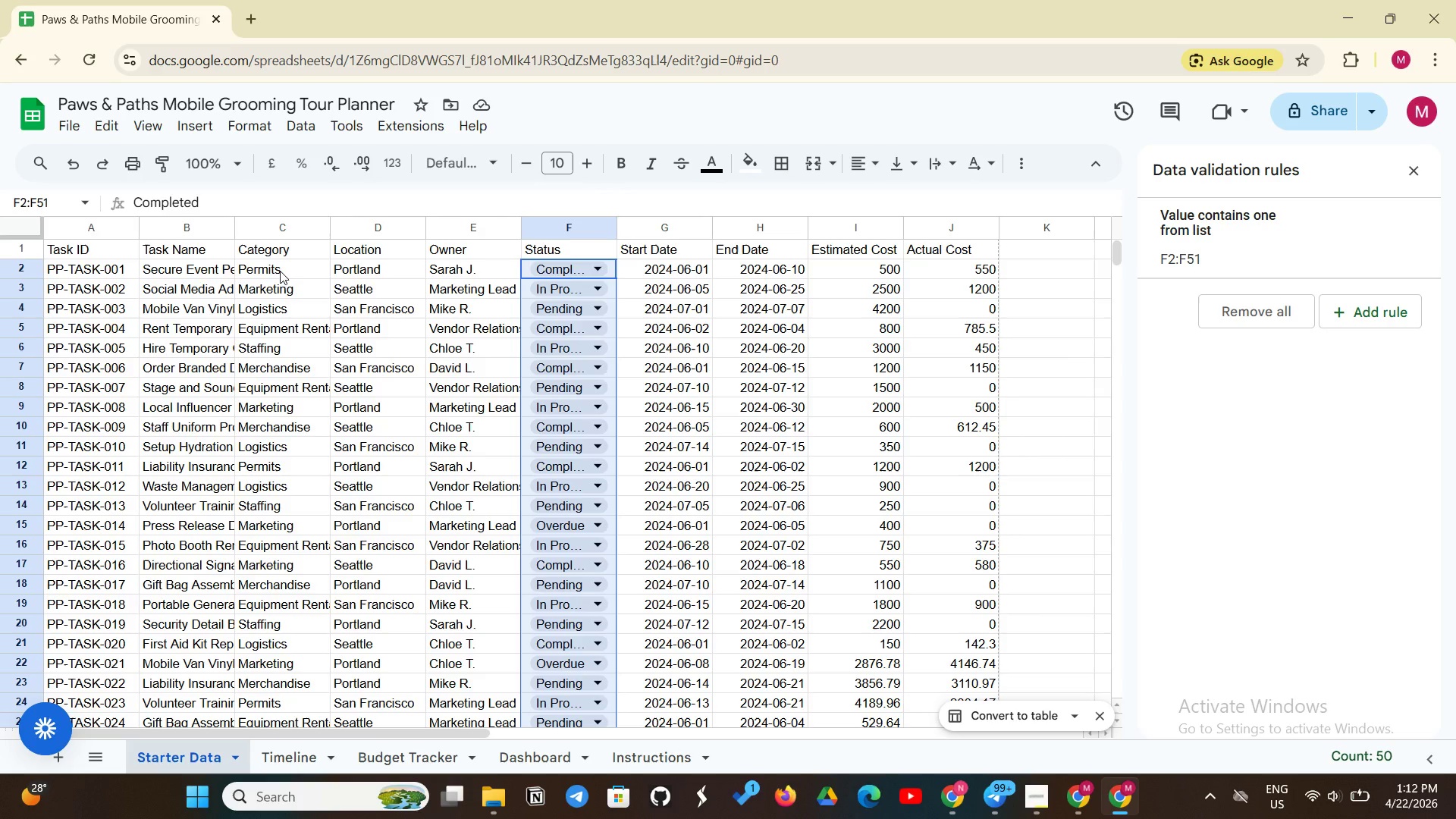 
left_click_drag(start_coordinate=[280, 271], to_coordinate=[312, 616])
 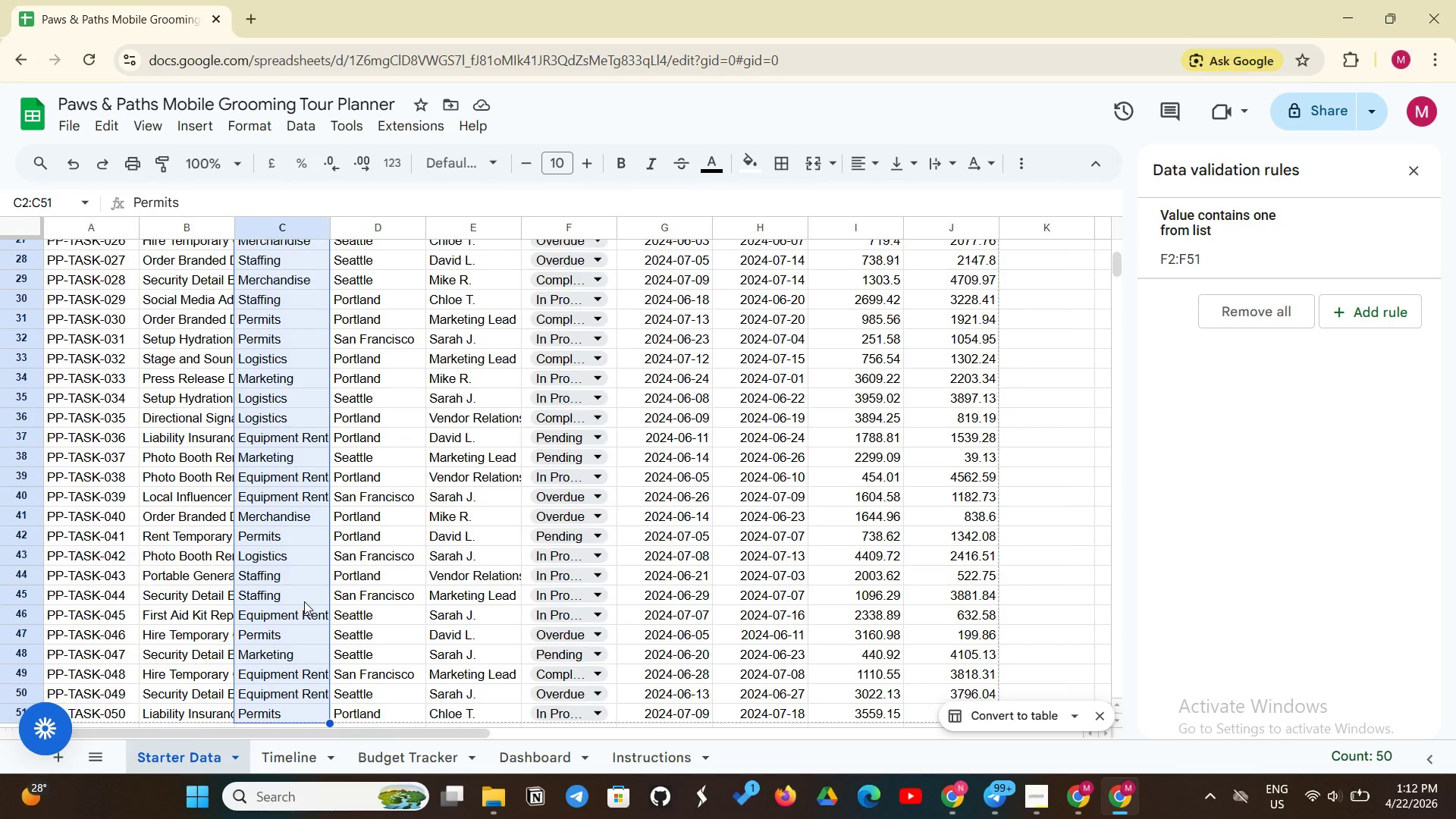 
scroll: coordinate [312, 616], scroll_direction: up, amount: 1.0
 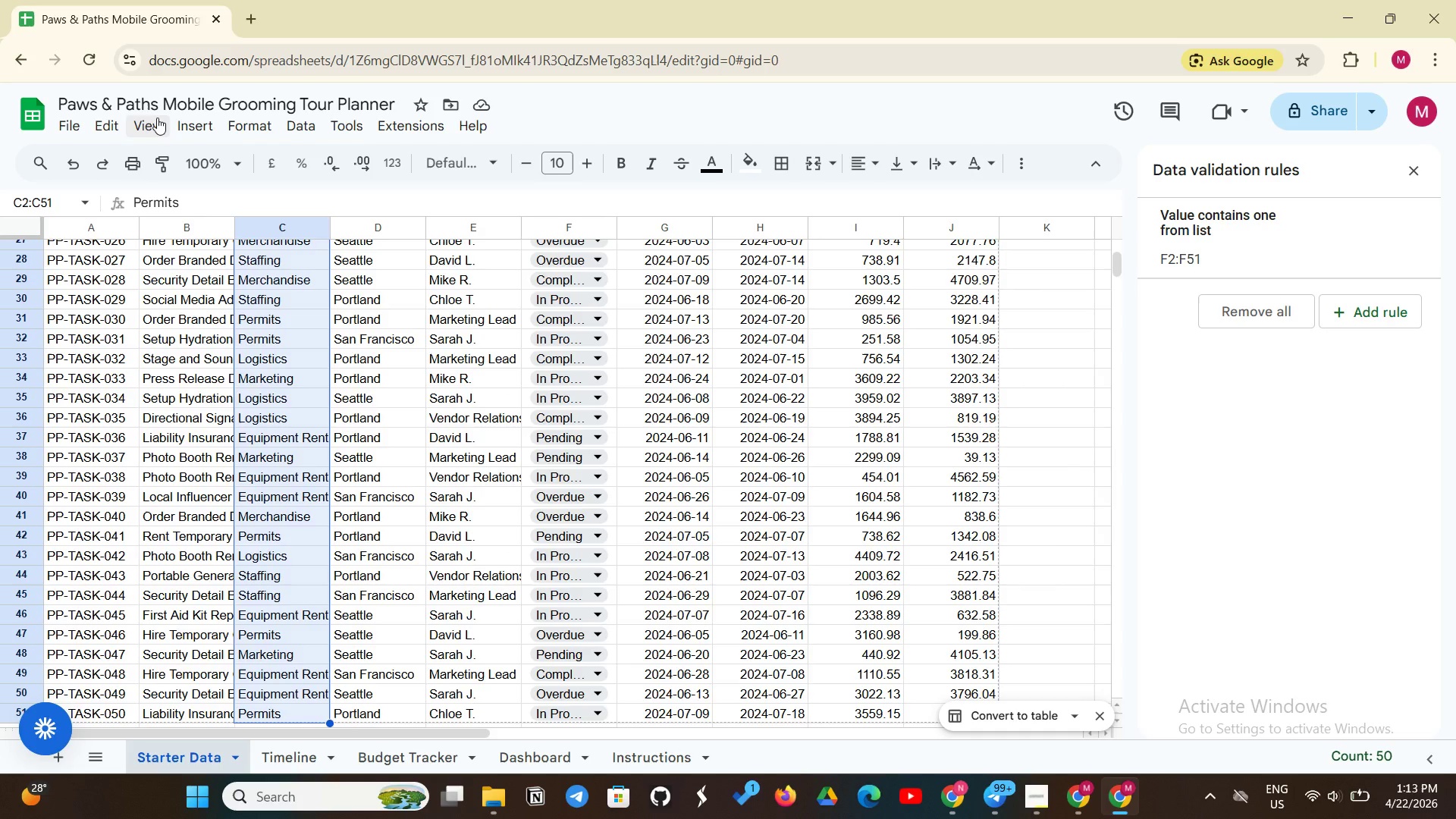 
wait(18.75)
 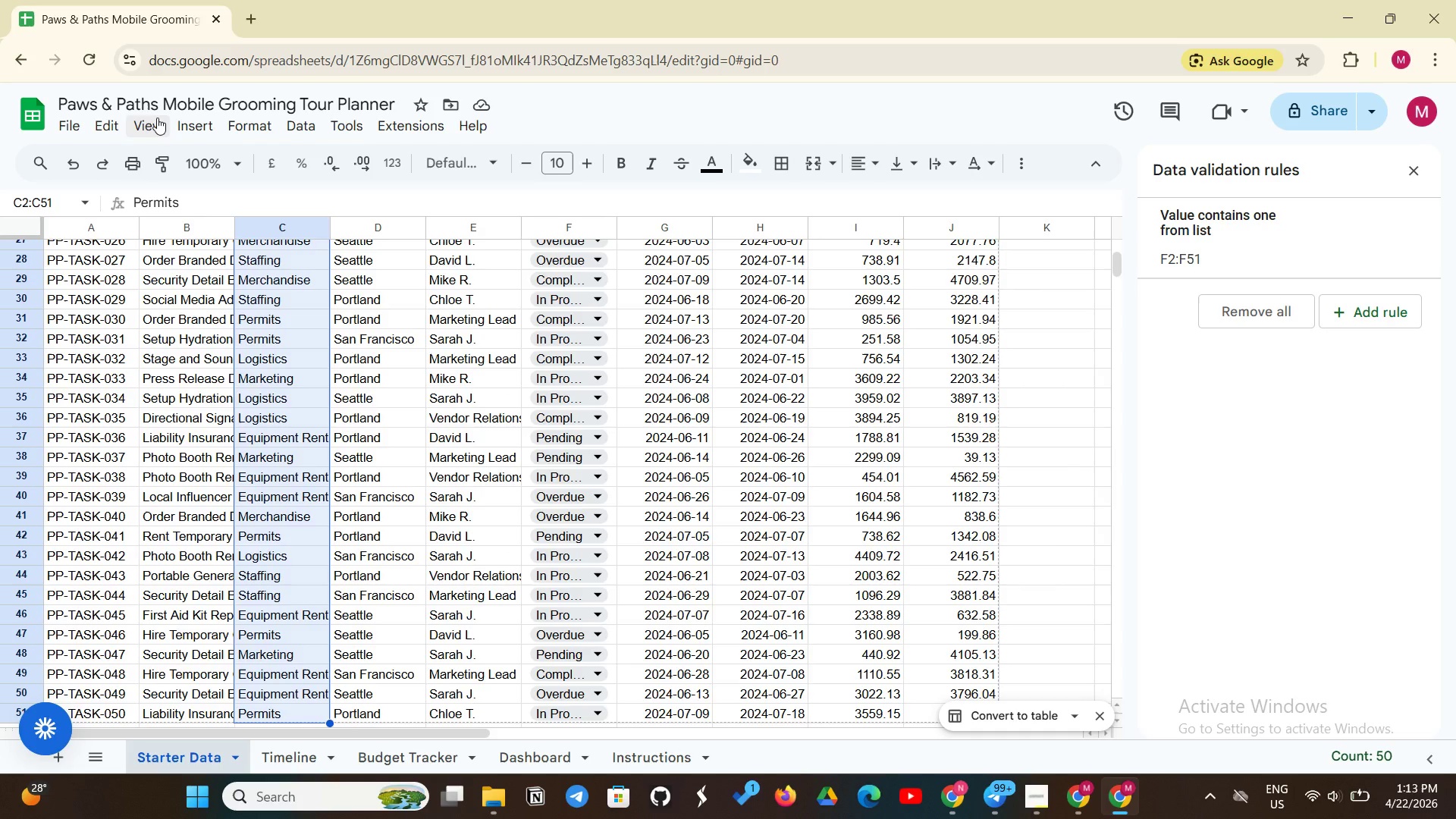 
left_click([202, 127])
 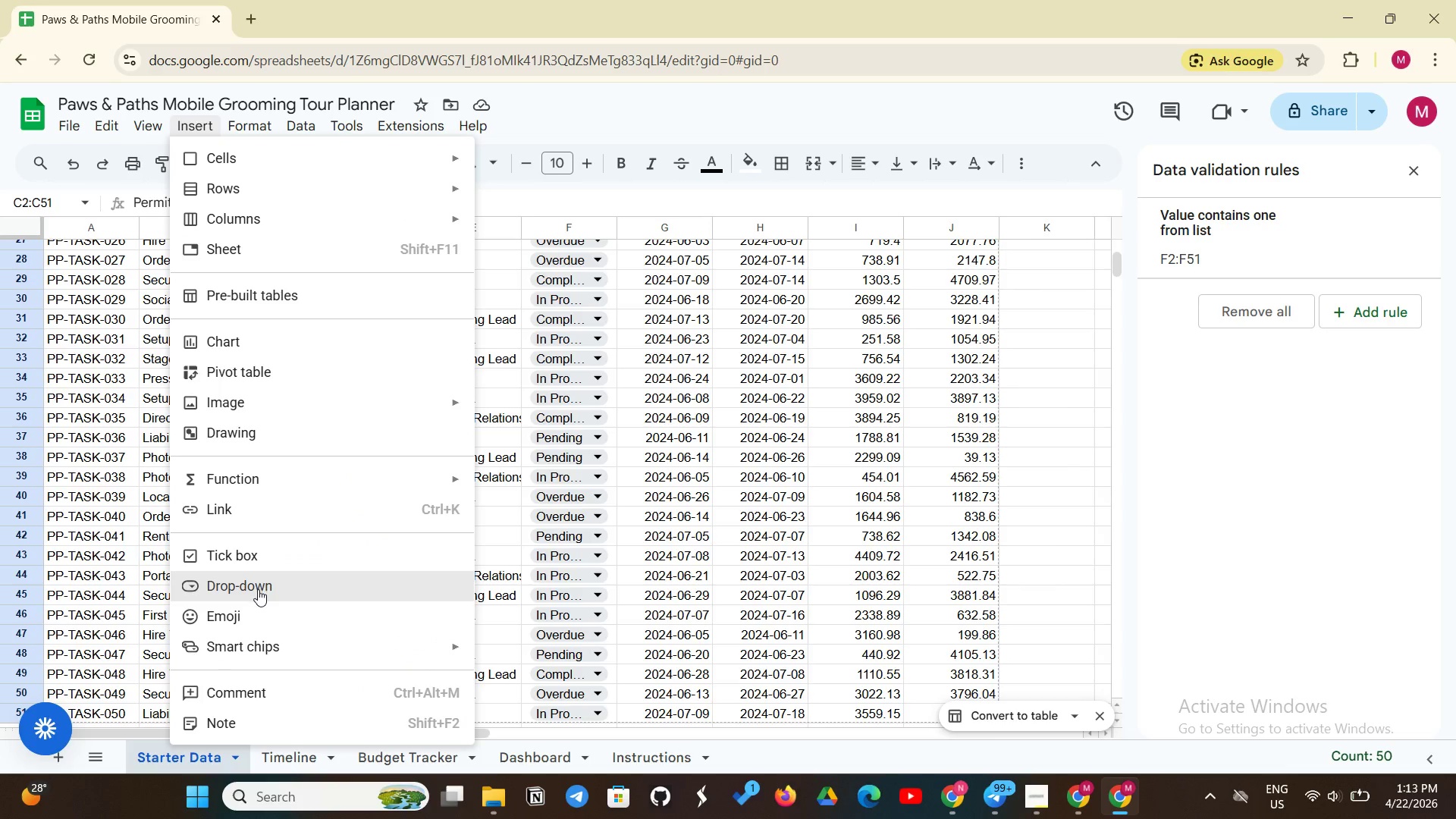 
left_click([258, 589])
 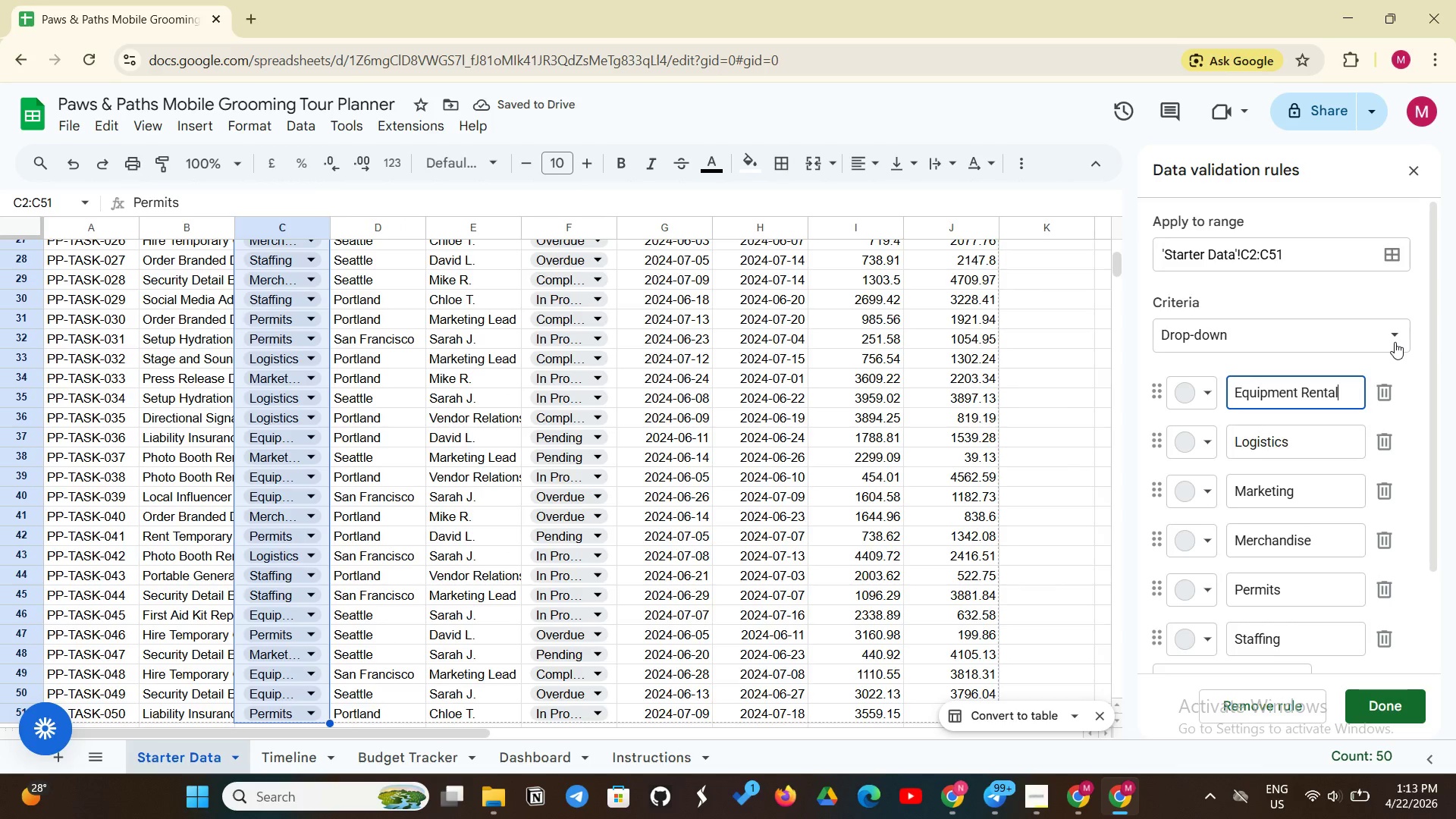 
left_click([1395, 342])
 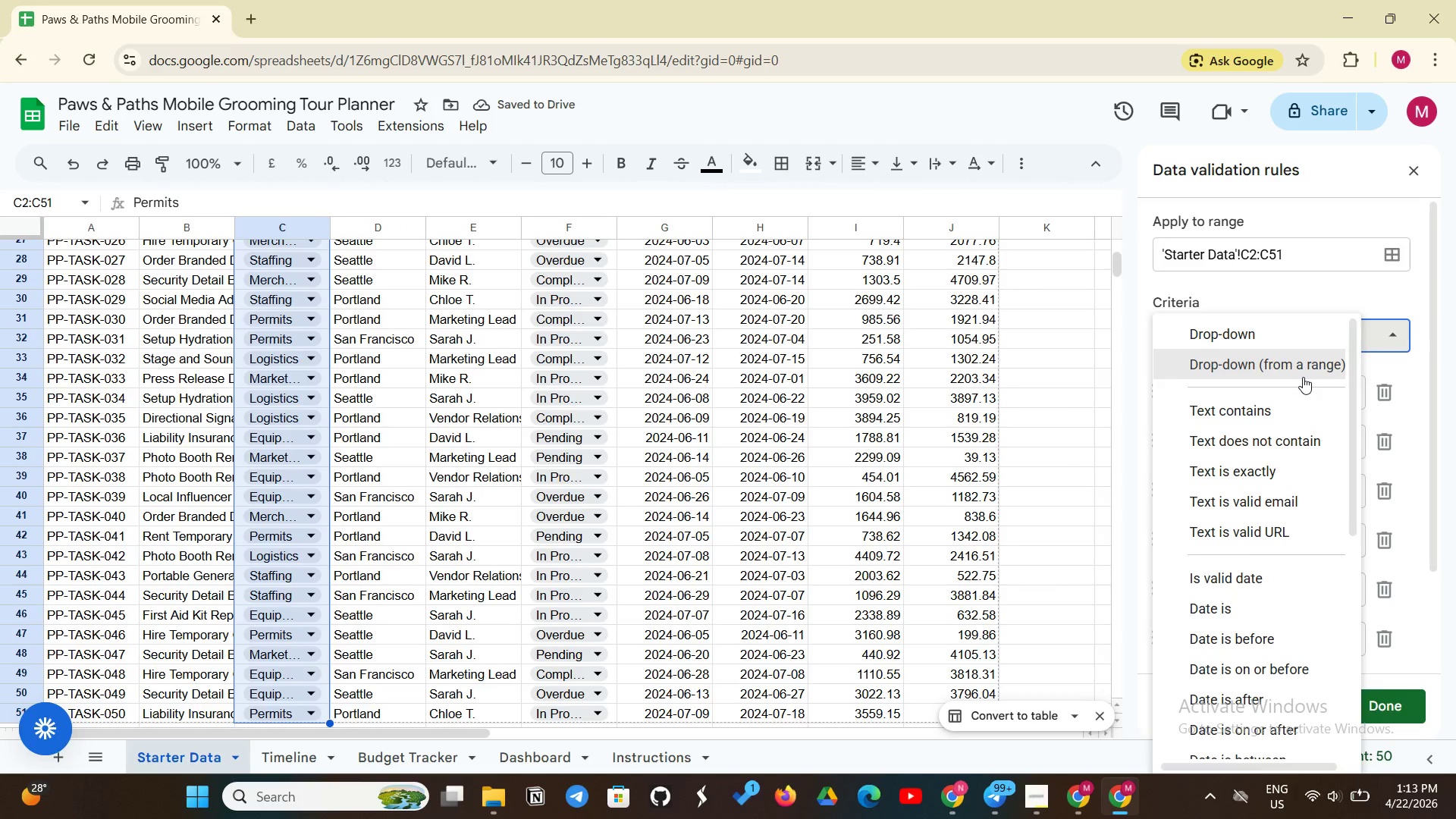 
left_click([1303, 377])
 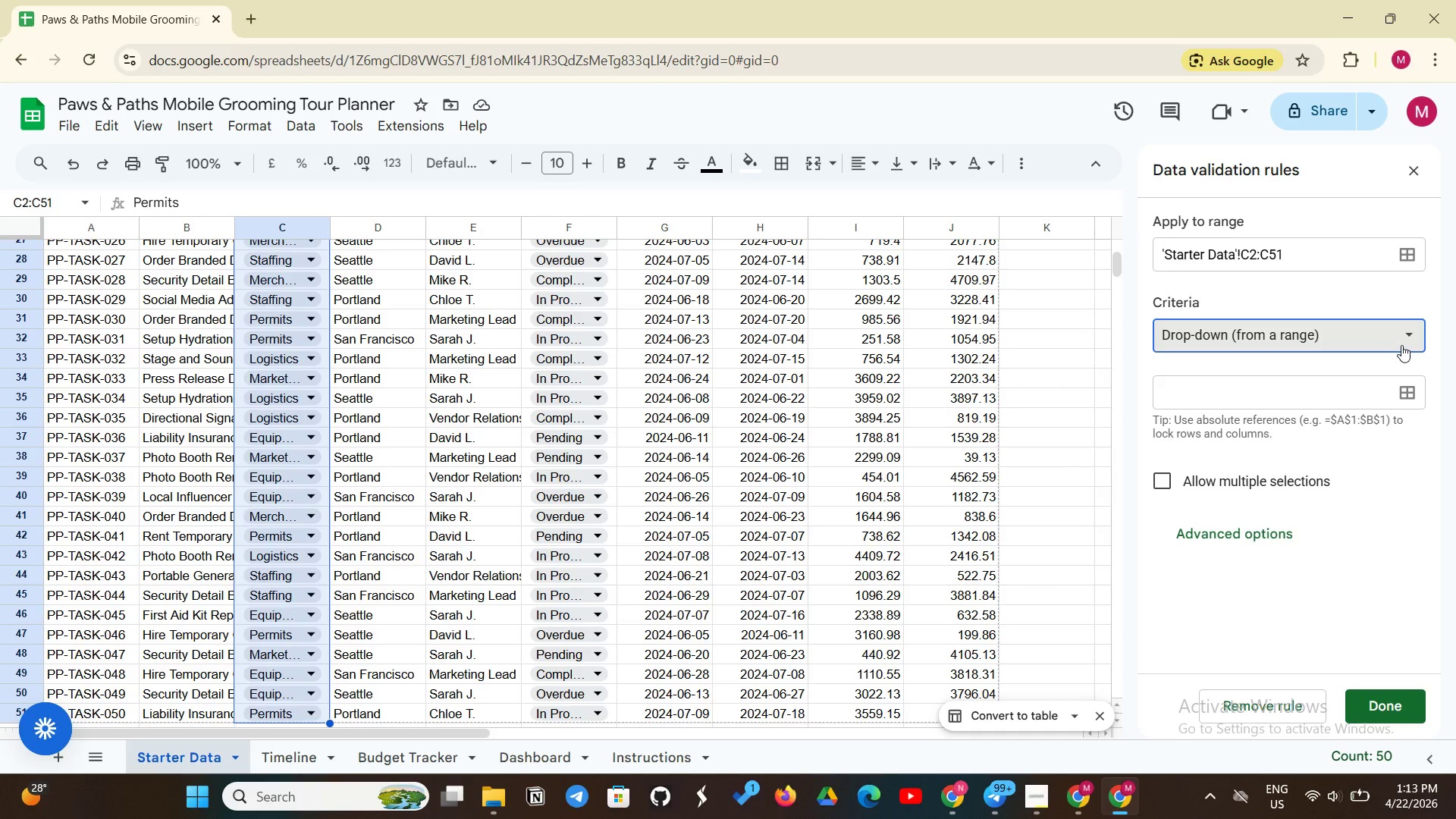 
wait(5.92)
 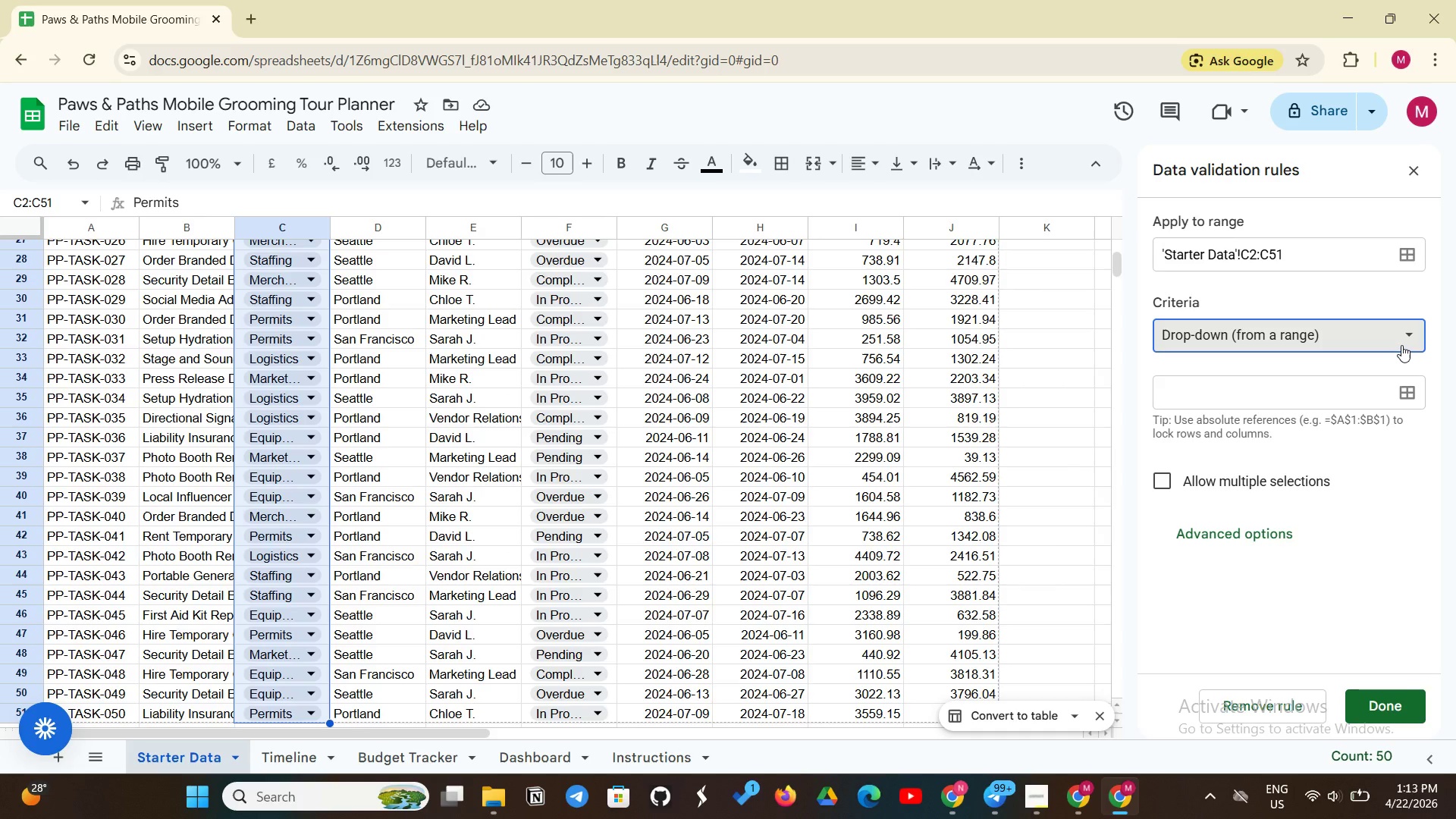 
left_click([1316, 405])
 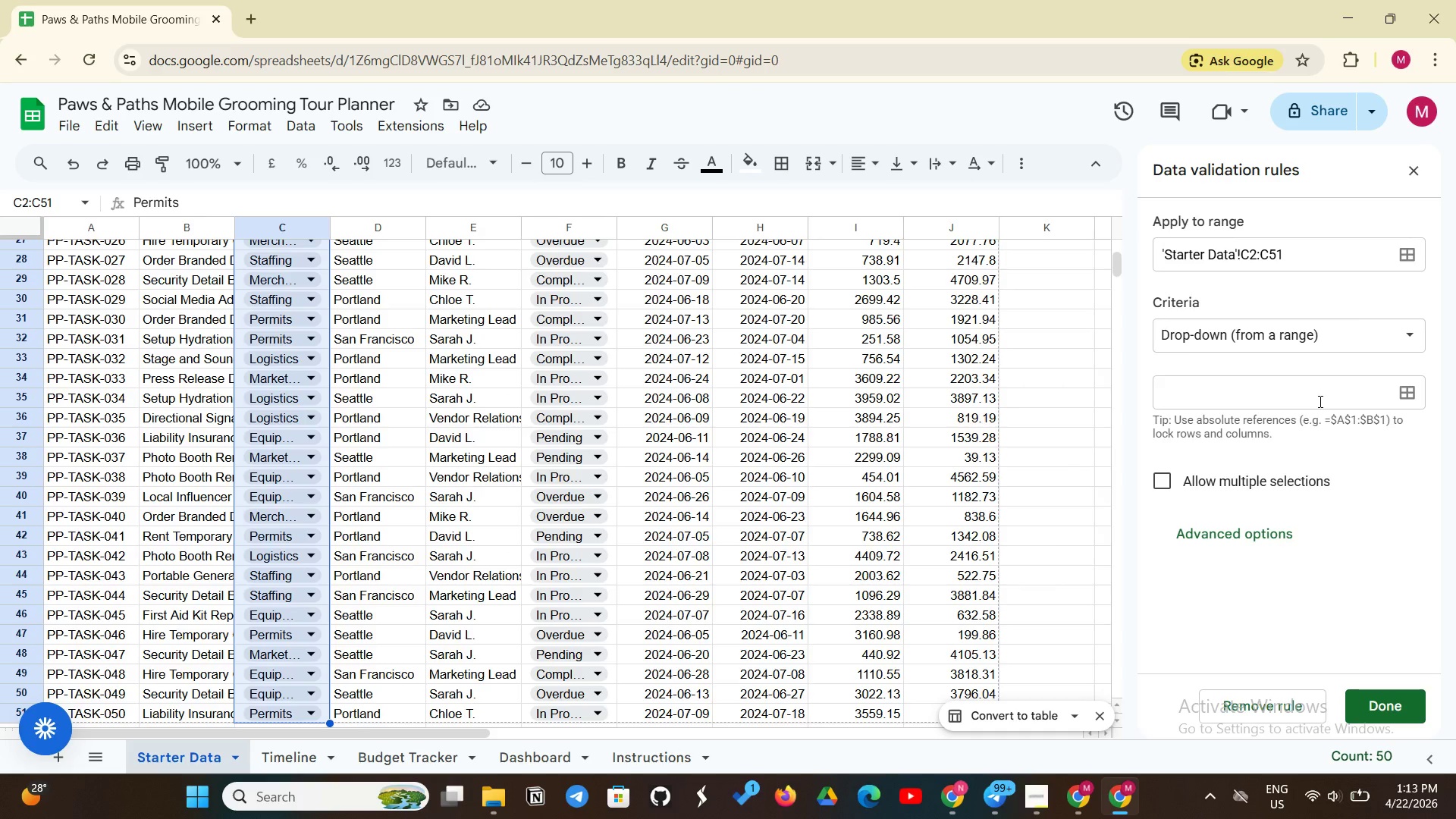 
left_click([1319, 401])
 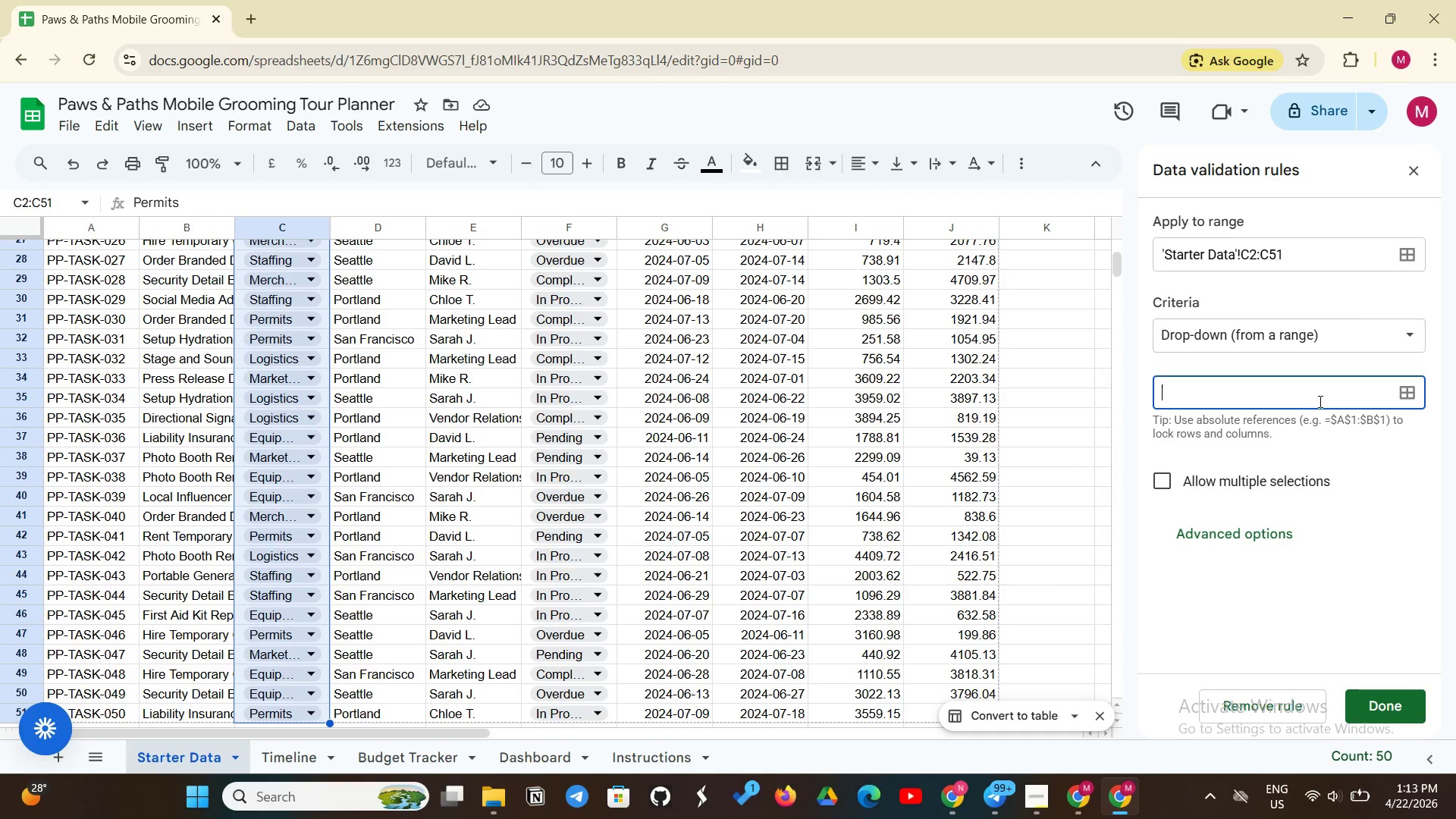 
type(=SORT(UNIQUE(C2:C)
 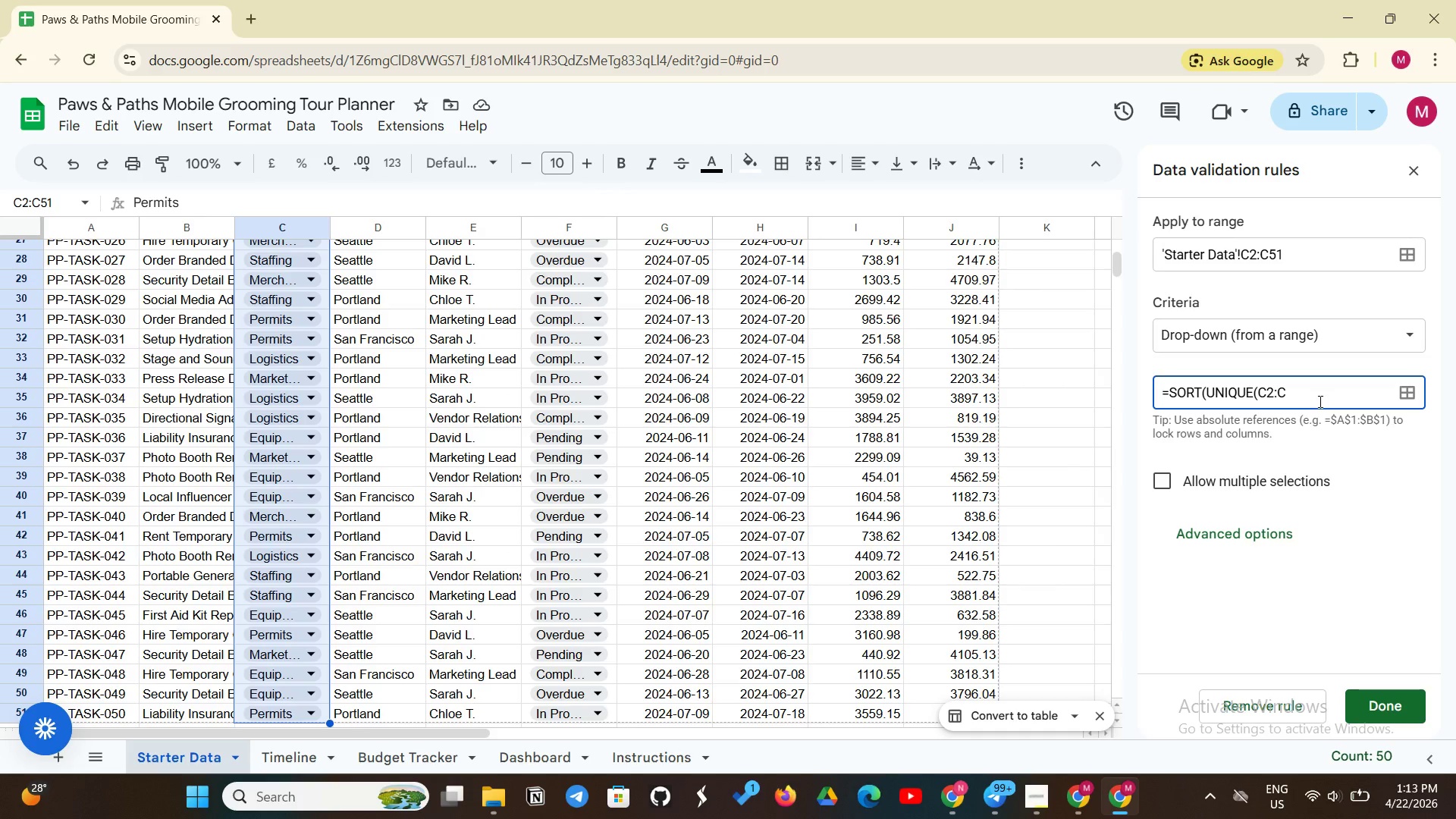 
type()))
 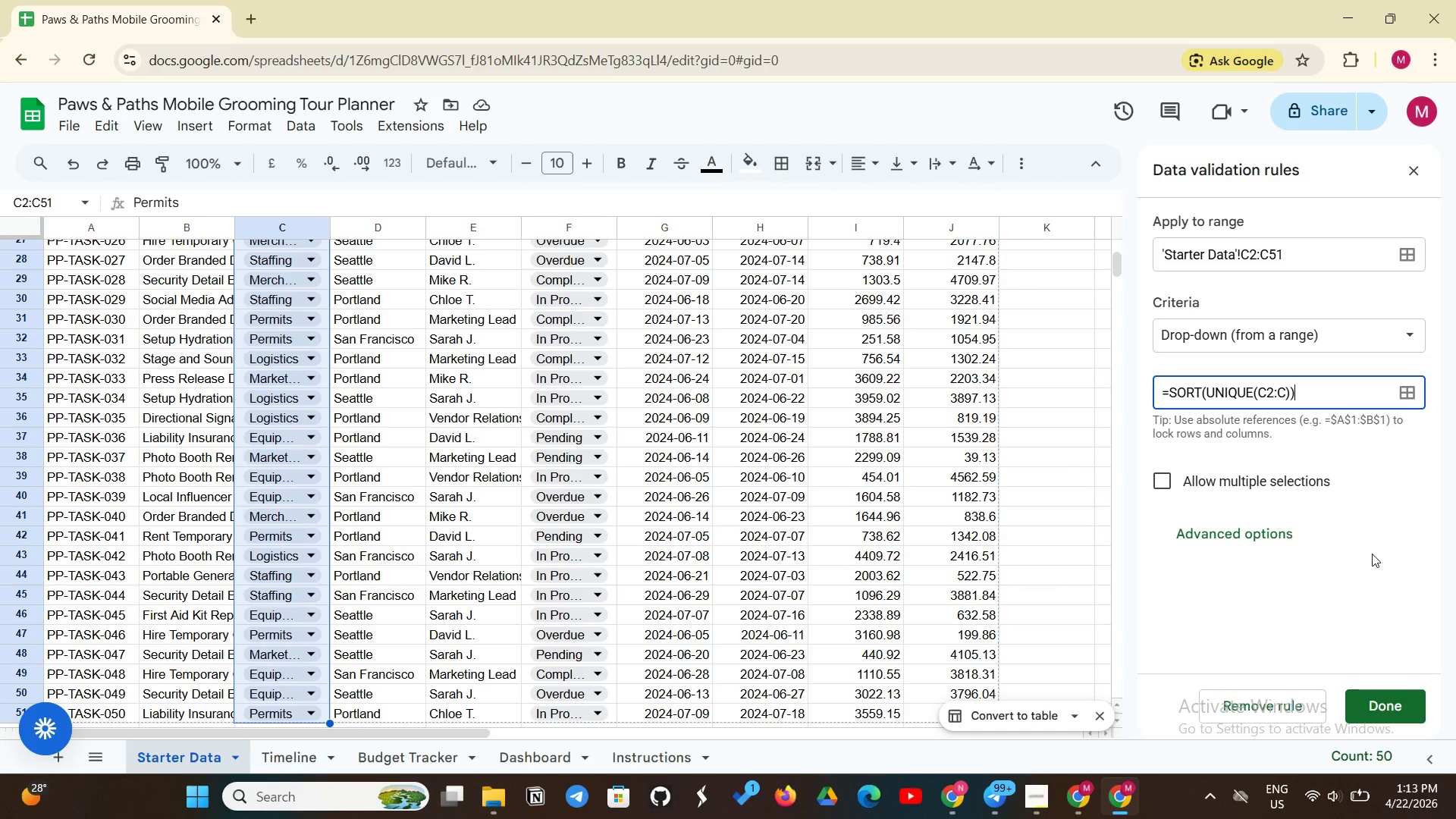 
wait(7.38)
 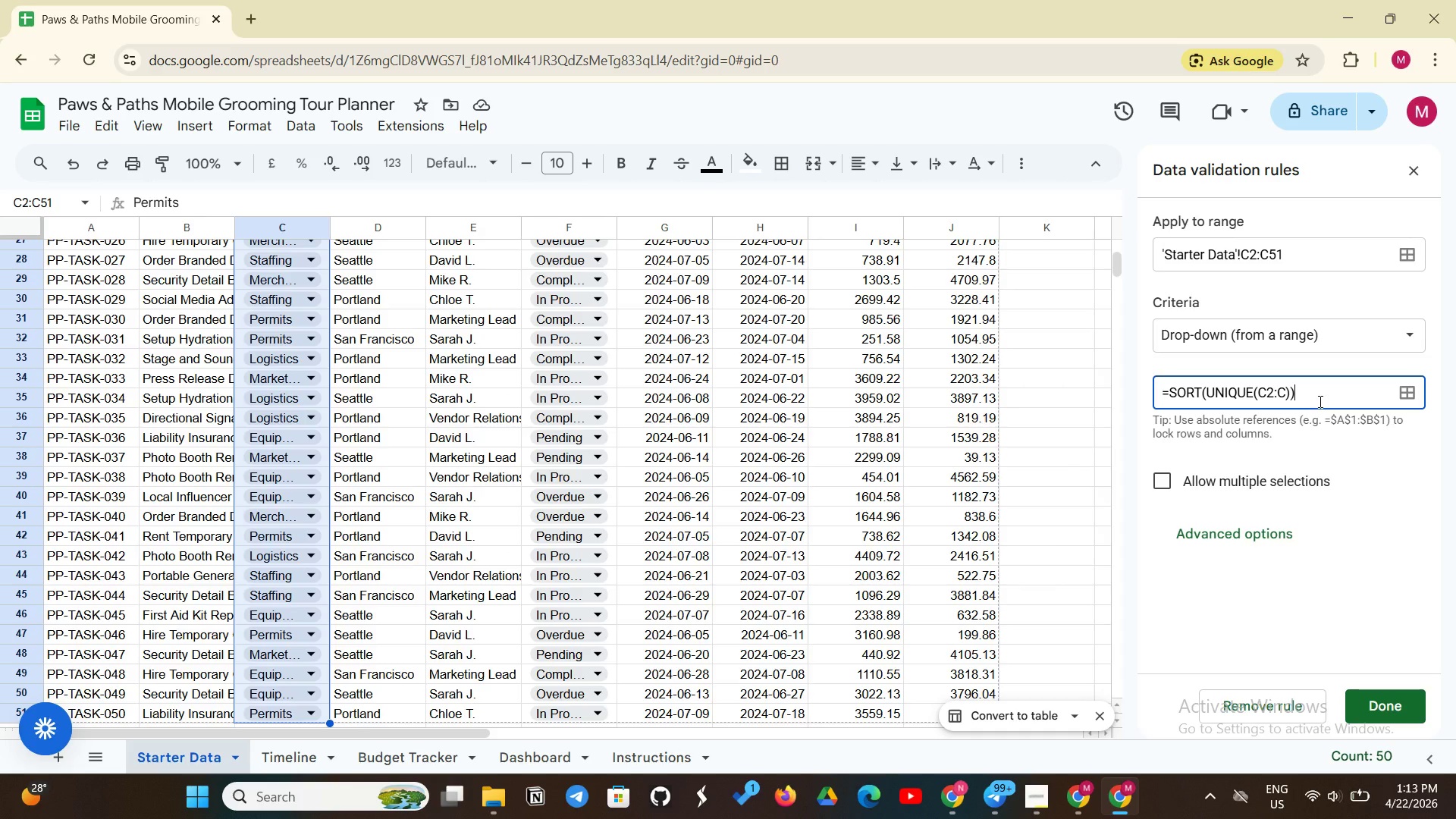 
left_click([1364, 695])
 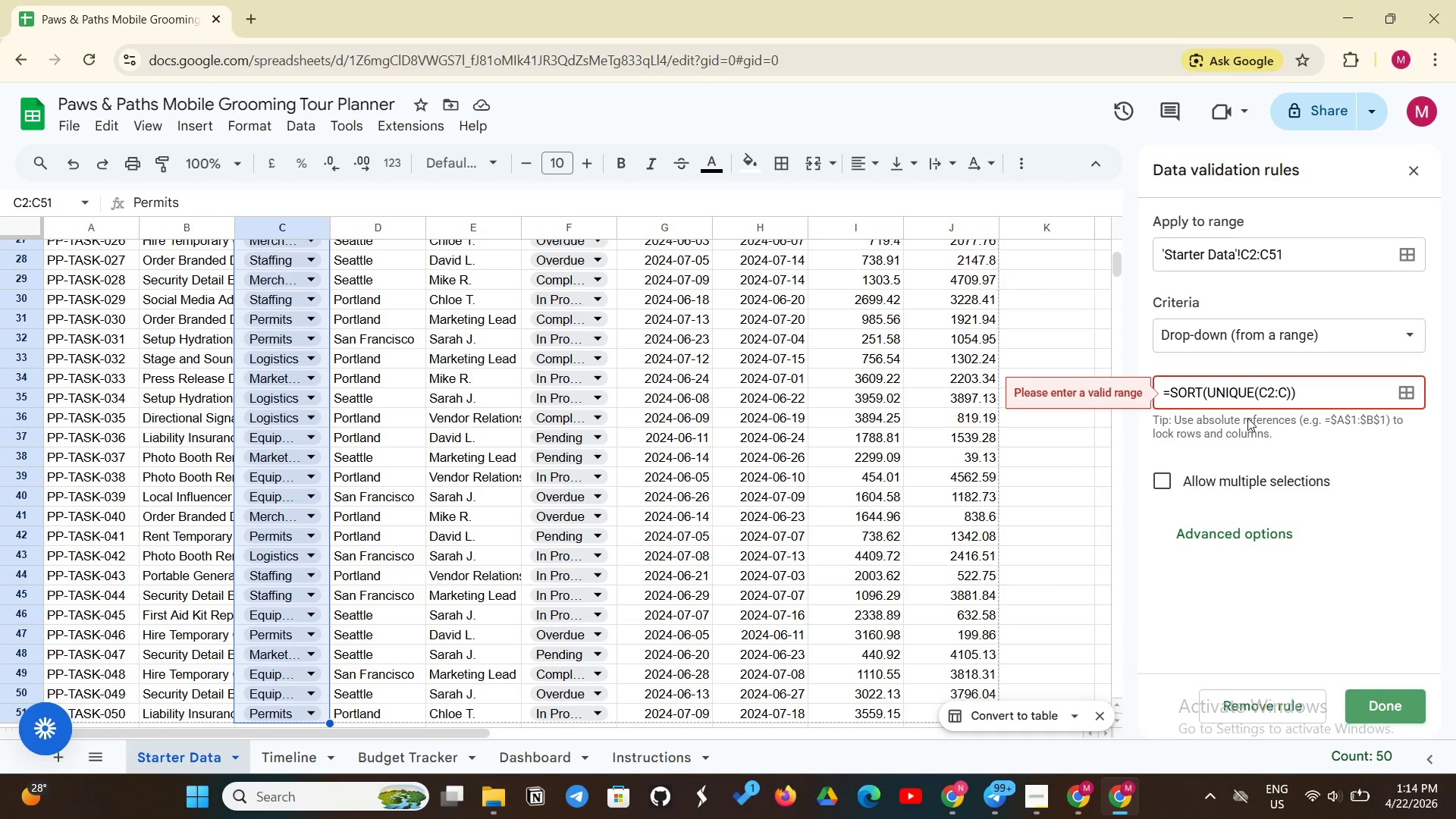 
wait(9.28)
 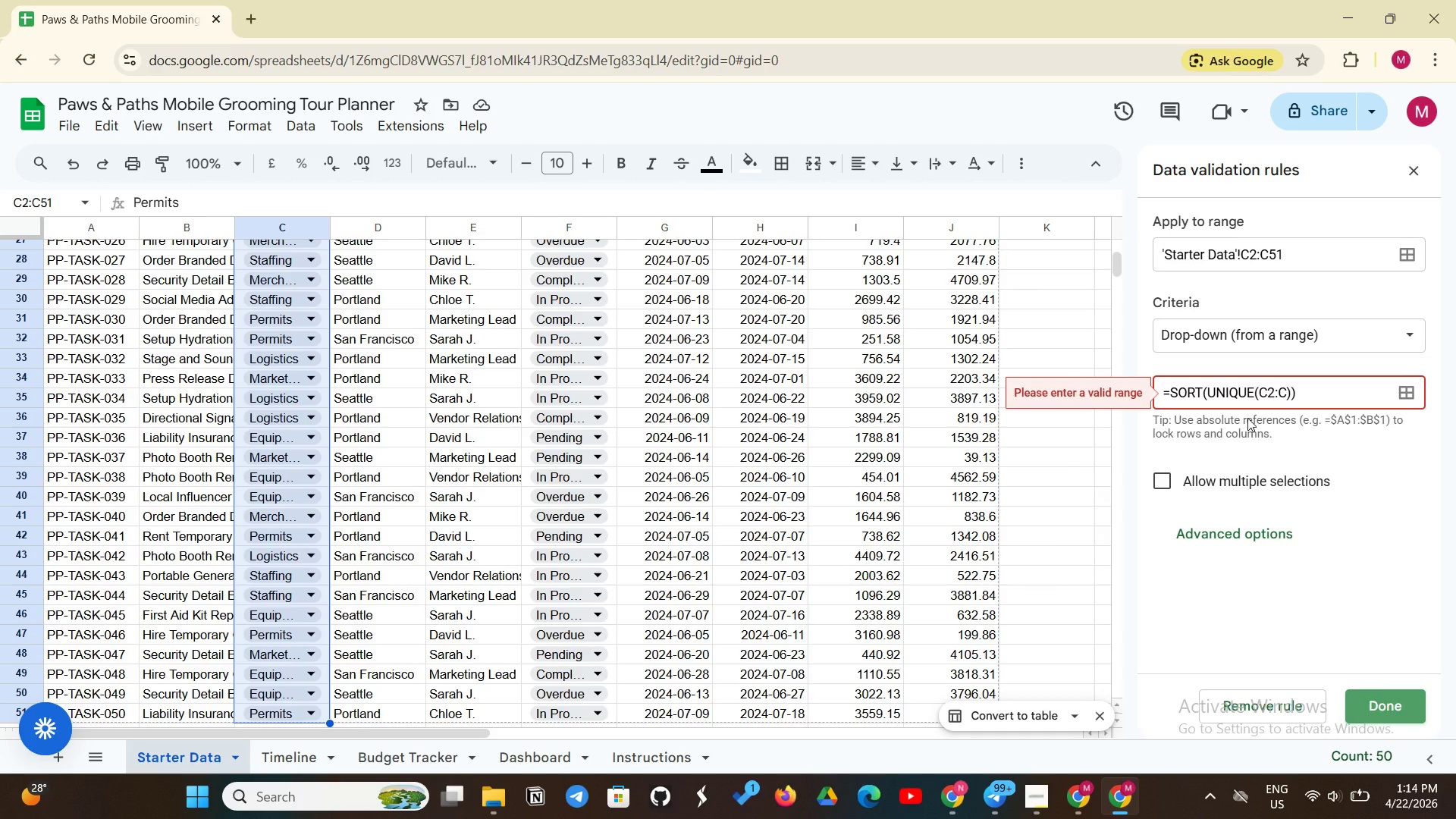 
left_click([1415, 387])
 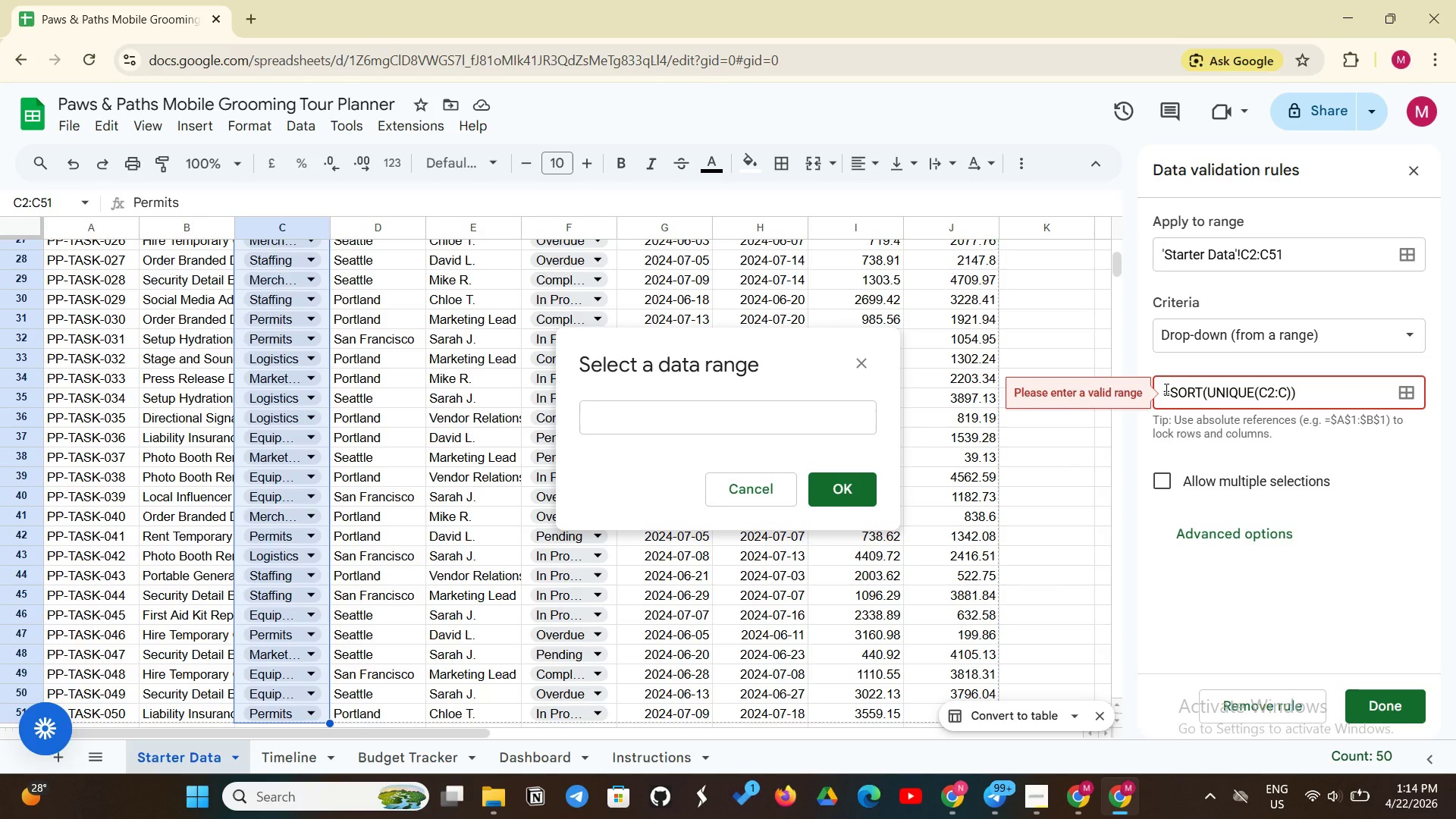 
left_click_drag(start_coordinate=[1166, 389], to_coordinate=[1304, 394])
 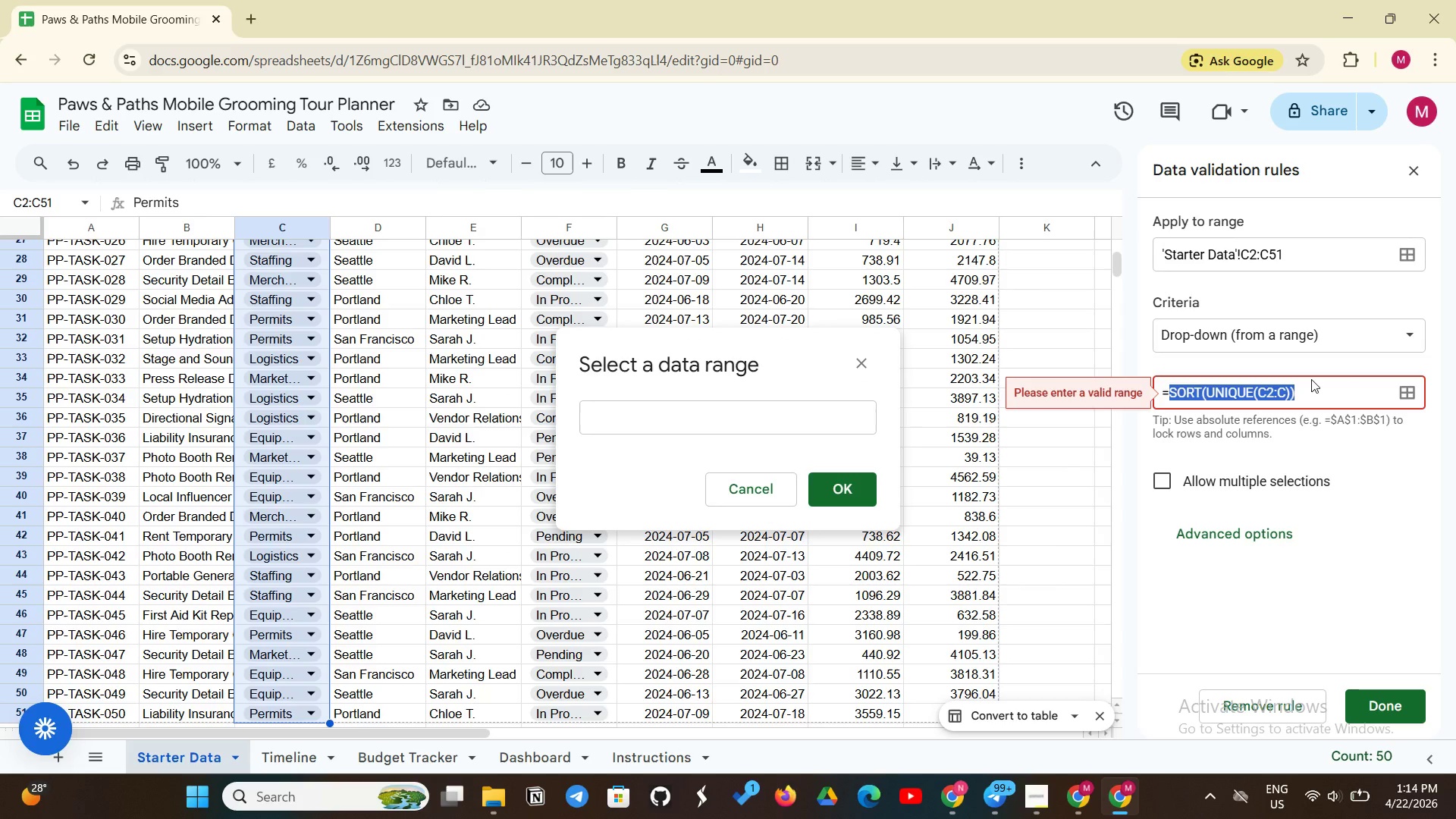 
key(Control+C)
 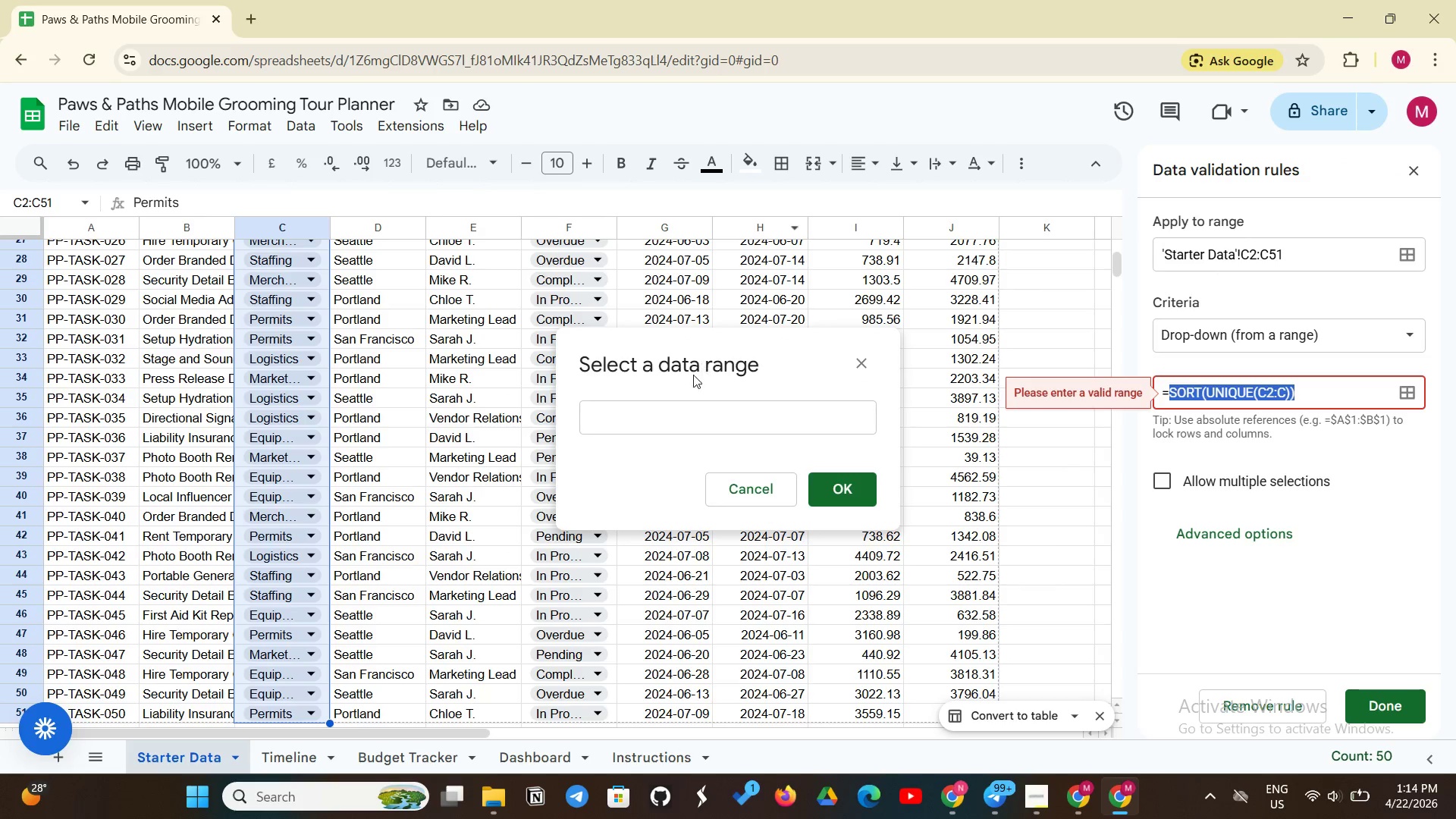 
left_click([674, 422])
 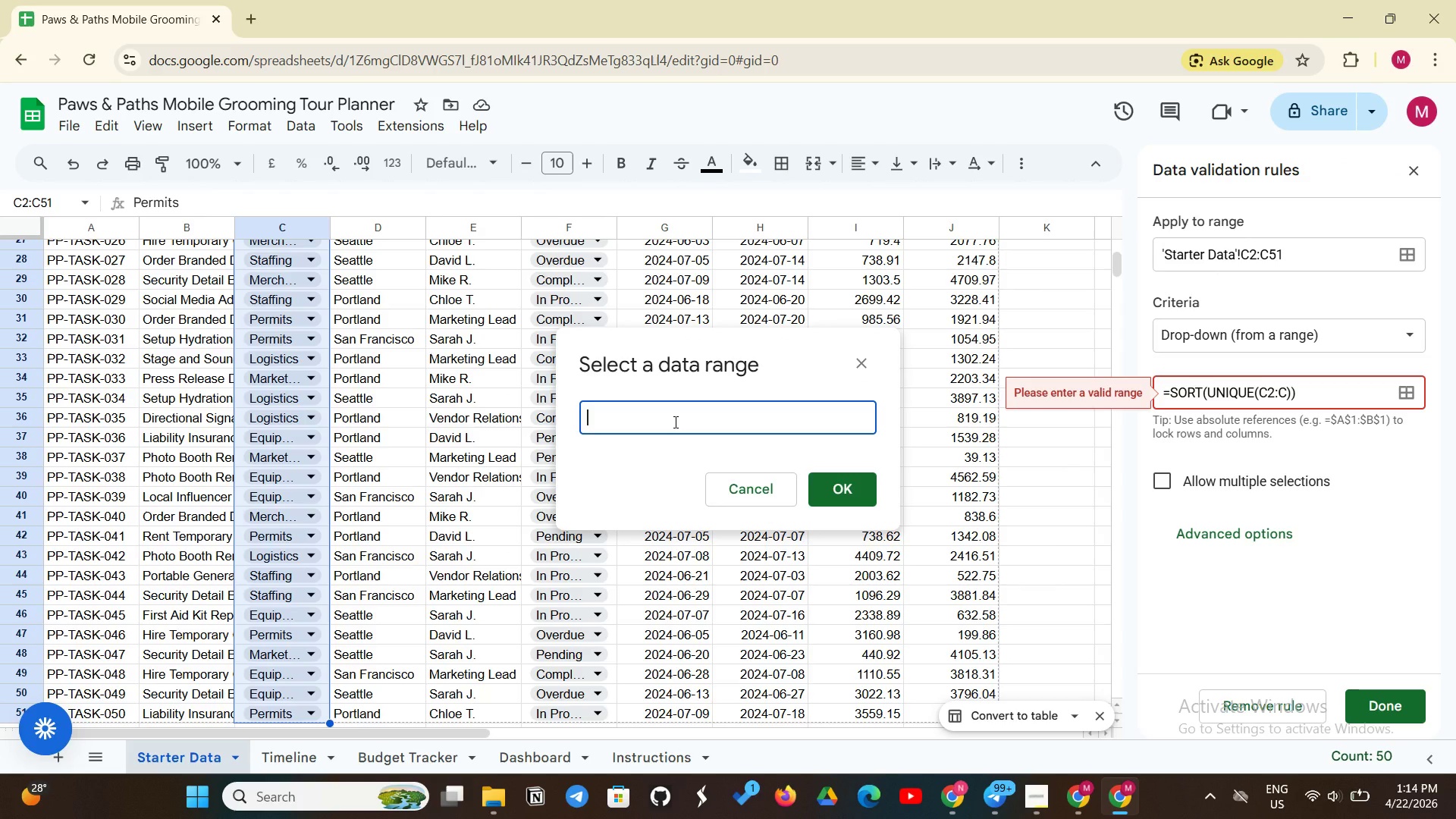 
key(Control+V)
 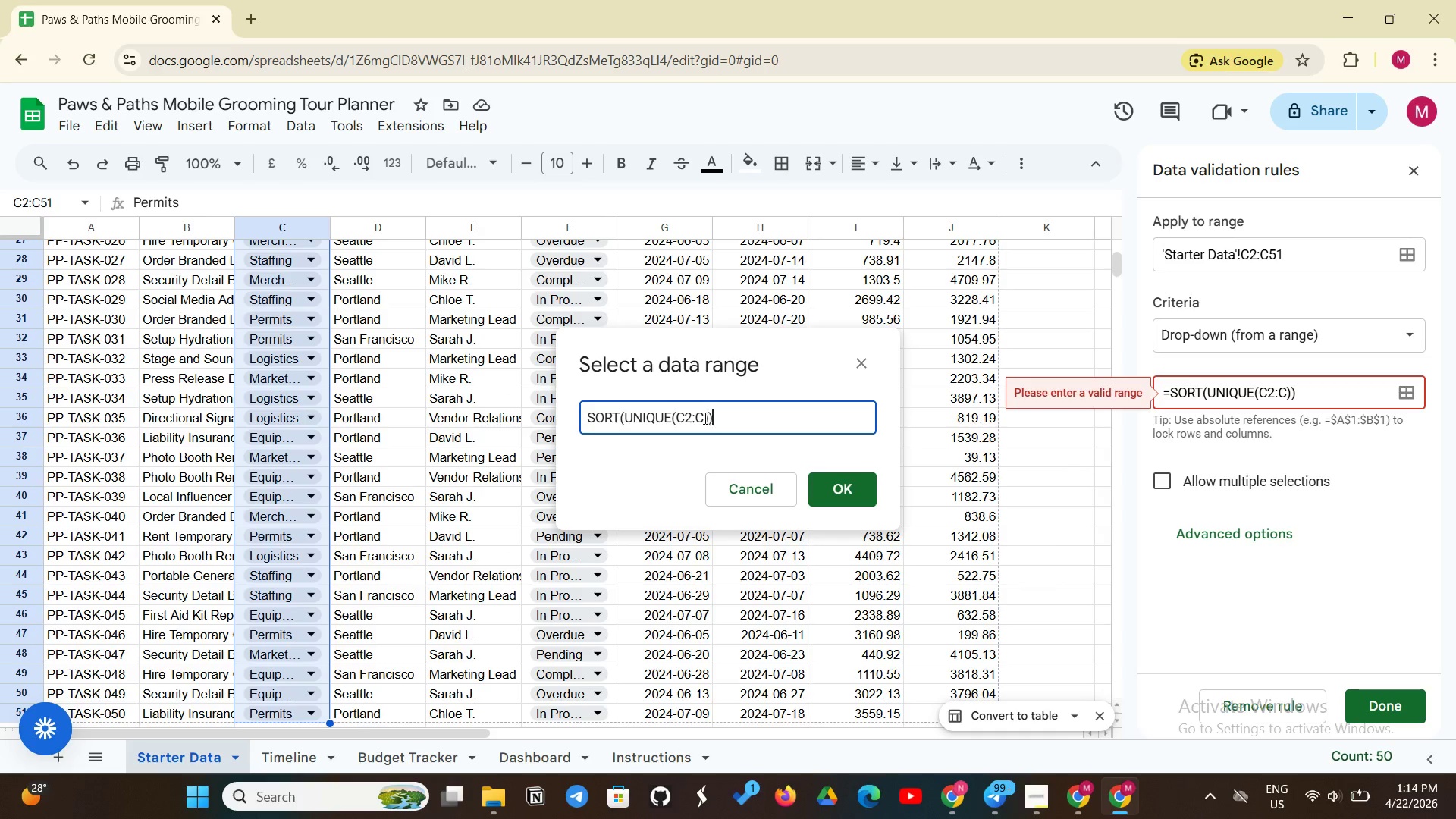 
left_click([698, 416])
 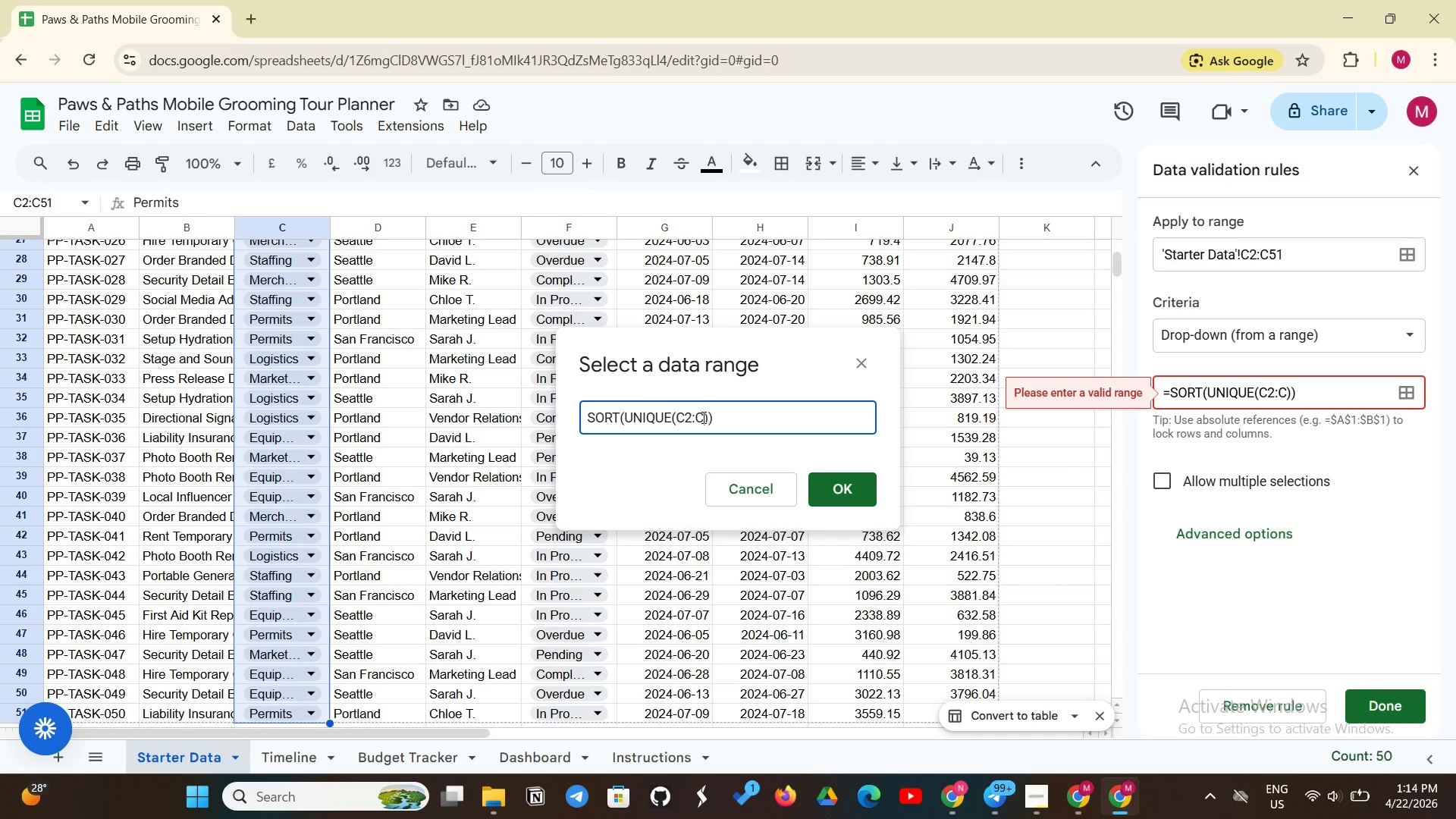 
left_click([702, 417])
 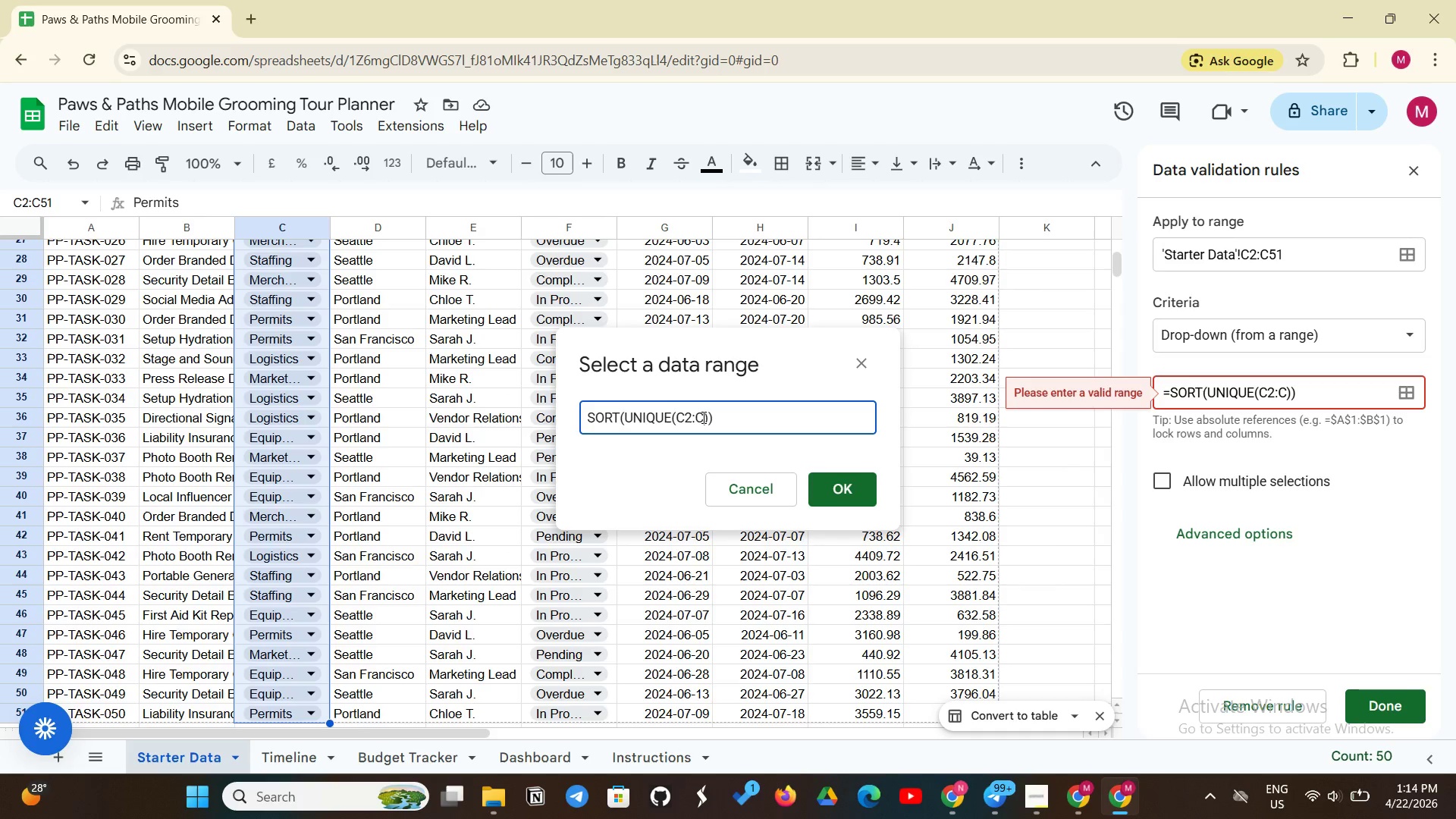 
type(51)
 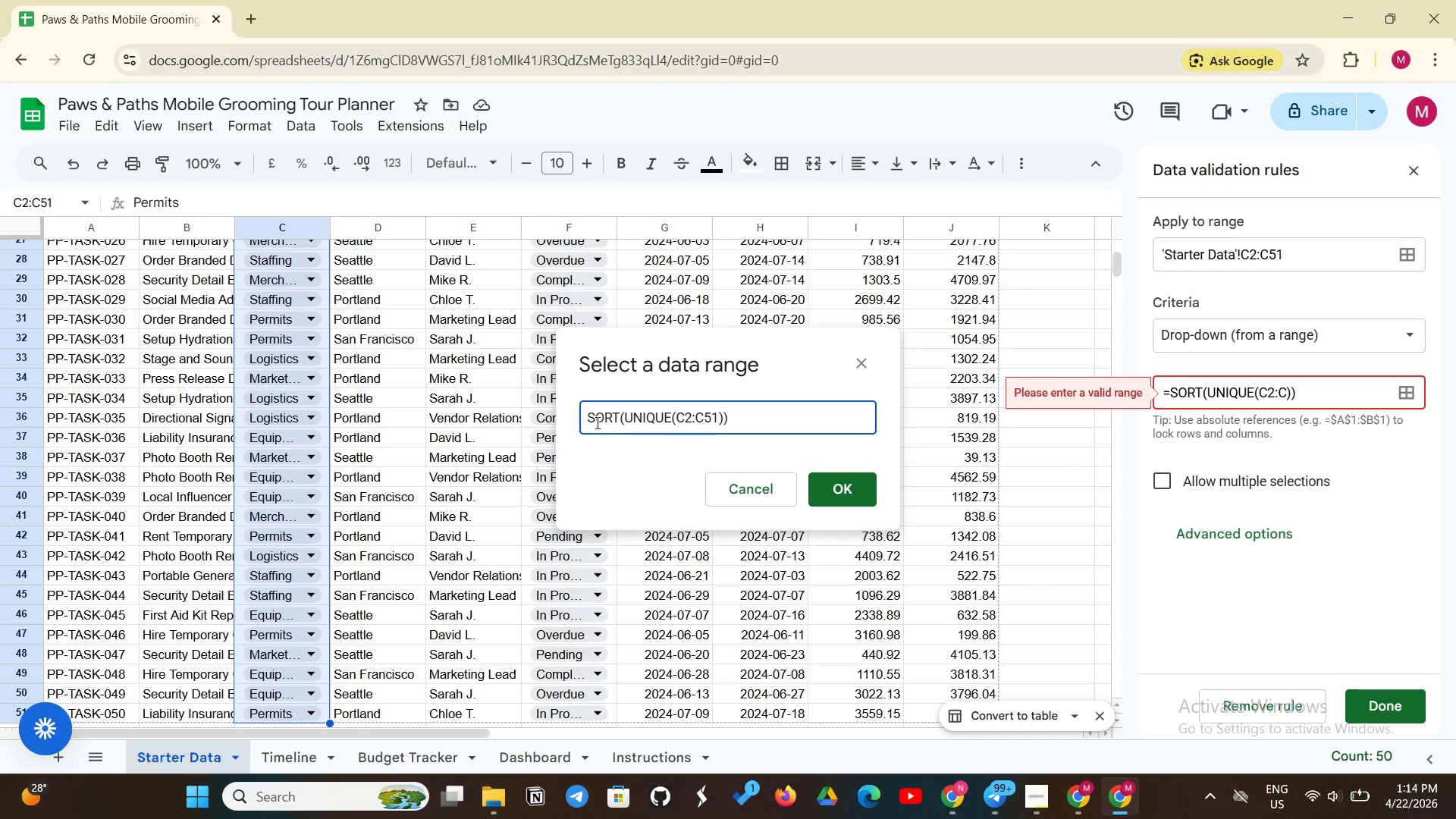 
left_click([591, 421])
 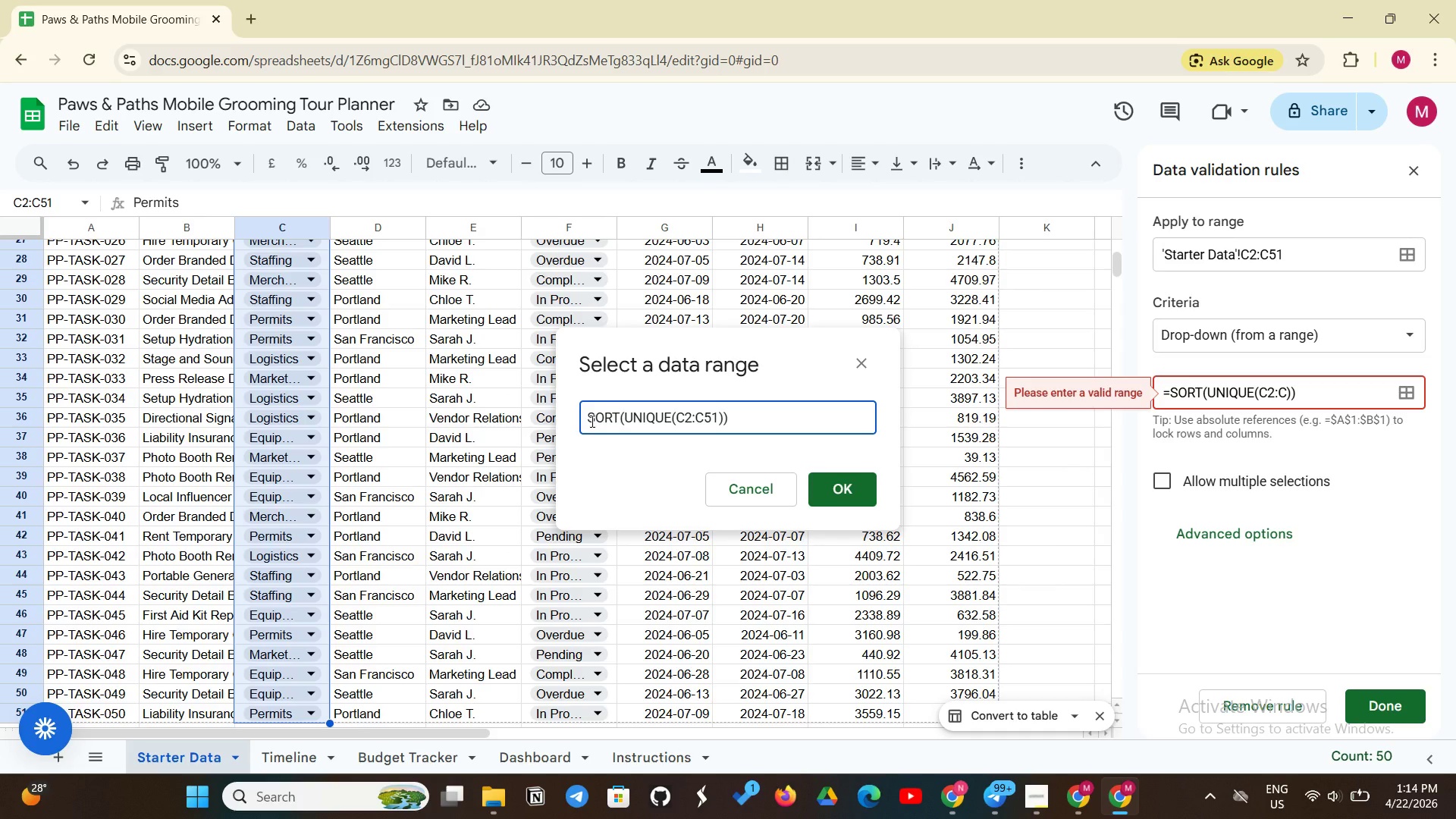 
key(Equal)
 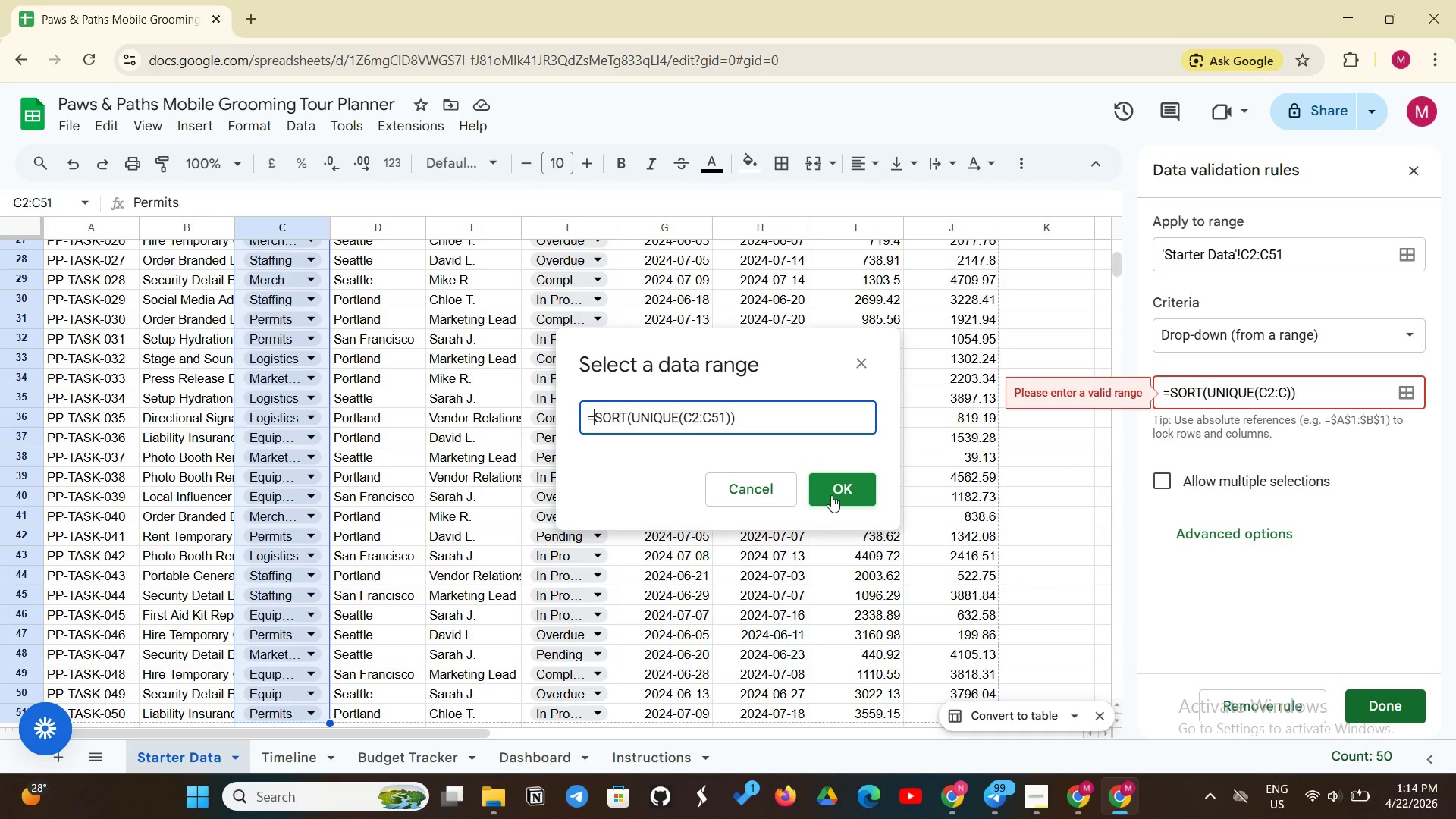 
left_click([832, 494])
 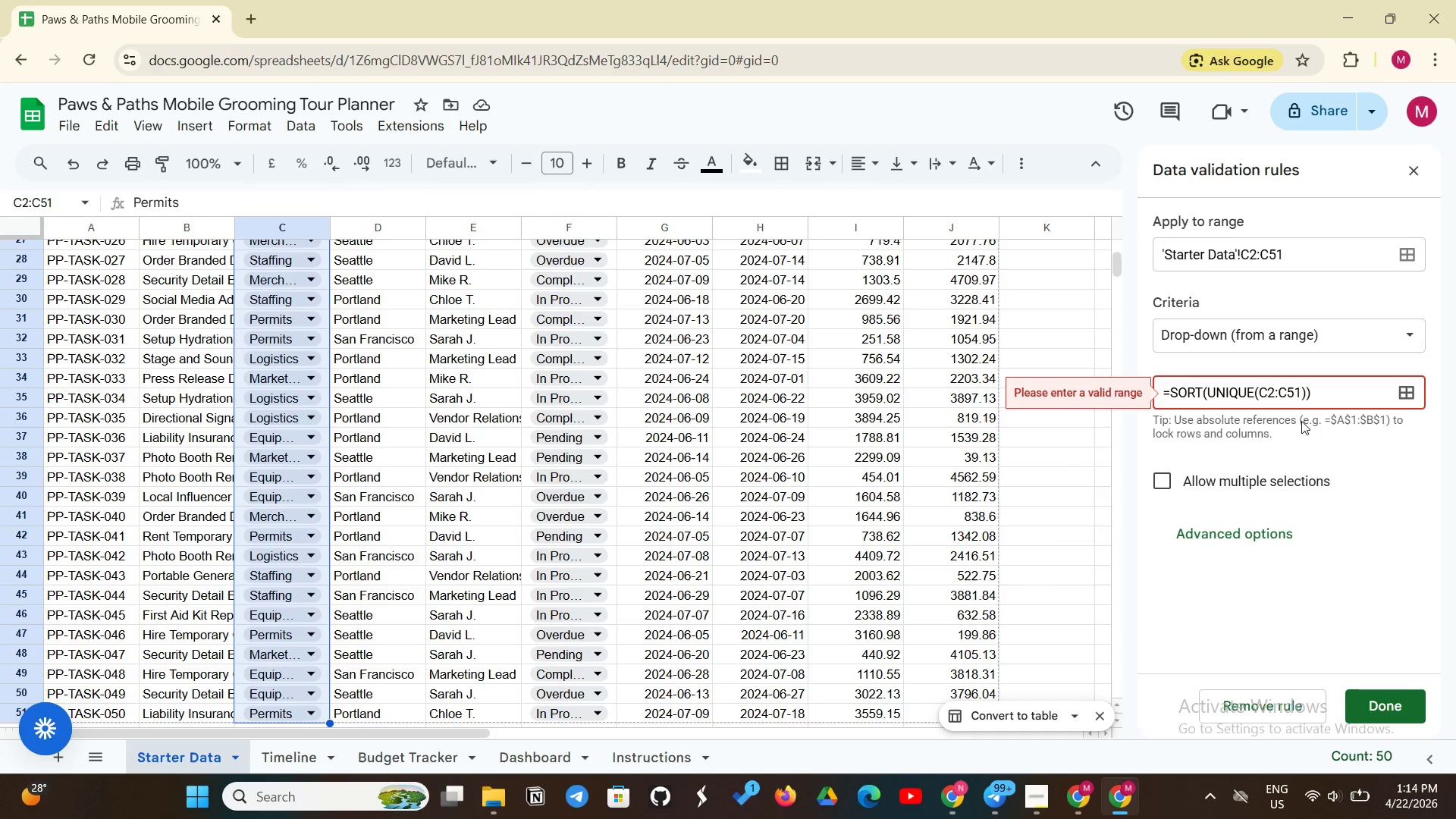 
left_click([1323, 390])
 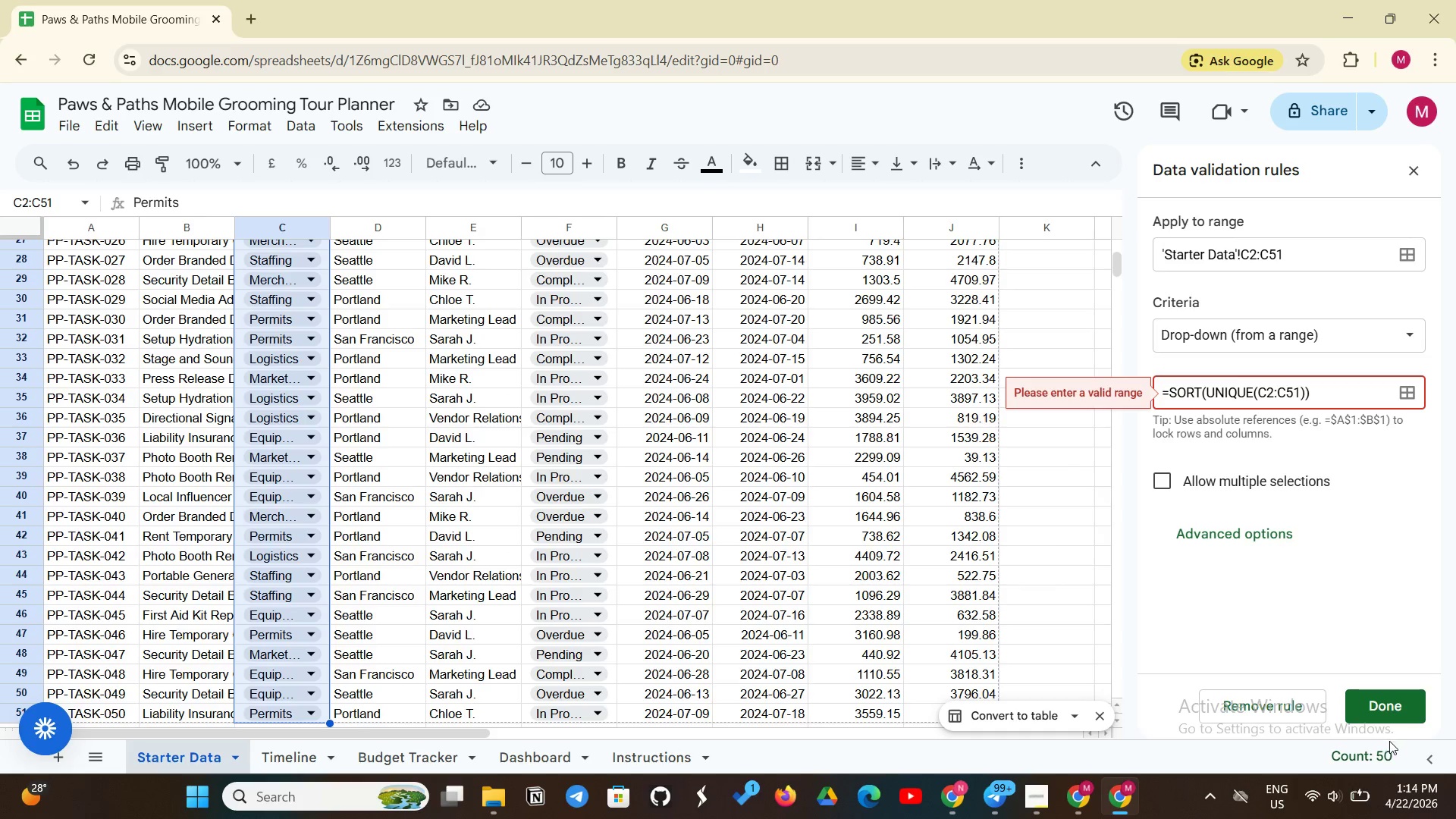 
left_click([1392, 707])
 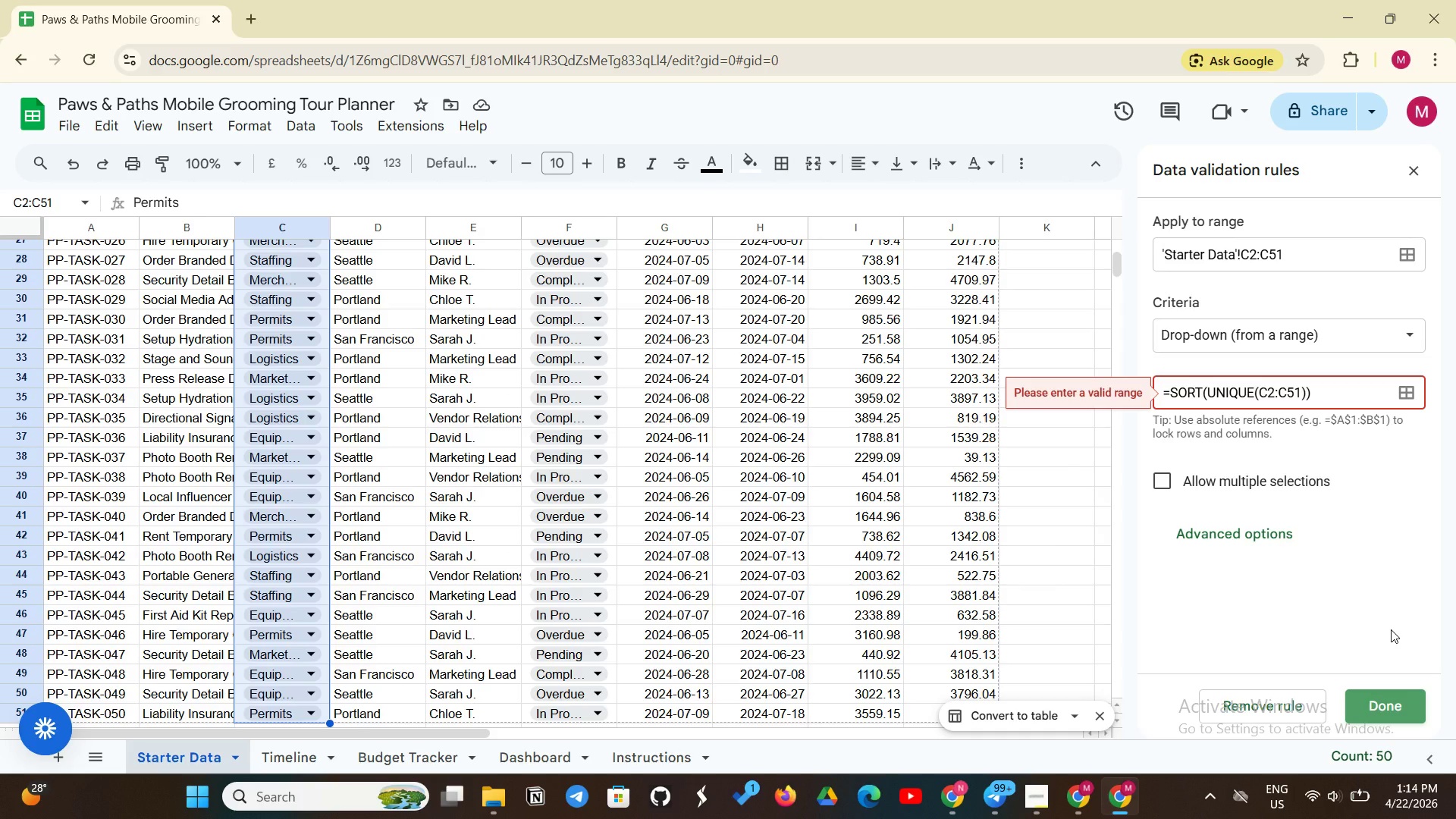 
wait(10.94)
 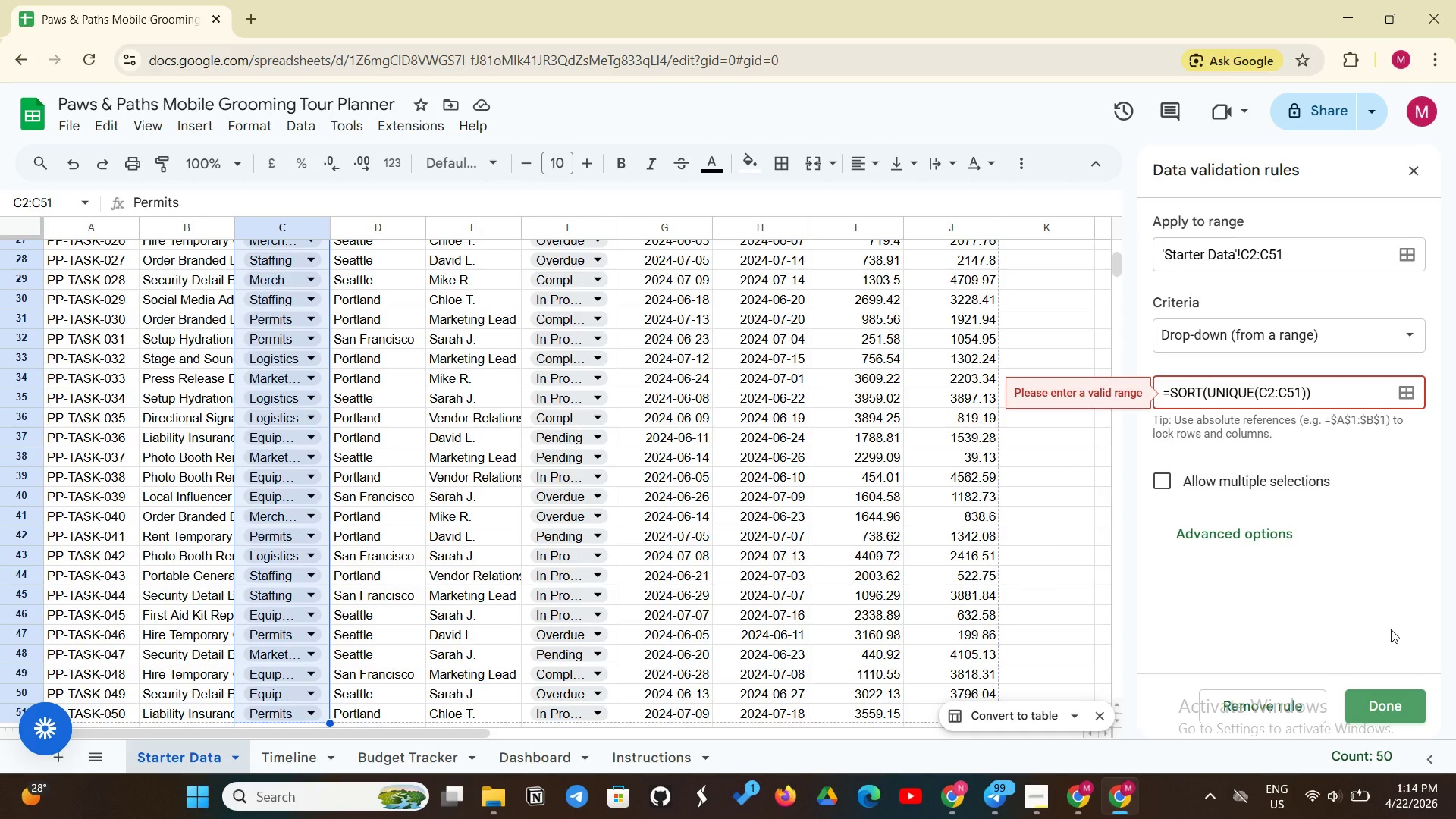 
left_click([1408, 337])
 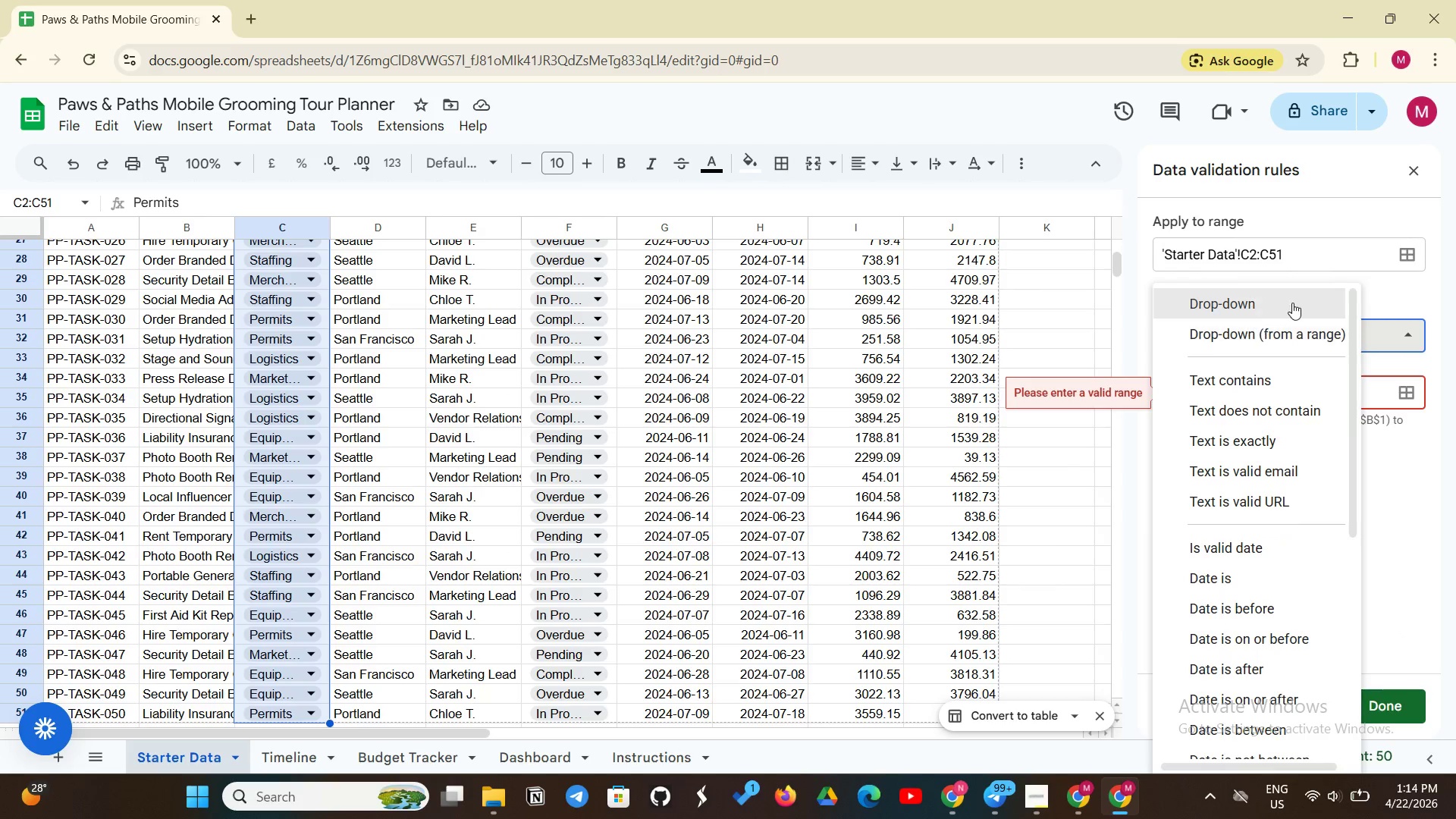 
left_click([1292, 303])
 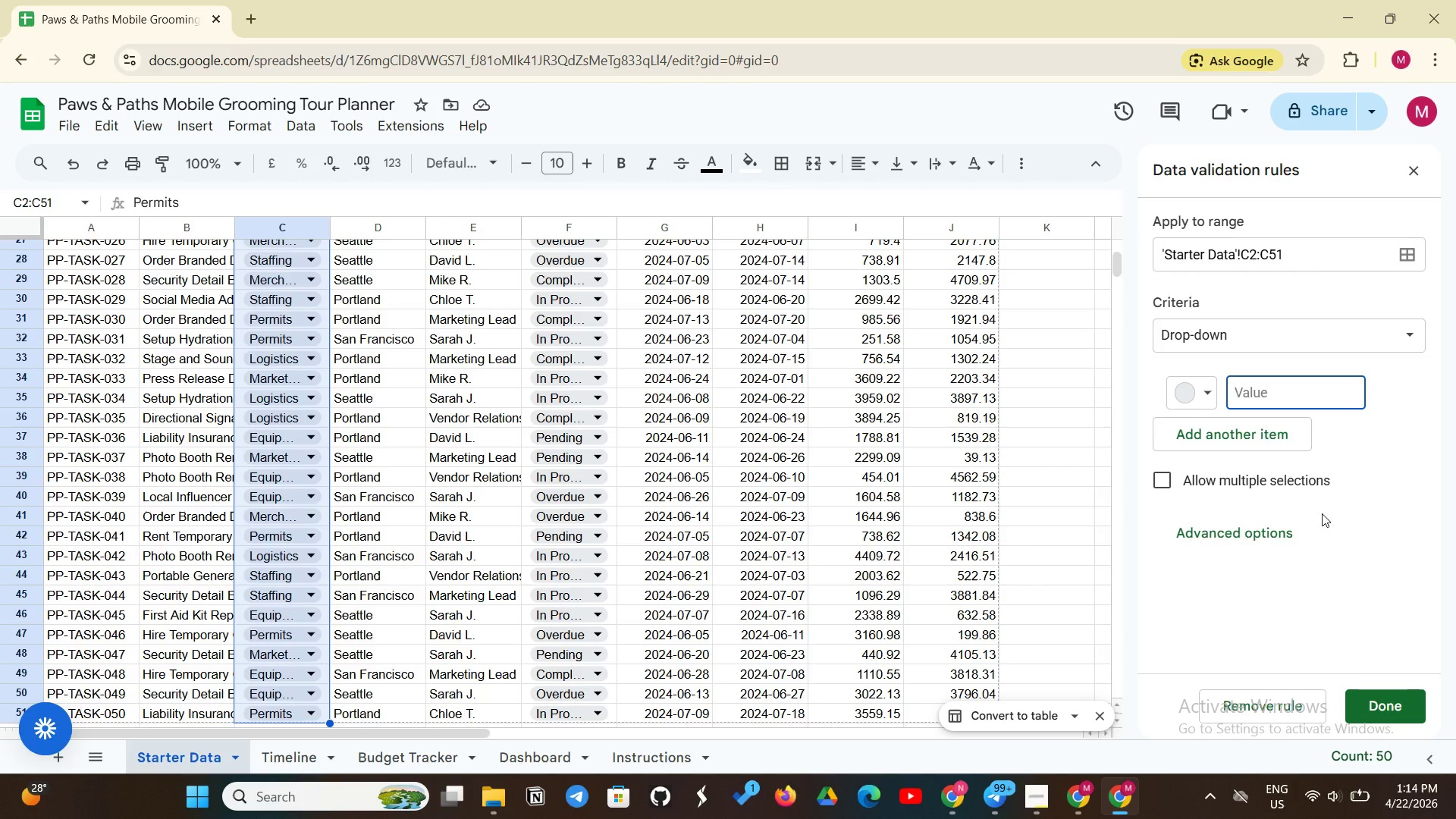 
wait(9.09)
 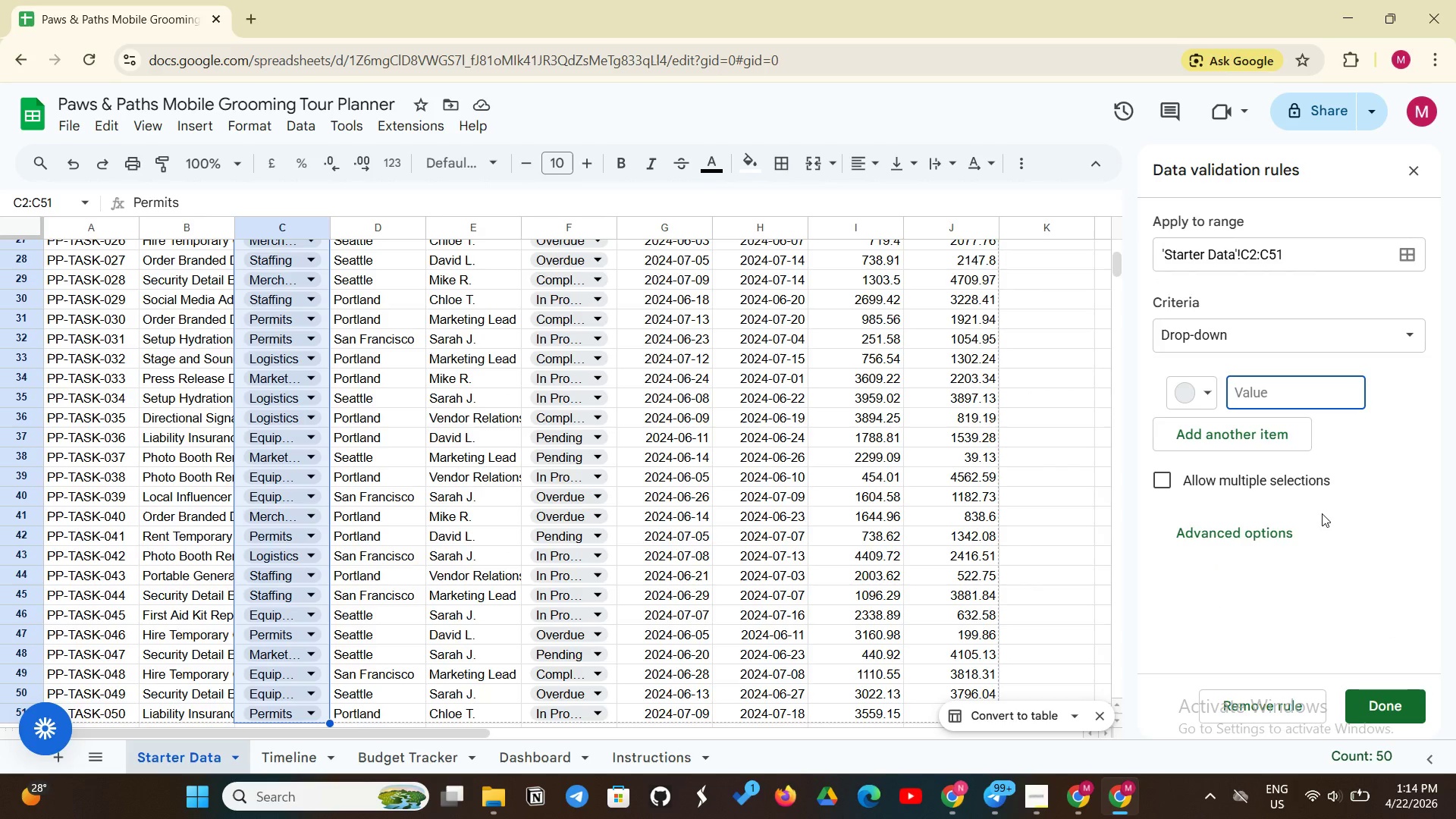 
left_click([1329, 635])
 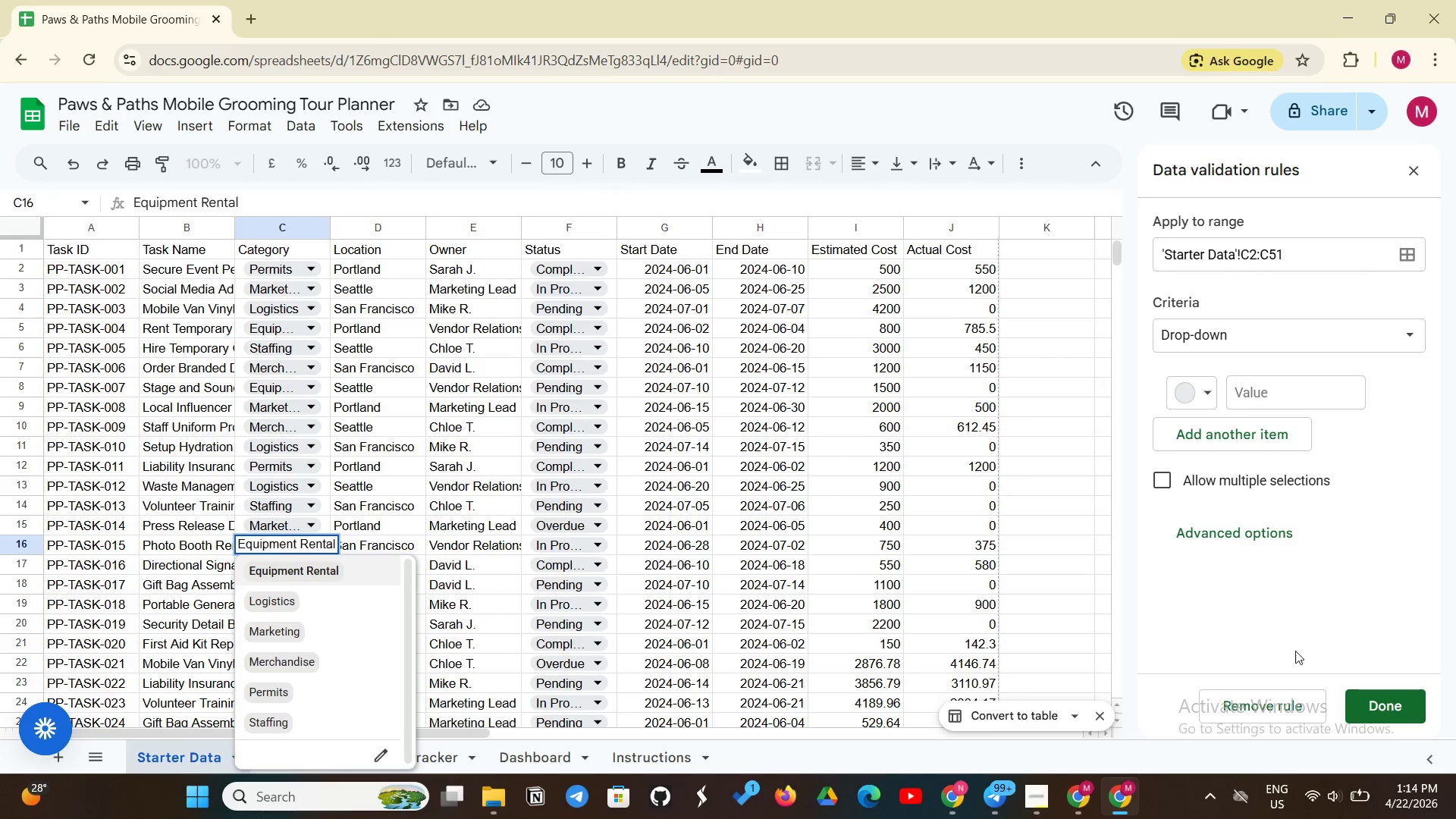 
wait(7.11)
 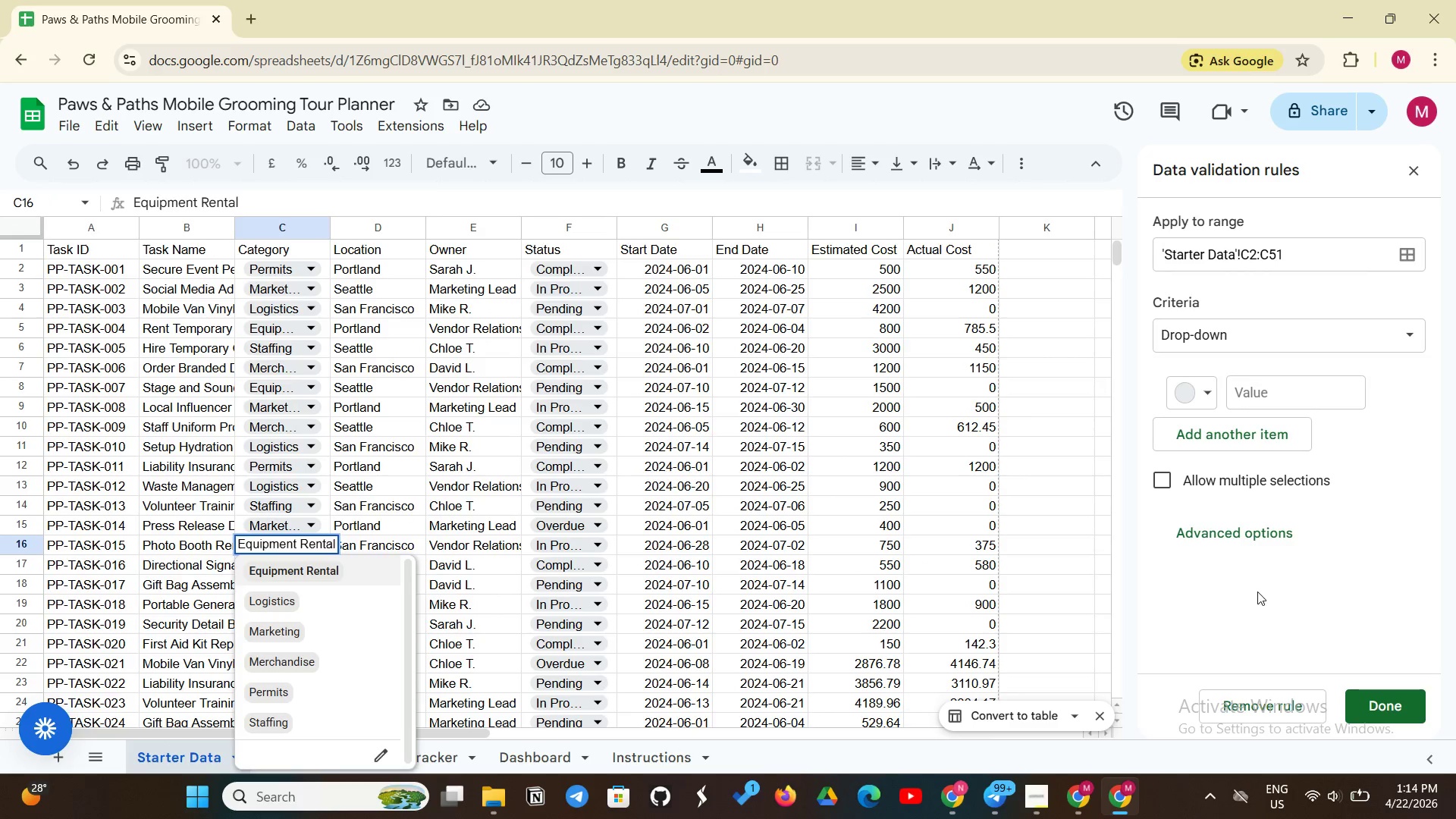 
left_click([1259, 704])
 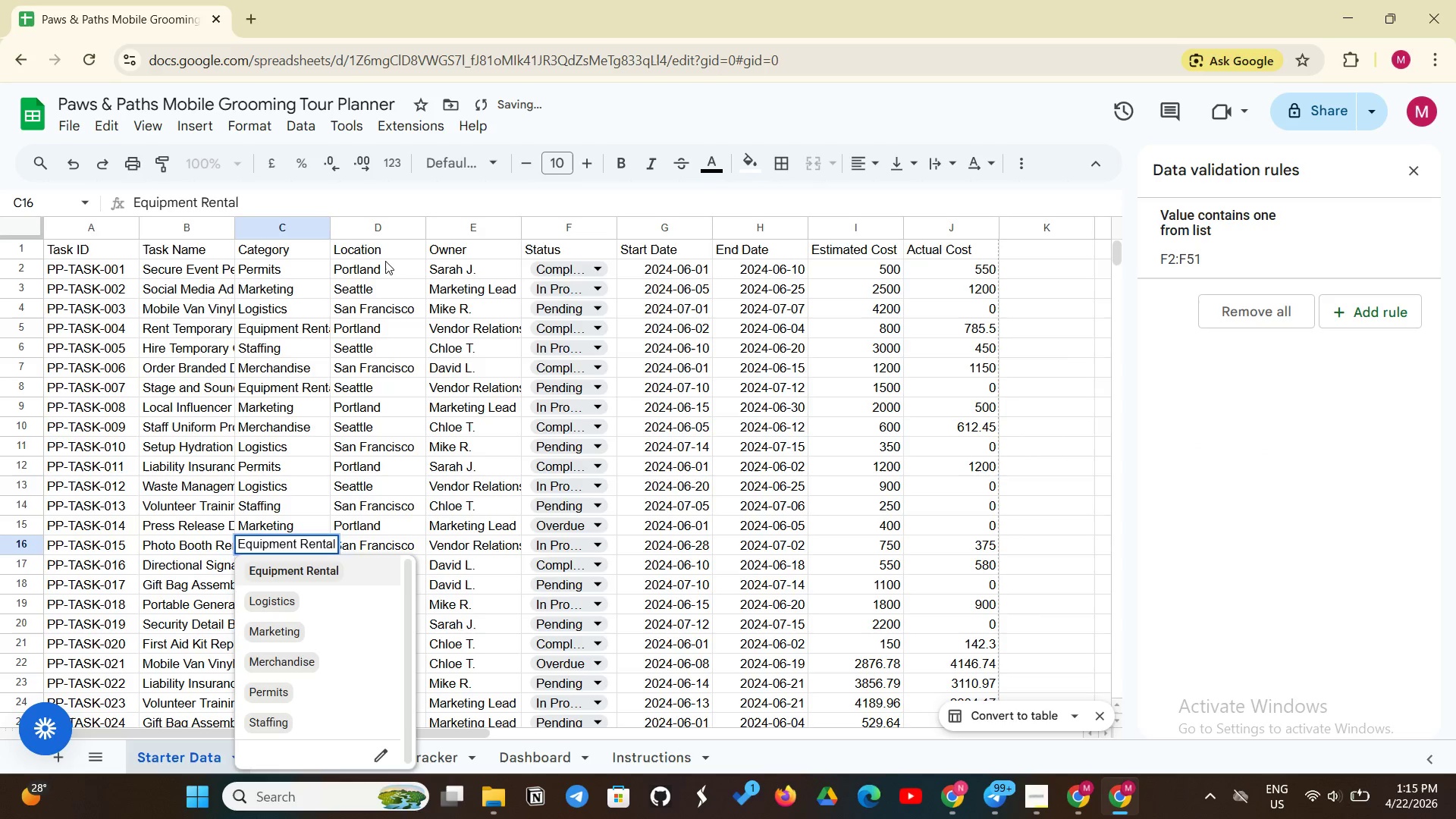 
left_click([403, 202])
 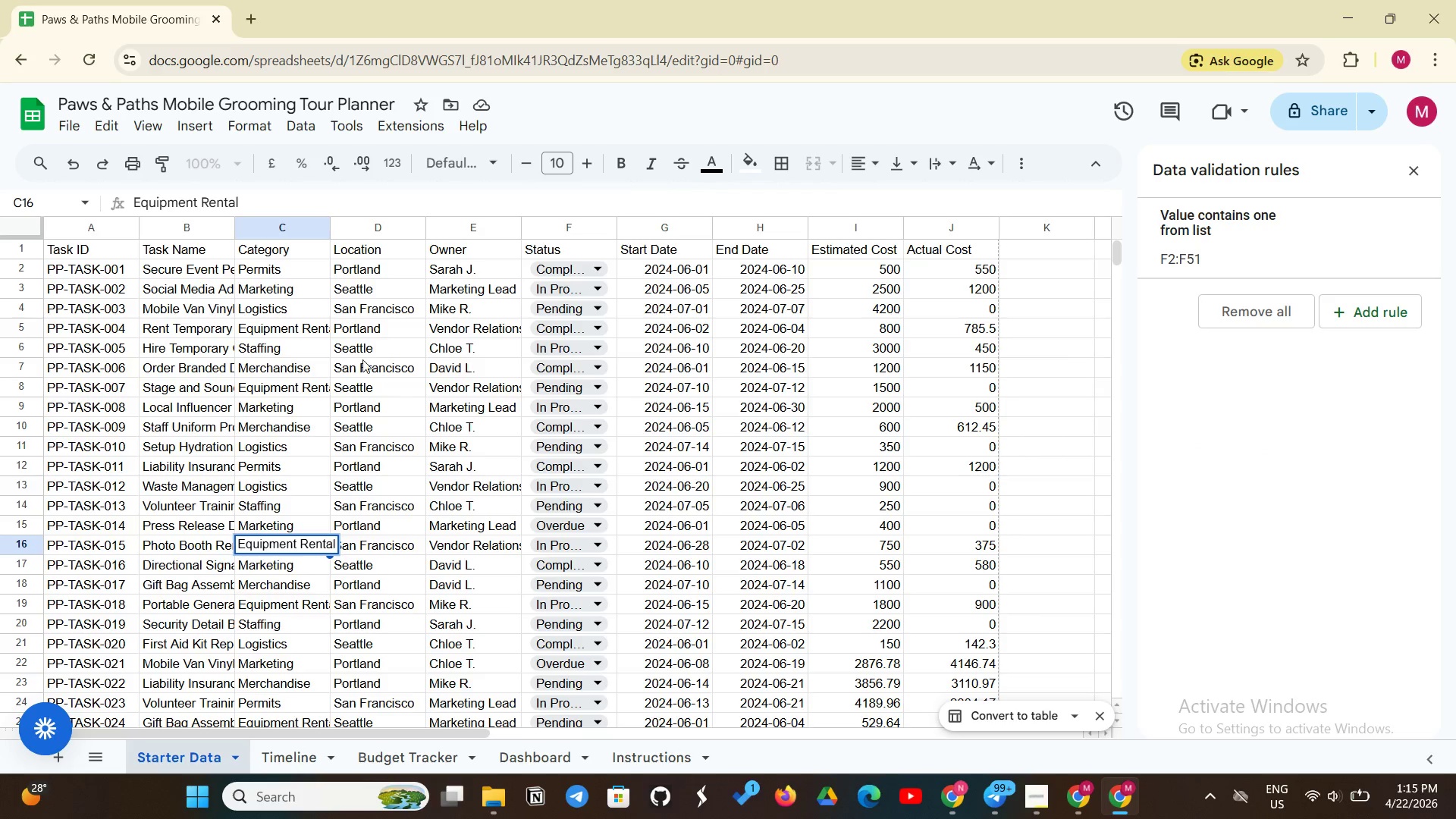 
wait(8.83)
 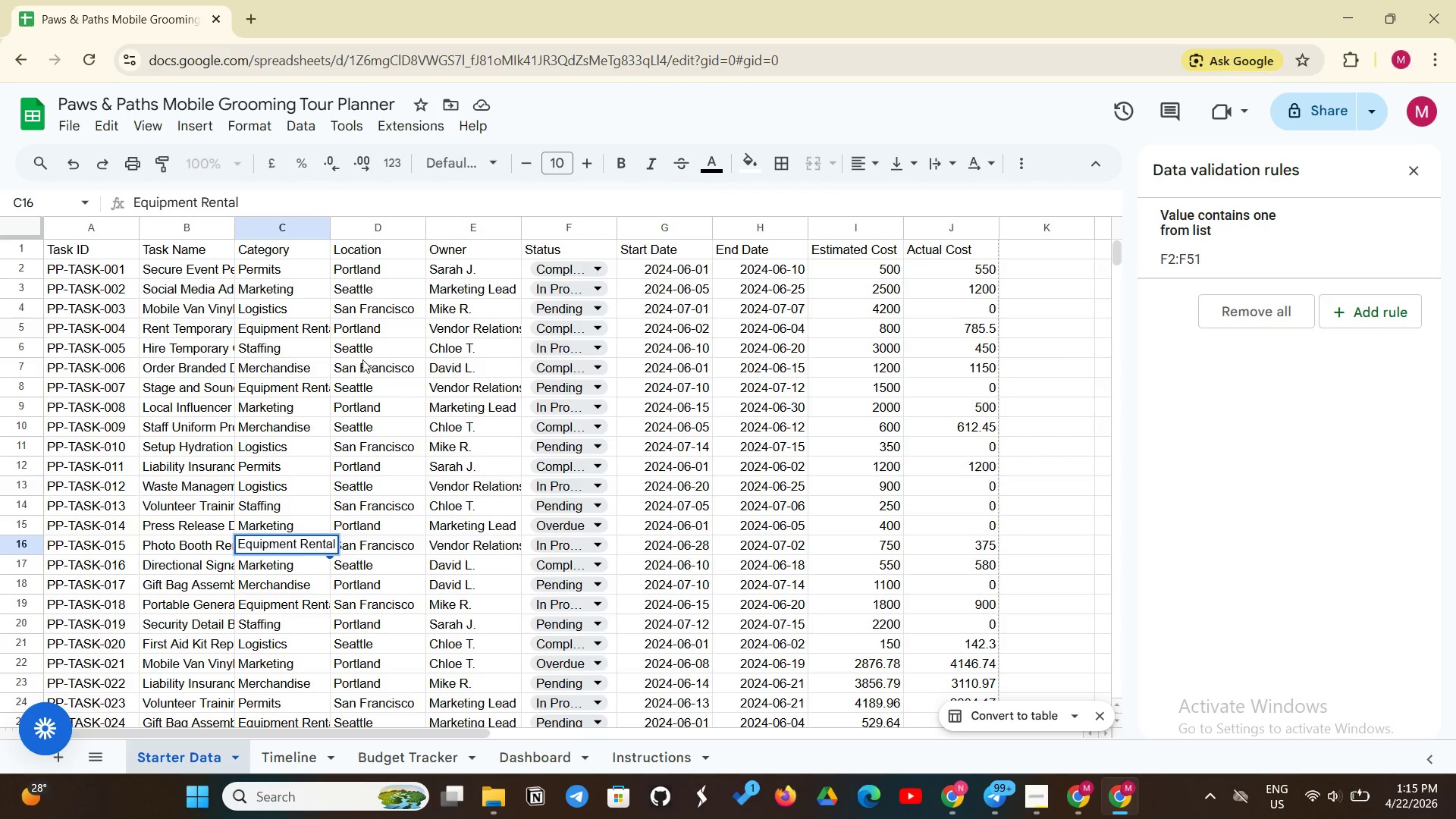 
left_click_drag(start_coordinate=[394, 262], to_coordinate=[411, 442])
 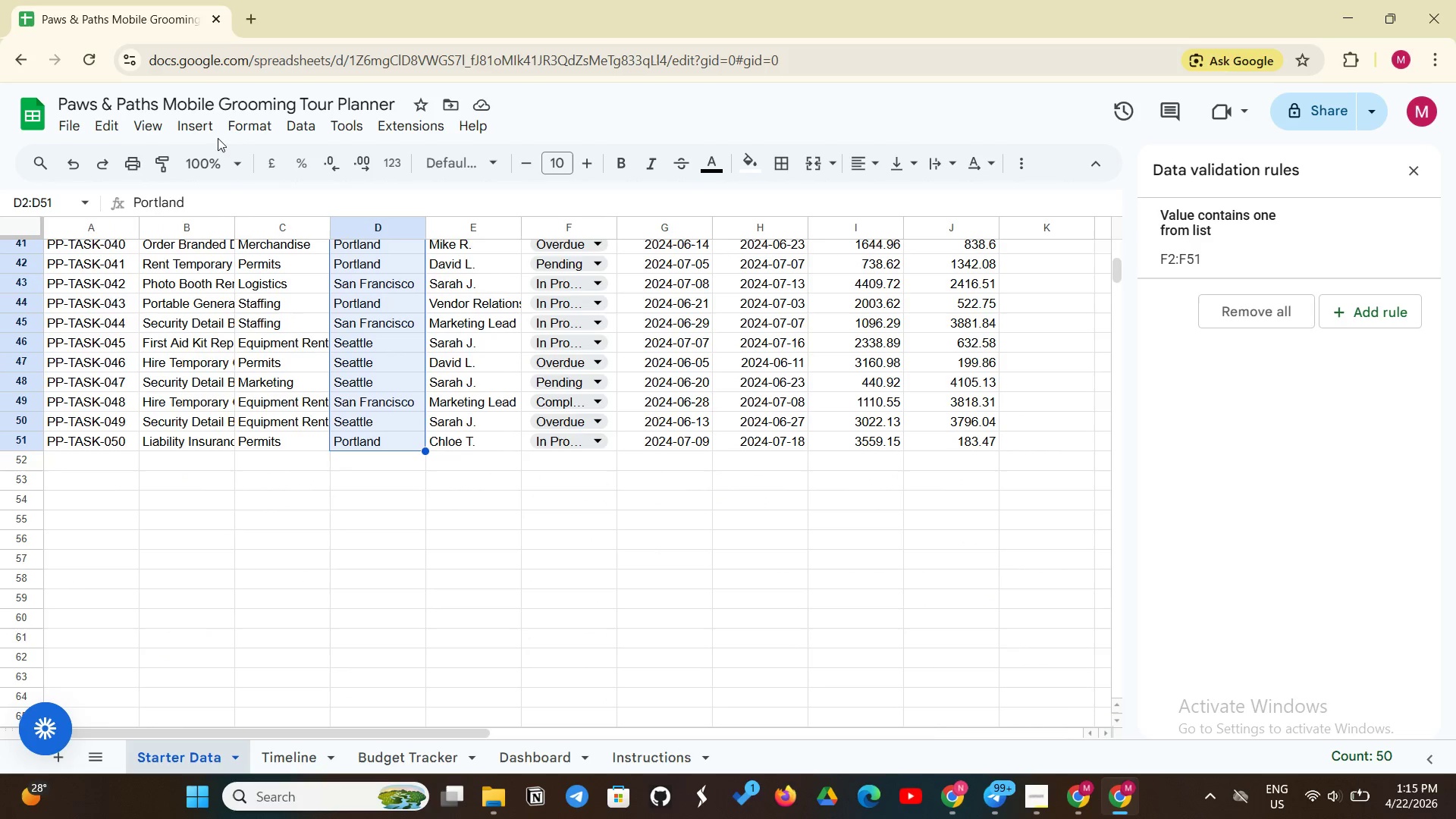 
left_click([199, 124])
 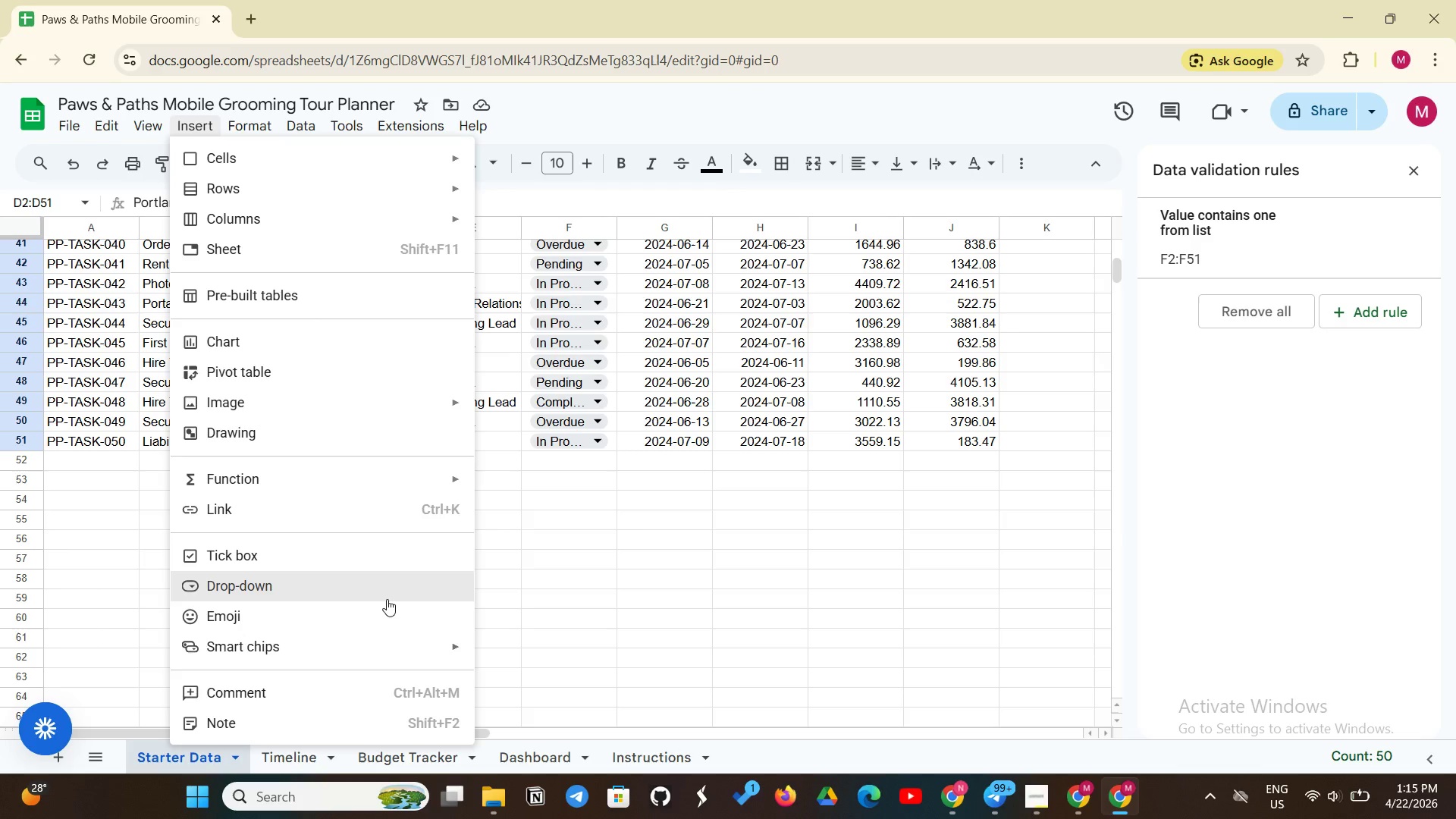 
left_click([388, 598])
 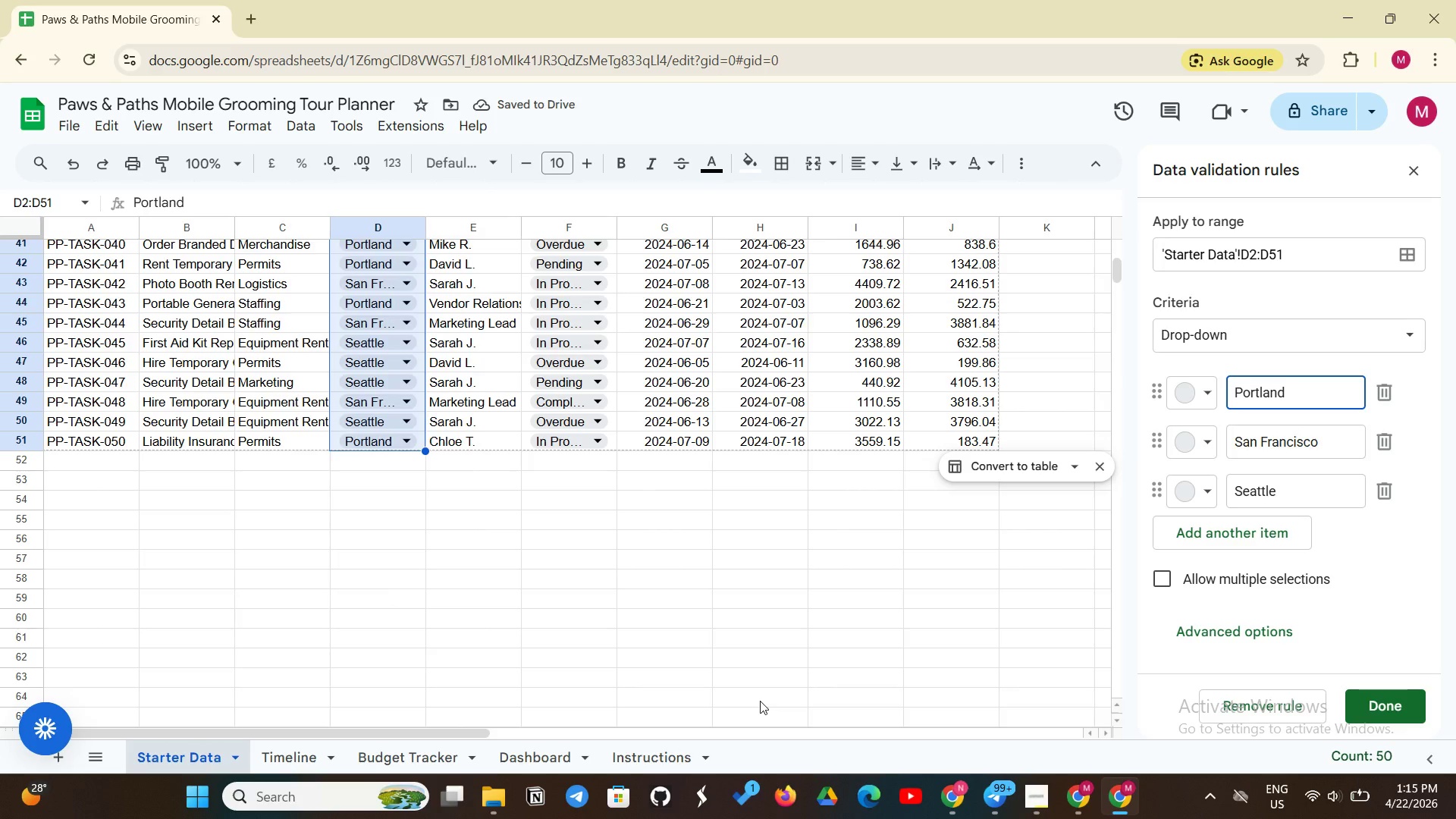 
wait(7.25)
 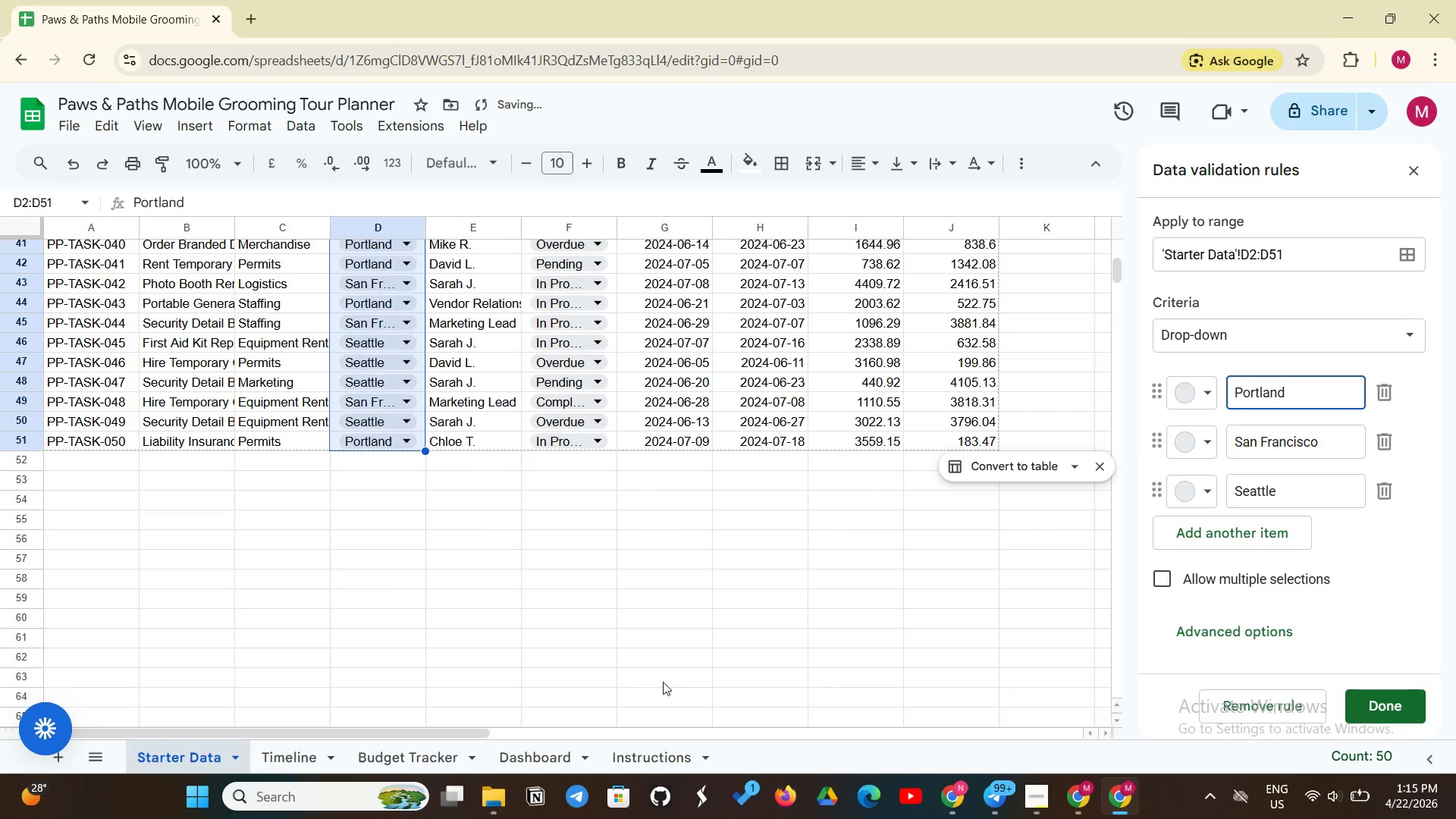 
left_click([1391, 702])
 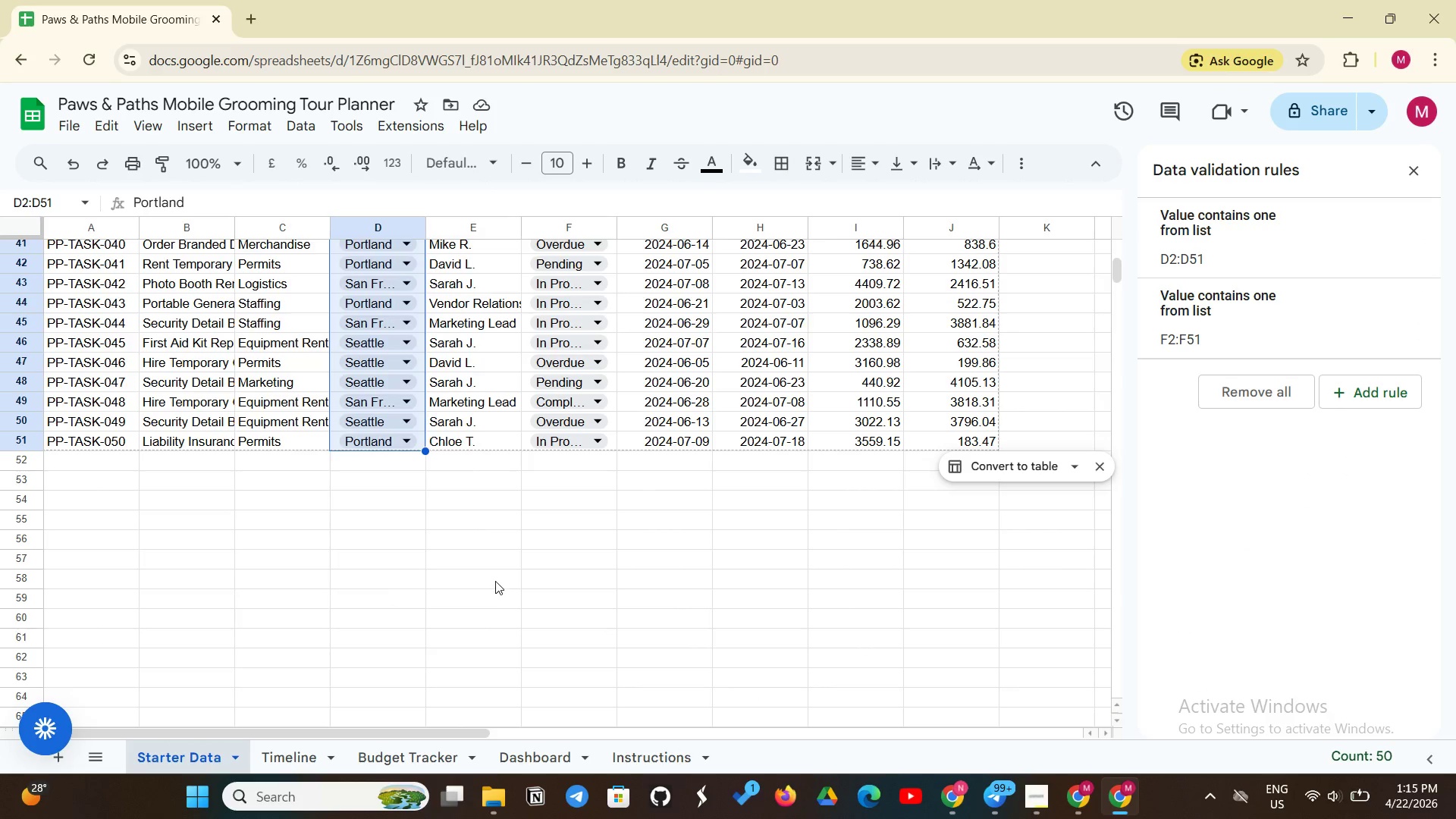 
scroll: coordinate [504, 565], scroll_direction: up, amount: 4.0
 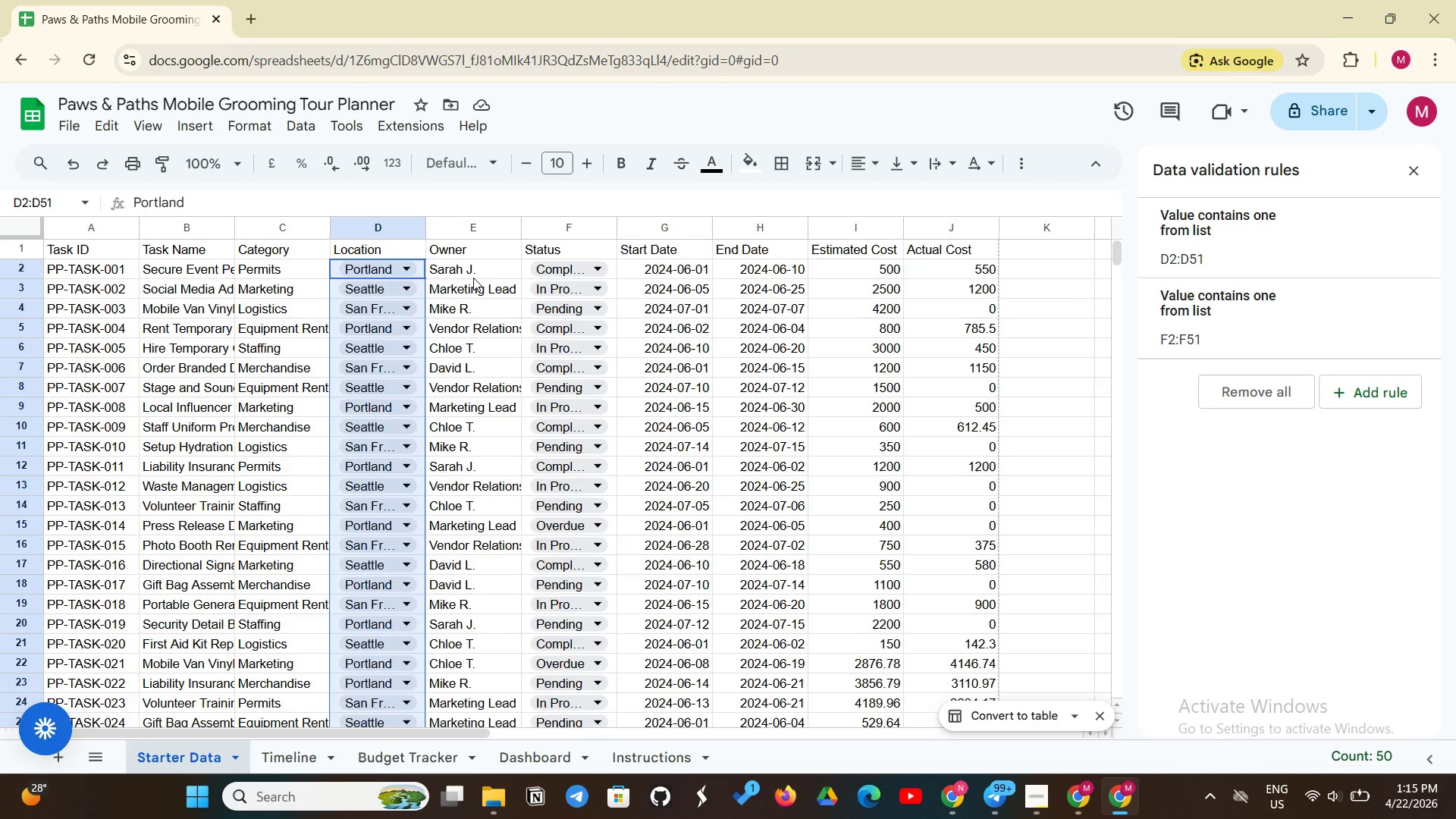 
left_click([479, 274])
 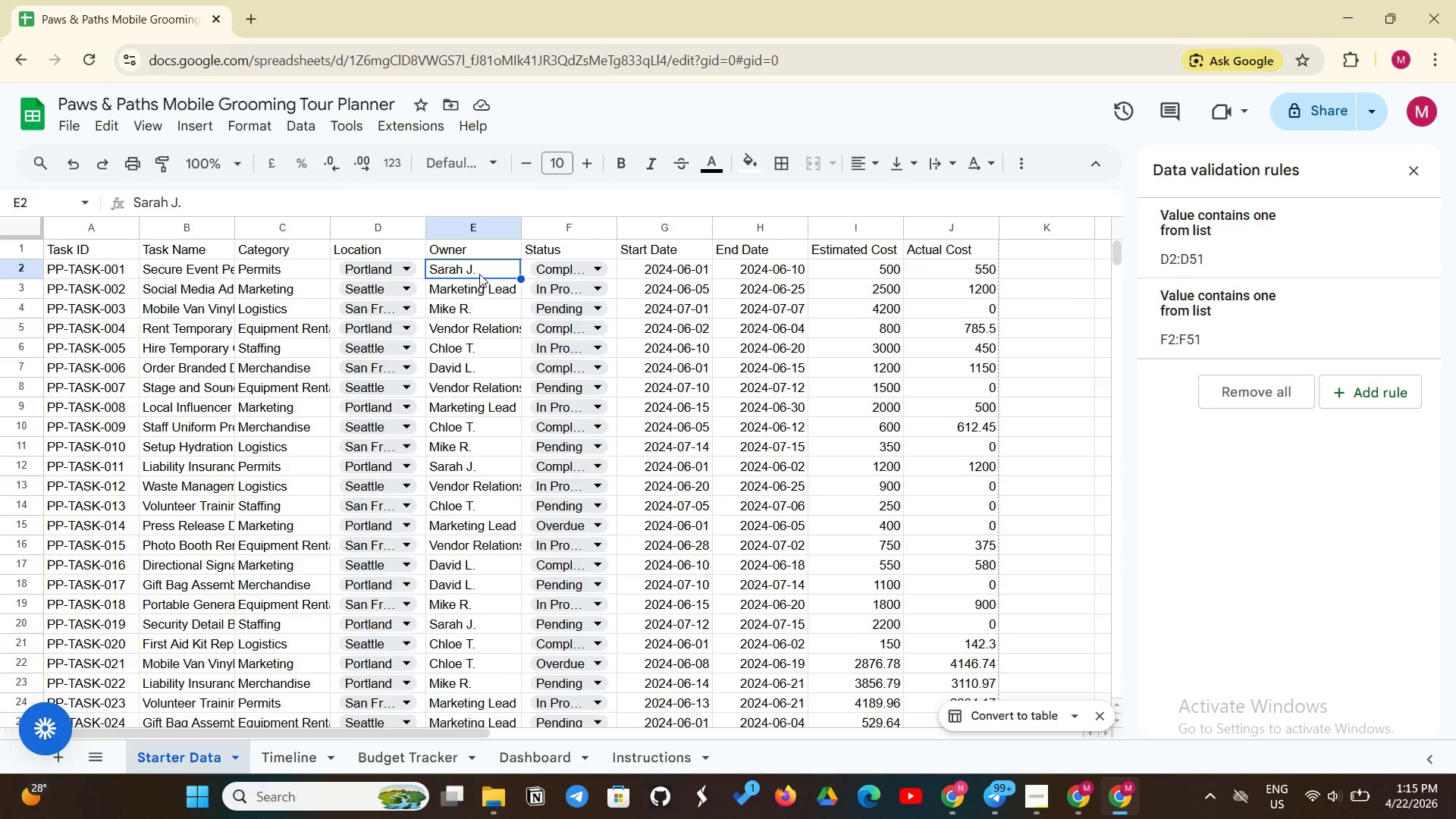 
wait(6.09)
 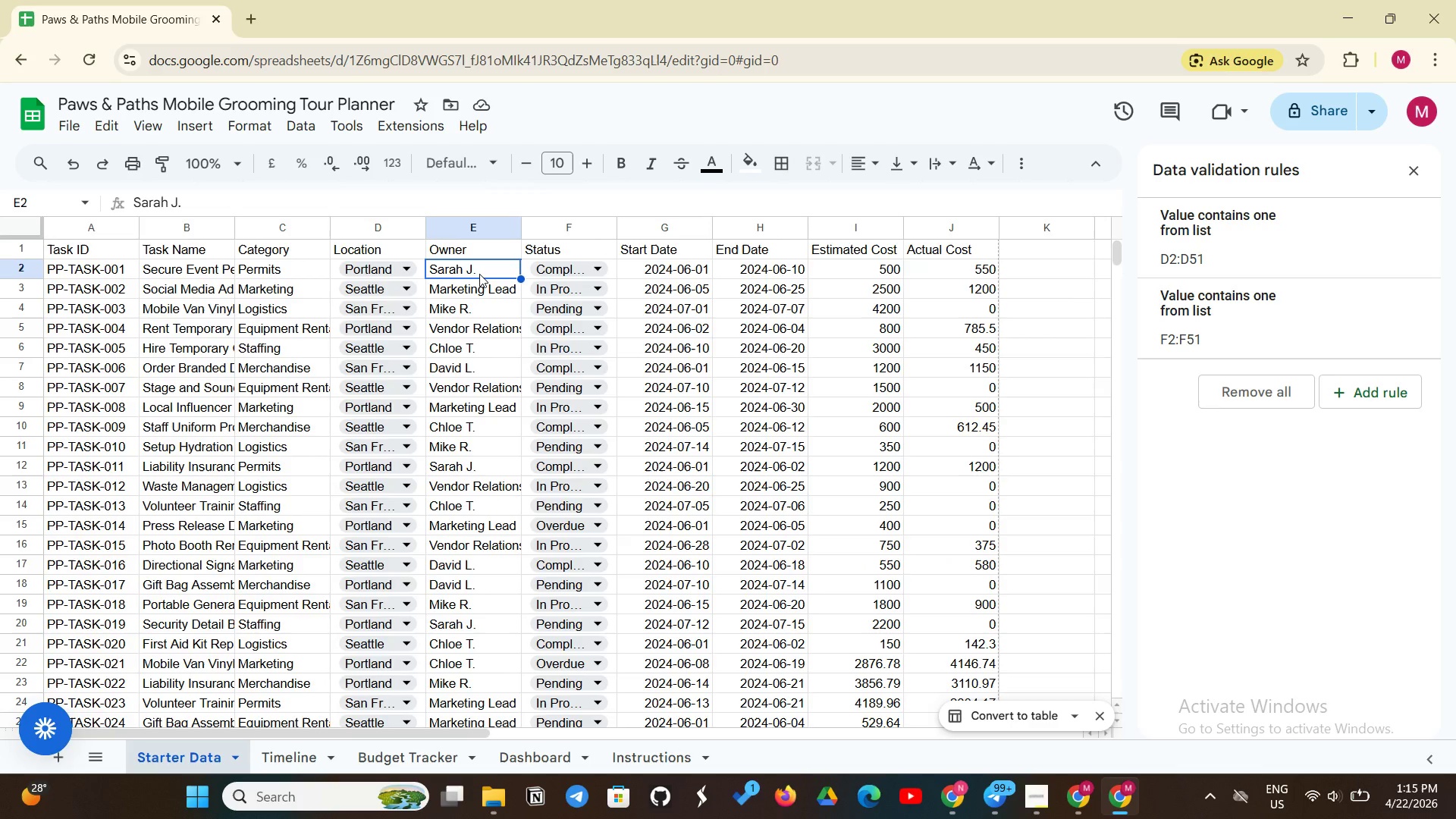 
left_click([479, 274])
 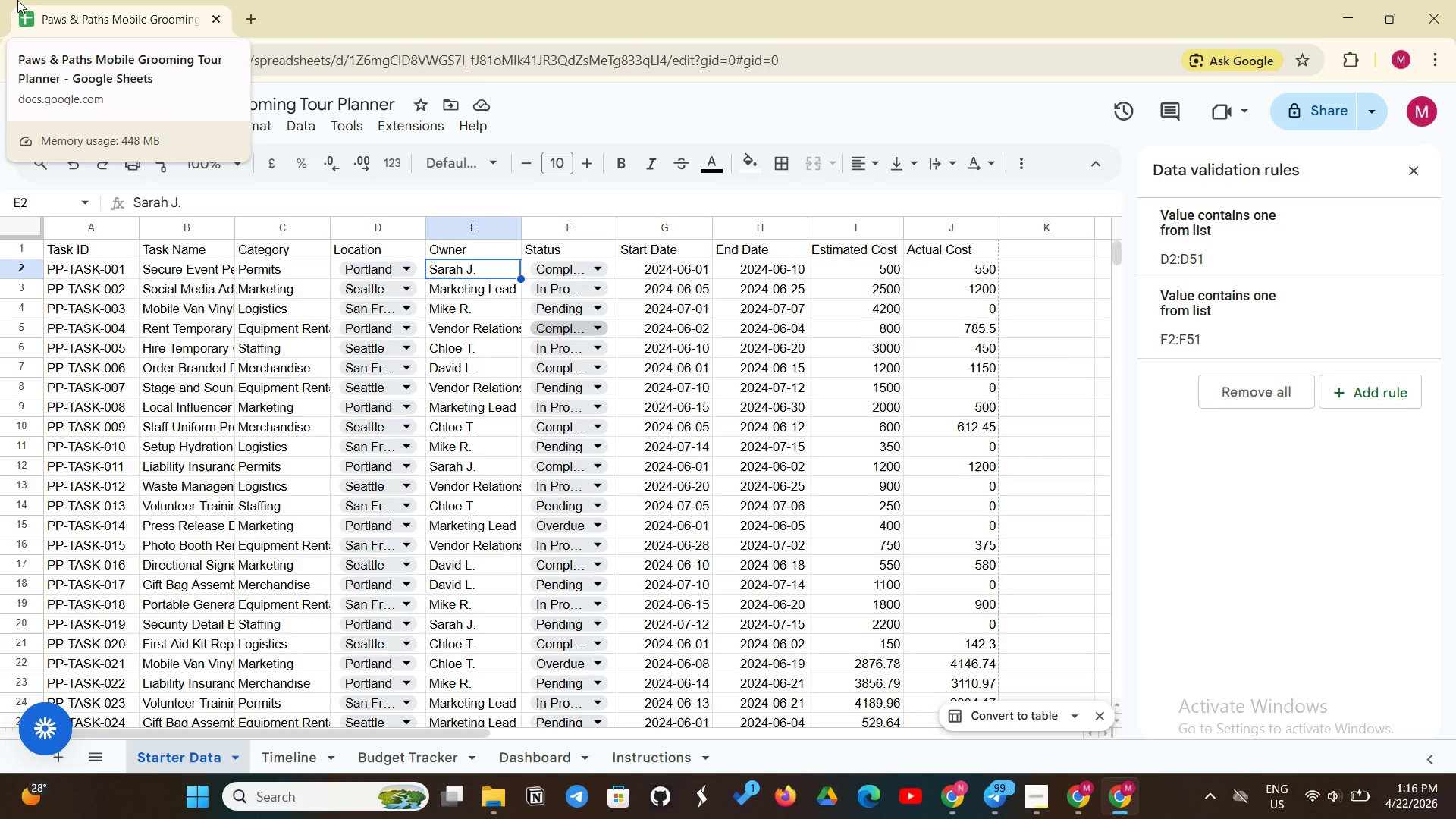 
wait(27.83)
 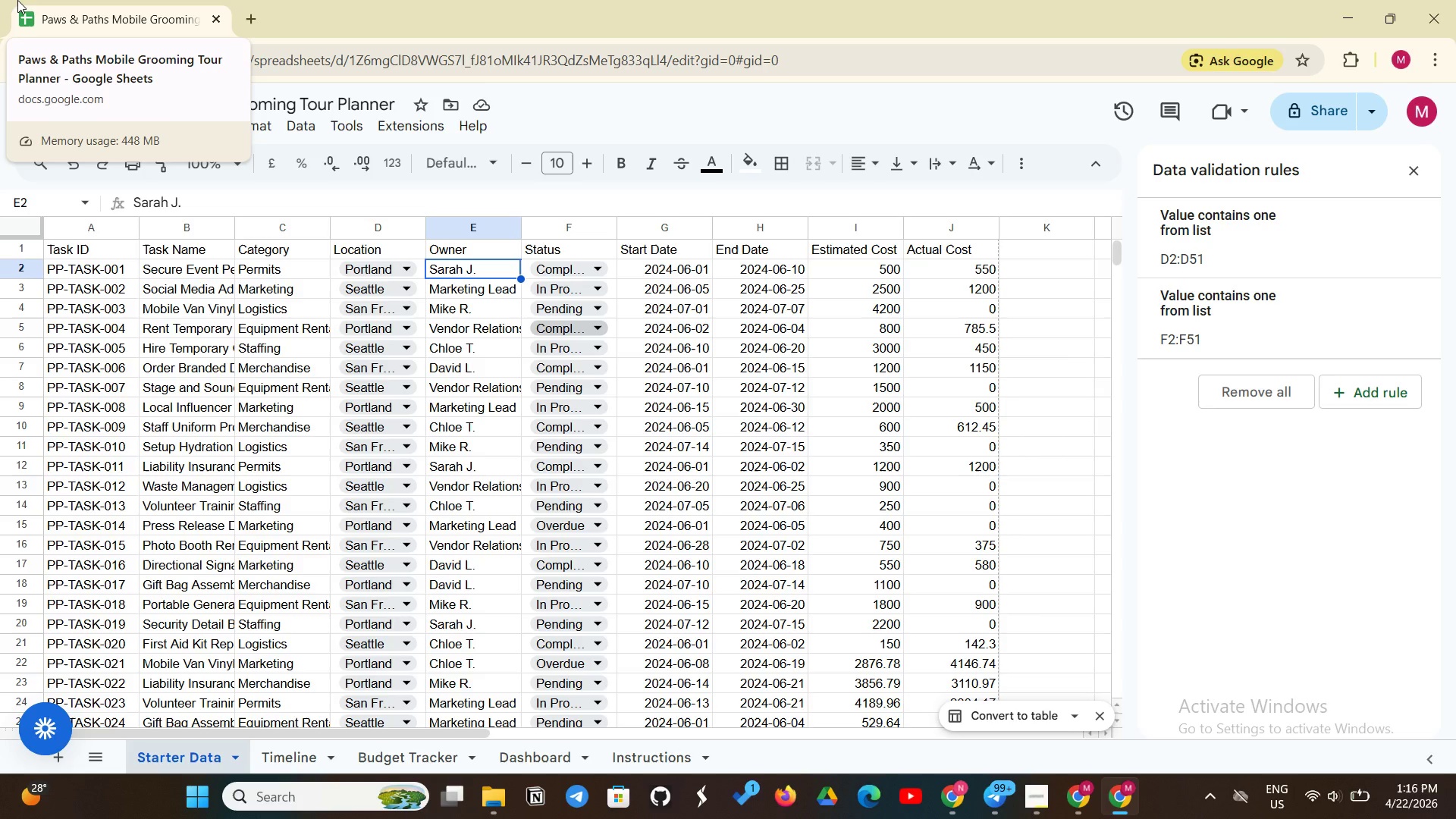 
left_click([651, 772])
 